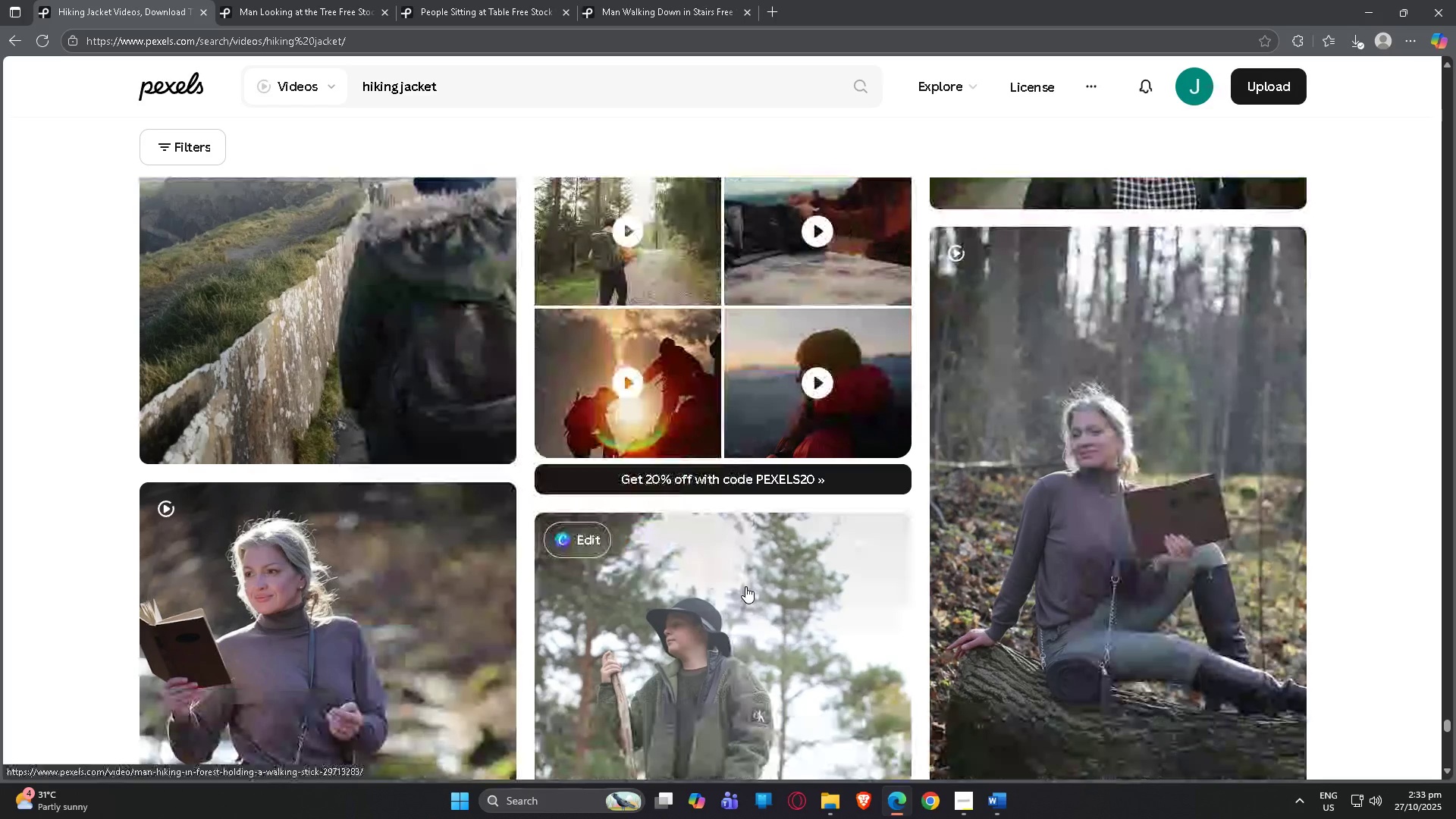 
scroll: coordinate [787, 589], scroll_direction: up, amount: 9.0
 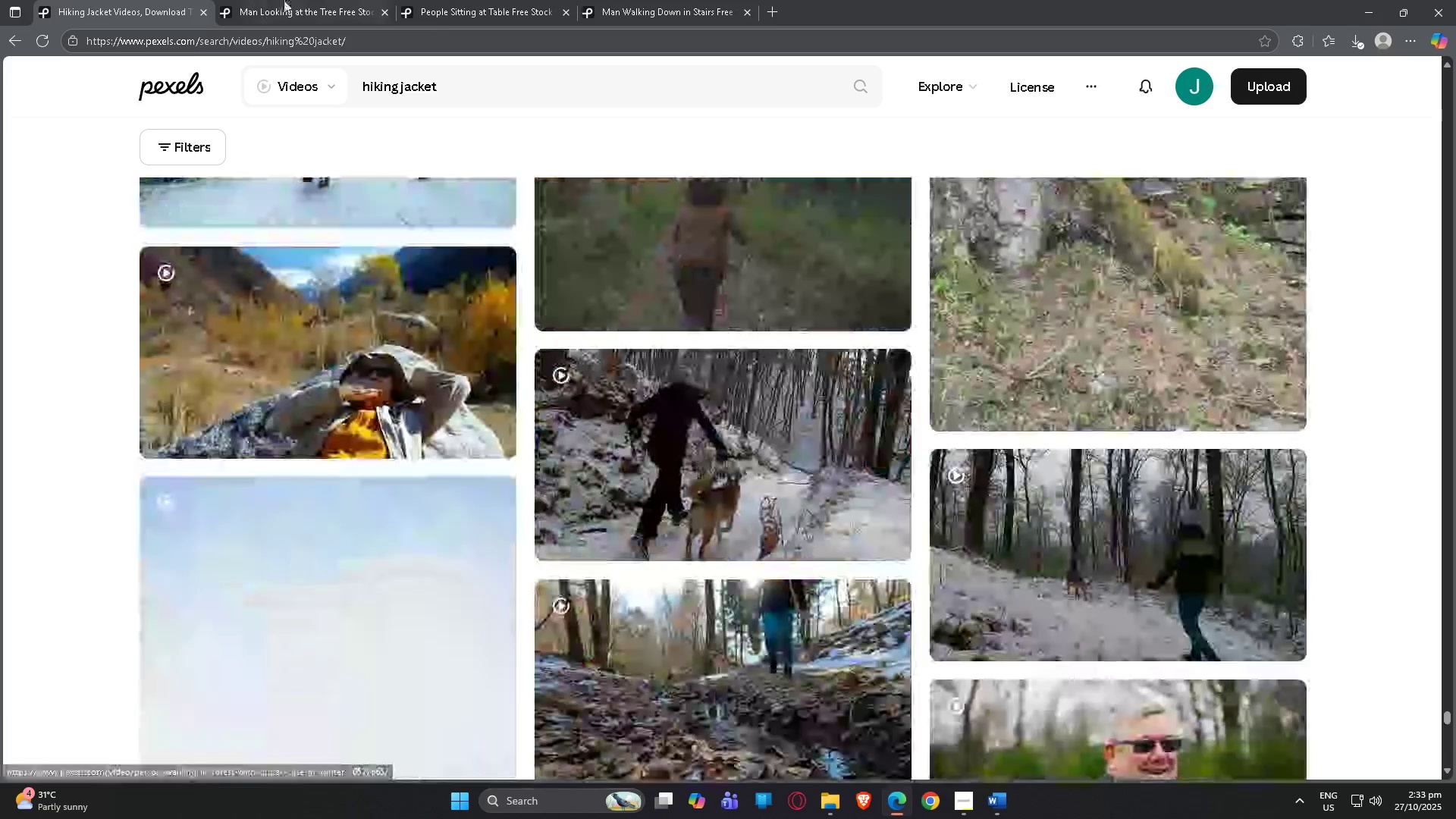 
left_click([284, 0])
 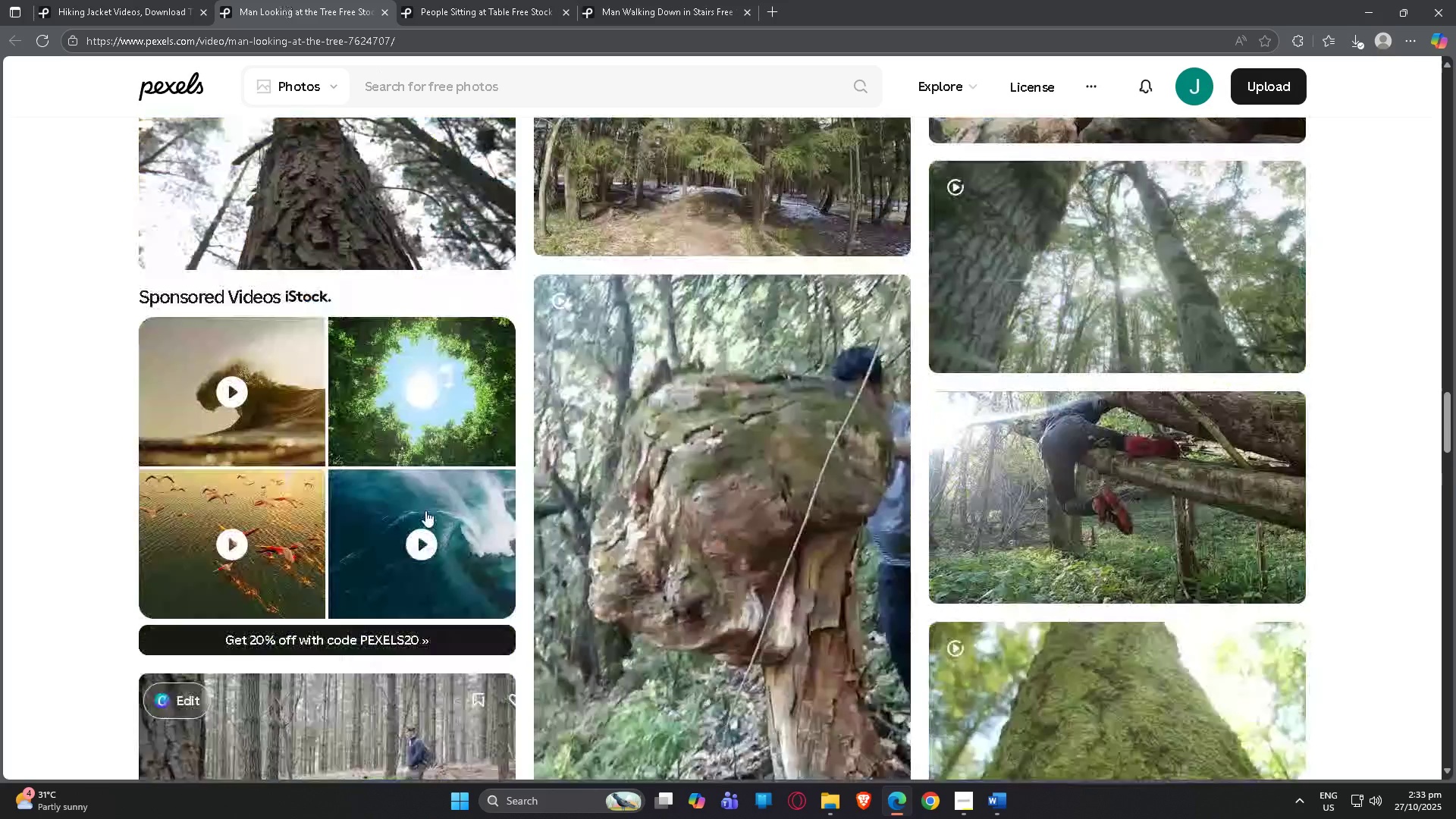 
scroll: coordinate [1397, 416], scroll_direction: up, amount: 7.0
 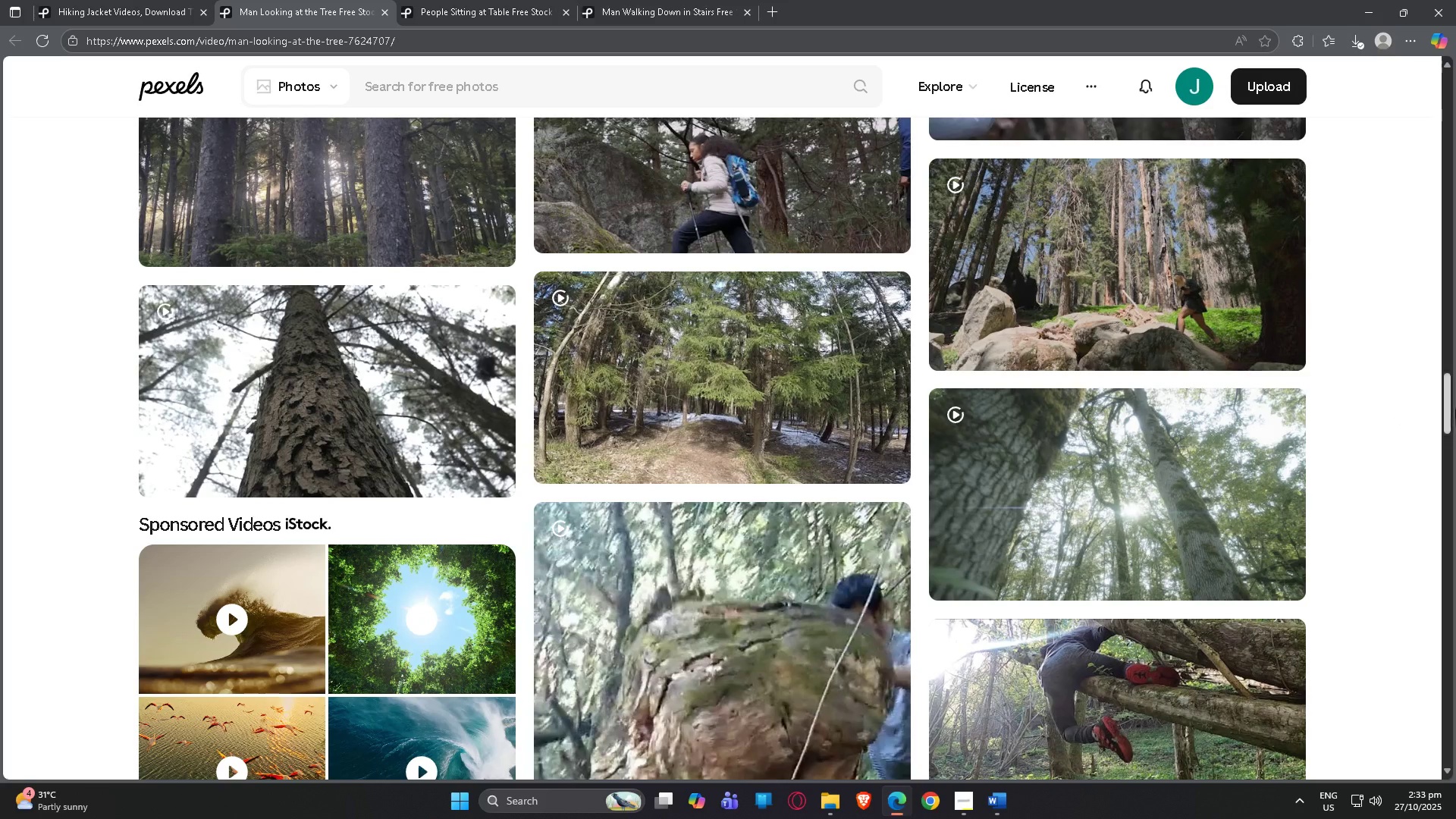 
left_click_drag(start_coordinate=[1454, 408], to_coordinate=[1433, 0])
 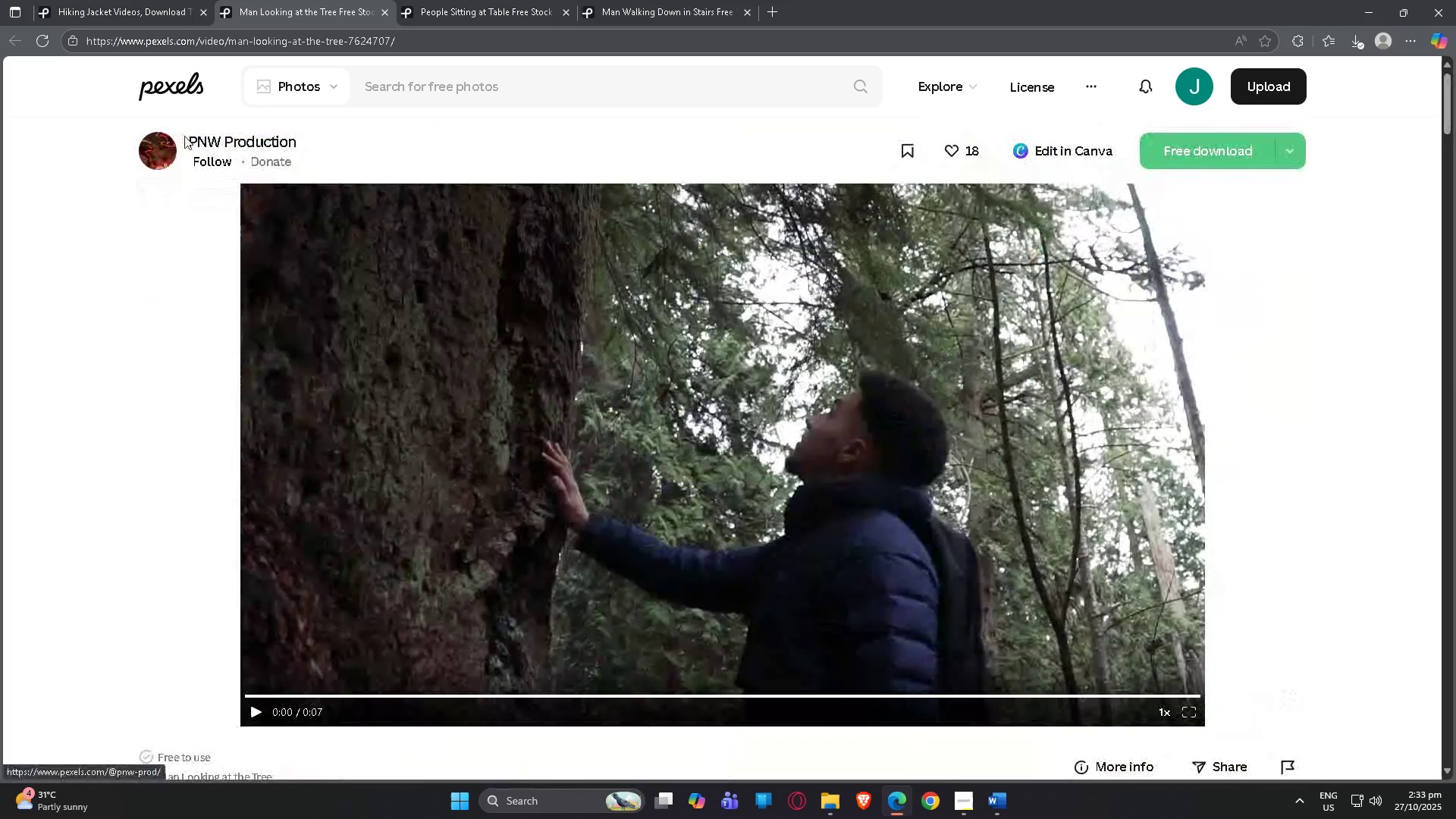 
scroll: coordinate [1025, 401], scroll_direction: down, amount: 20.0
 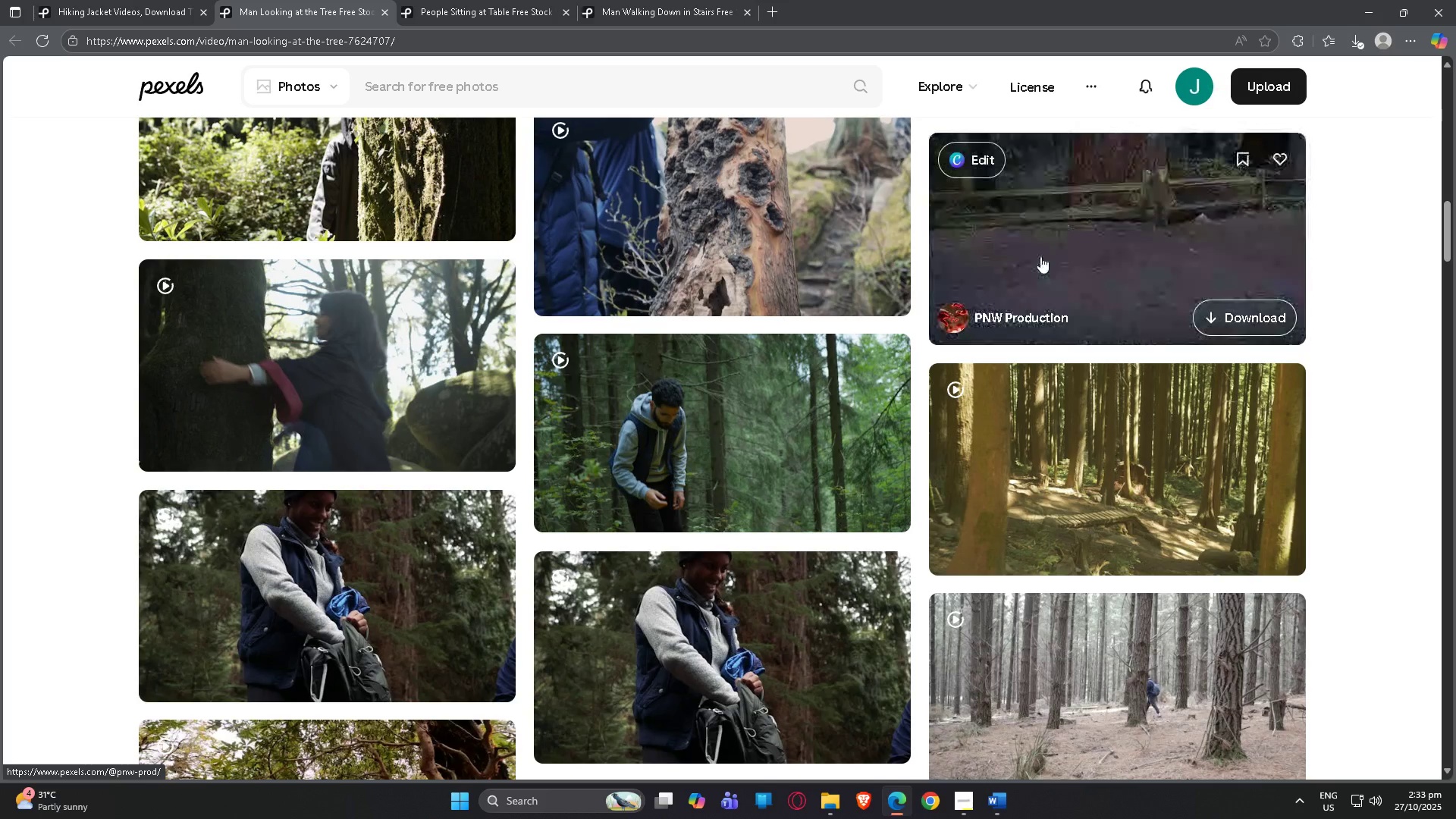 
wait(15.4)
 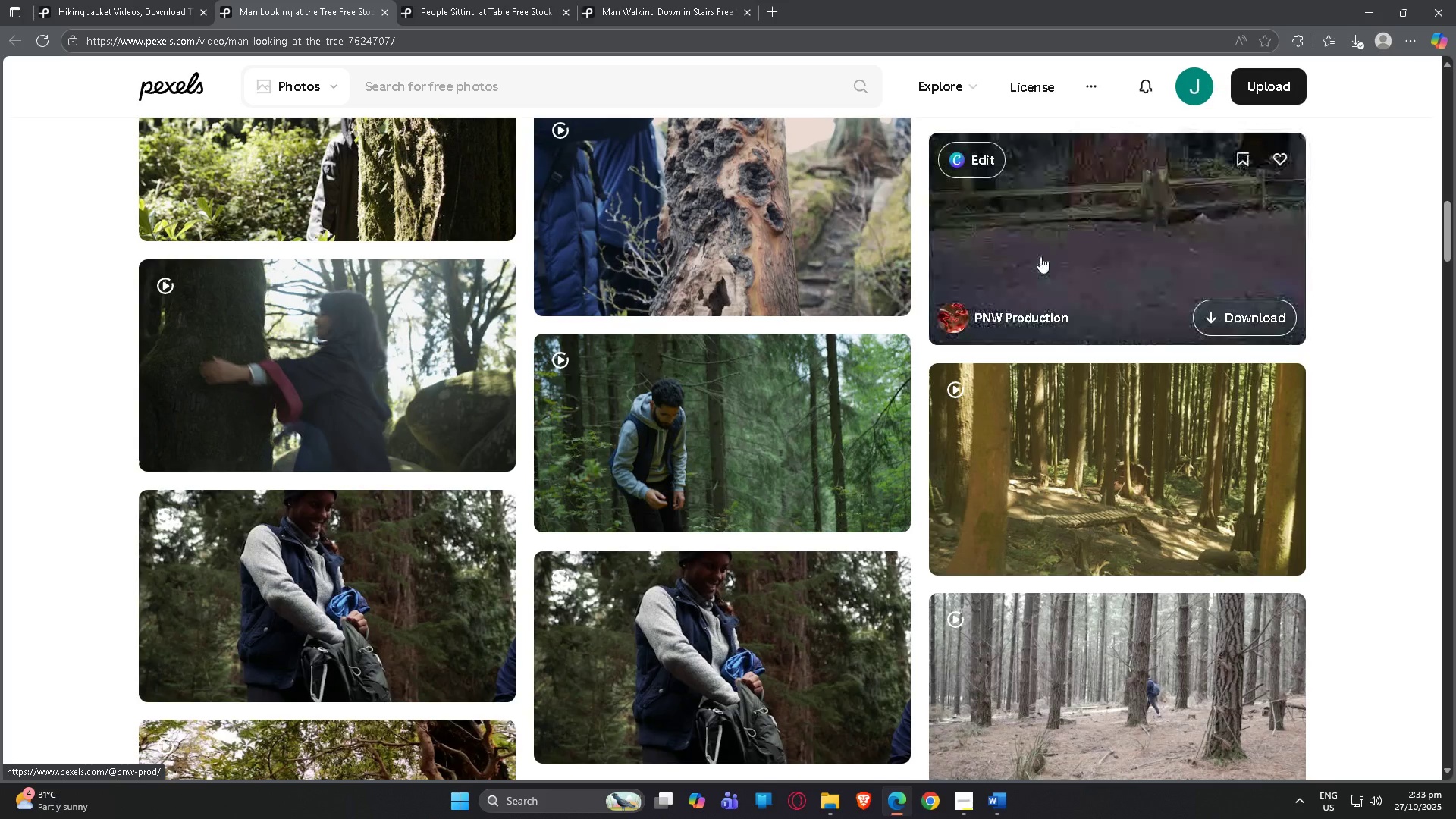 
scroll: coordinate [824, 447], scroll_direction: down, amount: 27.0
 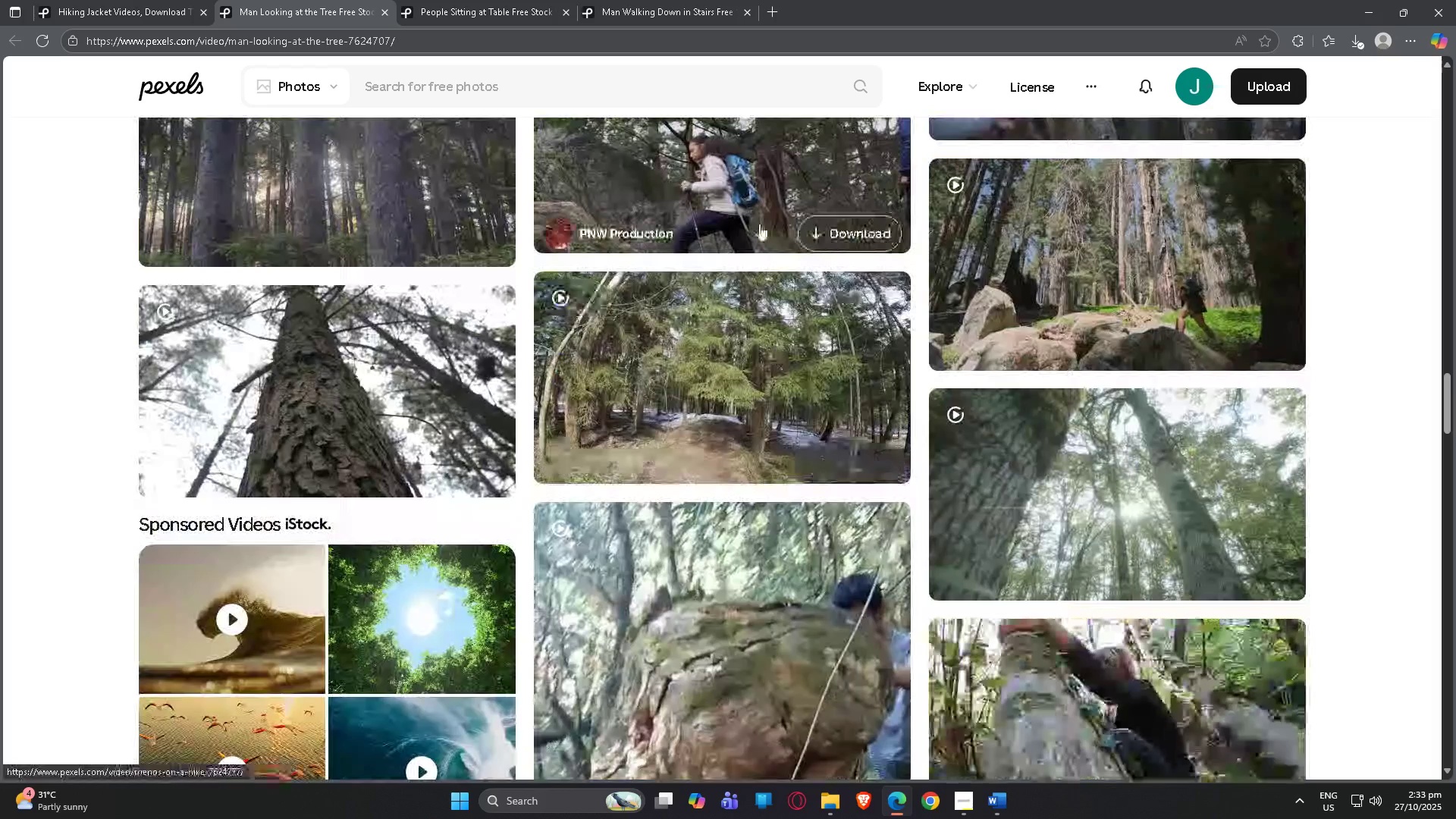 
scroll: coordinate [758, 263], scroll_direction: up, amount: 3.0
 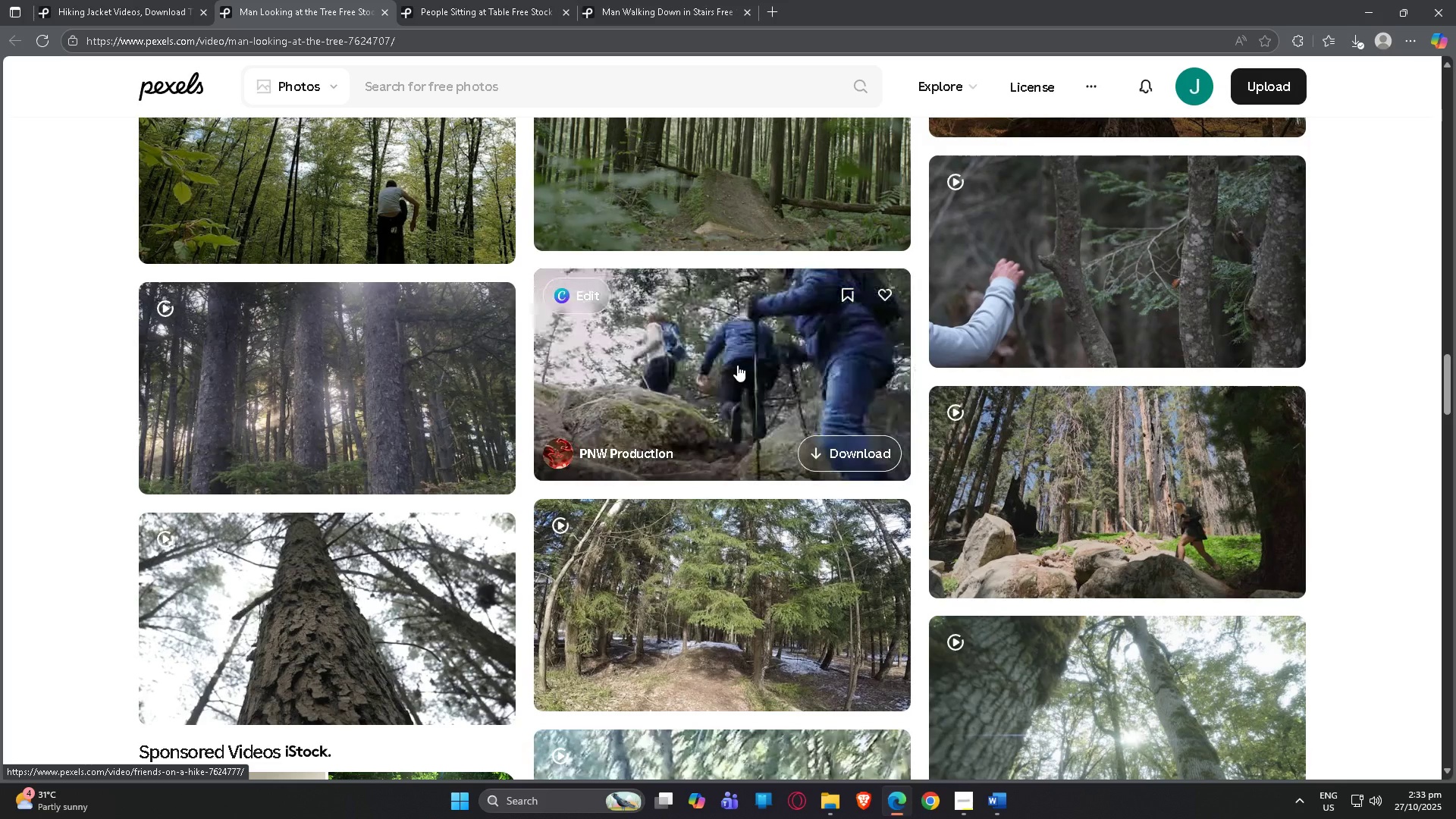 
wait(14.39)
 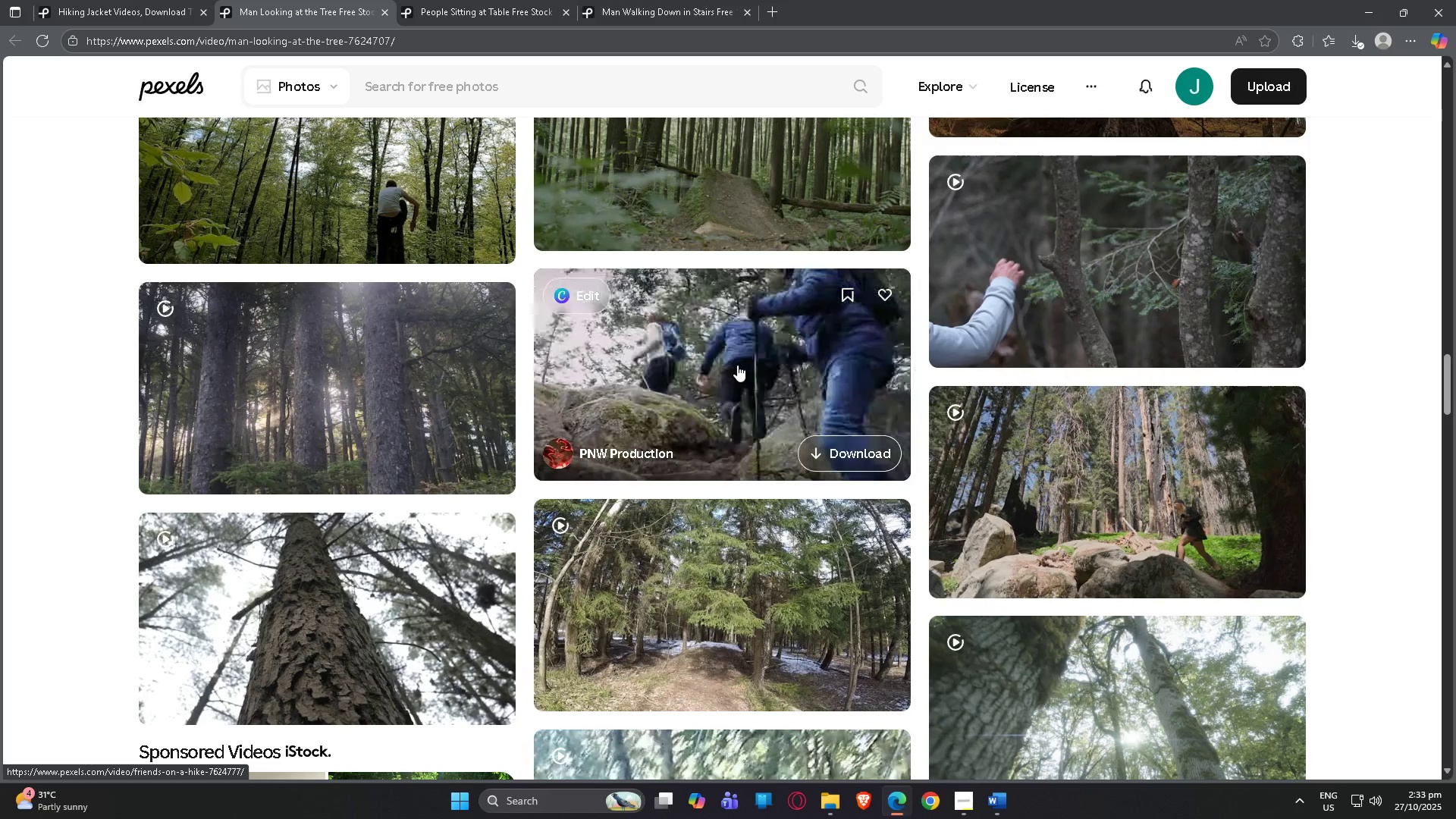 
left_click([774, 380])
 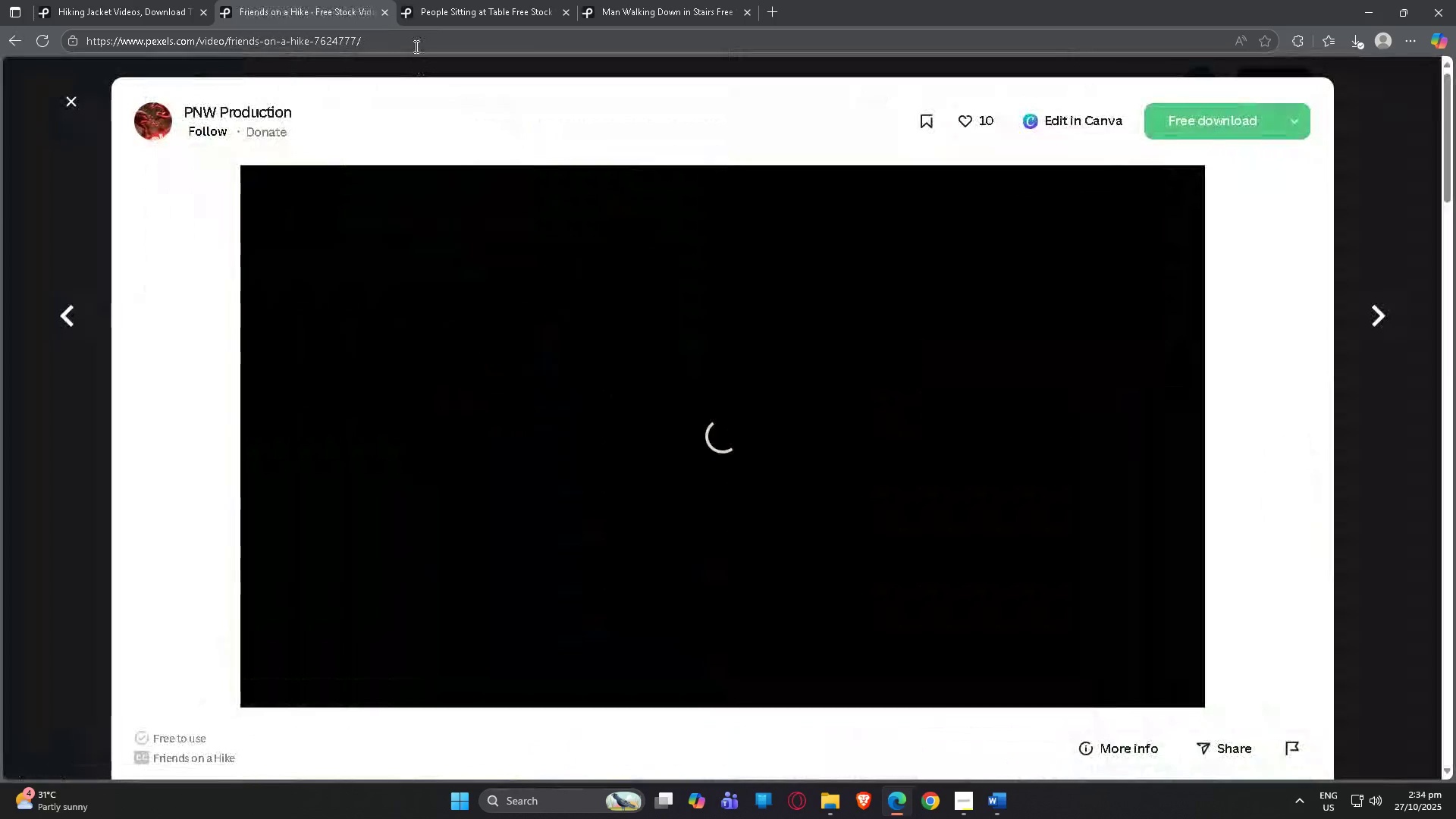 
left_click([415, 46])
 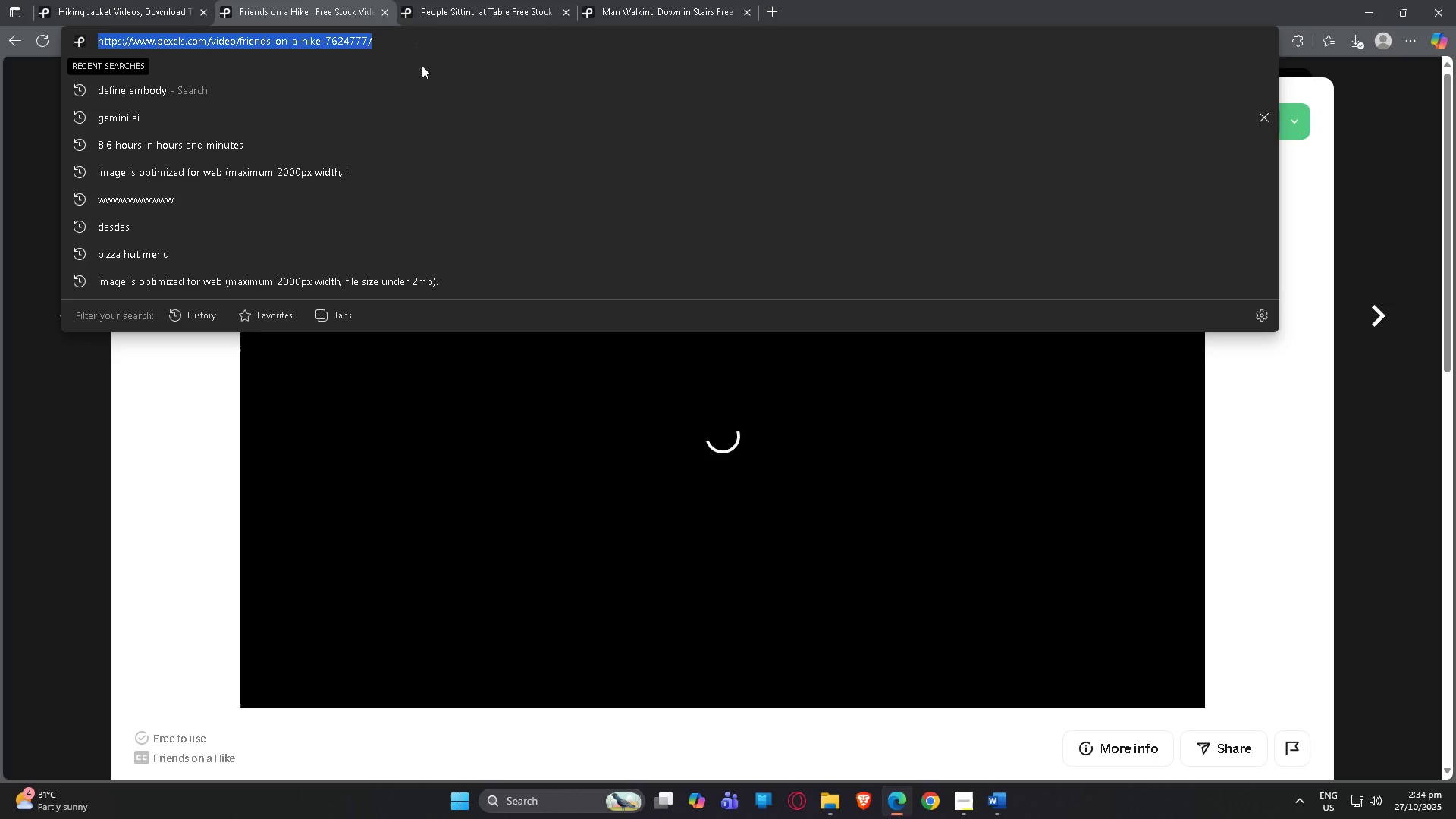 
key(Control+C)
 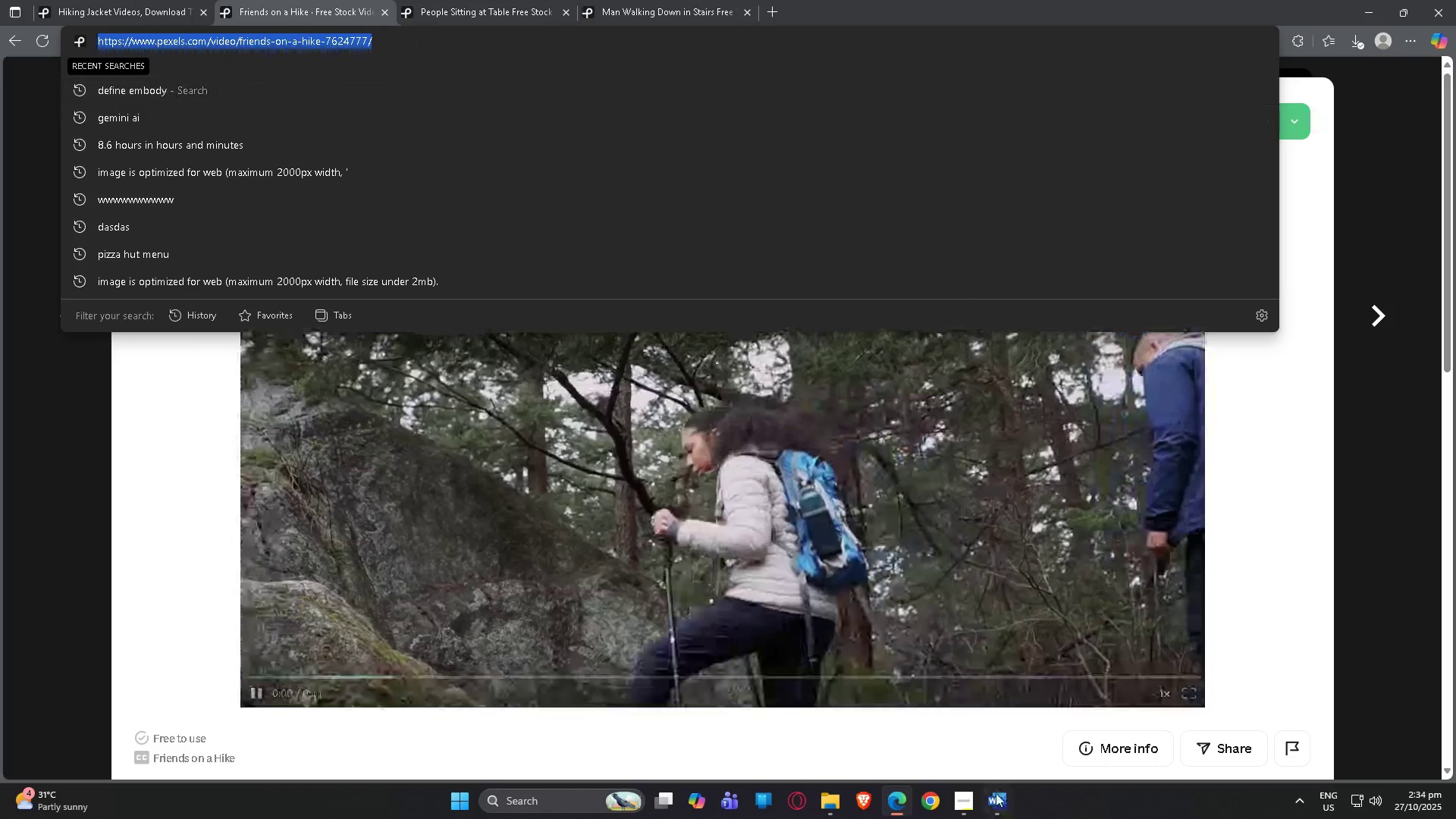 
left_click([998, 796])
 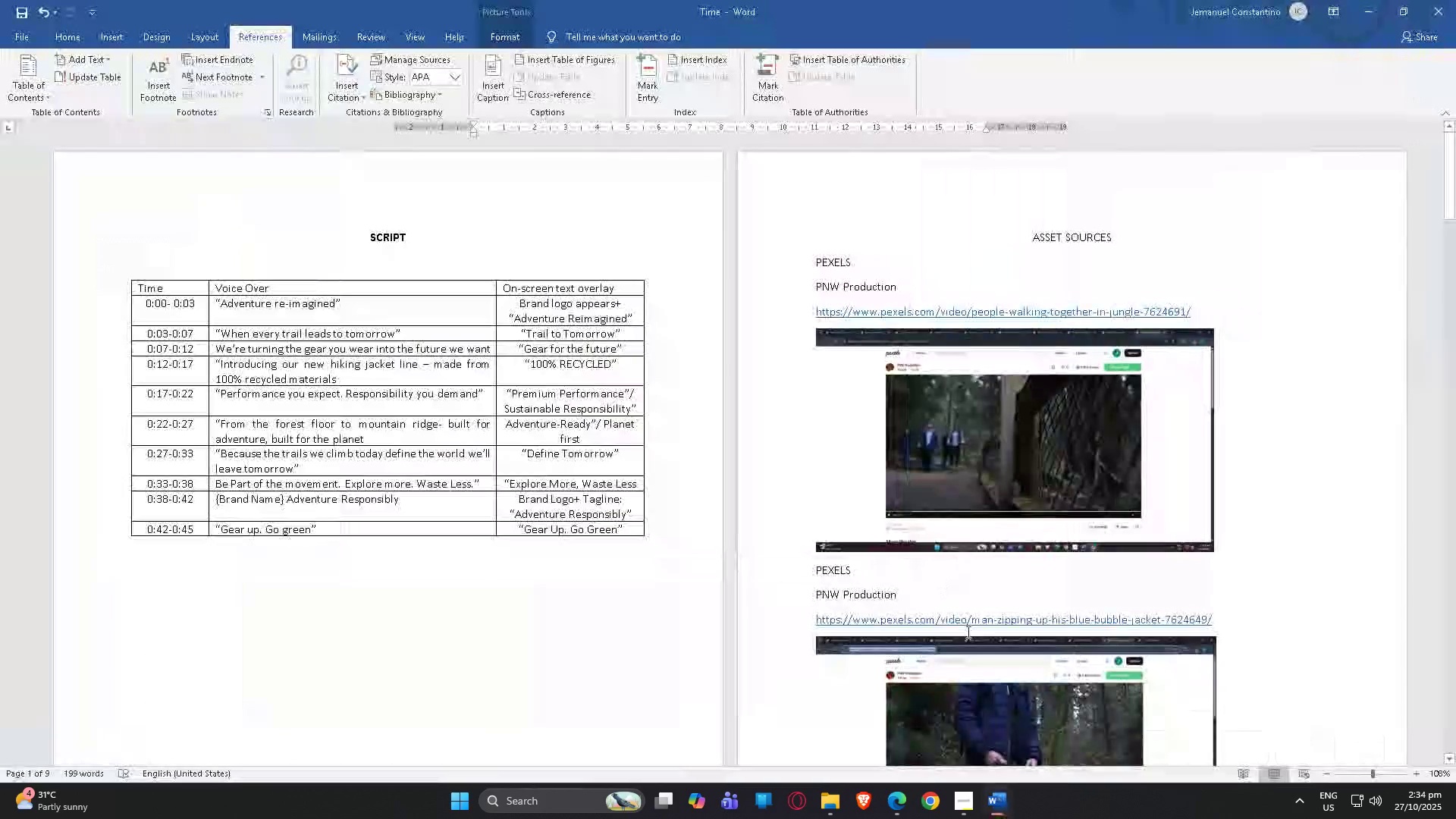 
scroll: coordinate [973, 656], scroll_direction: down, amount: 14.0
 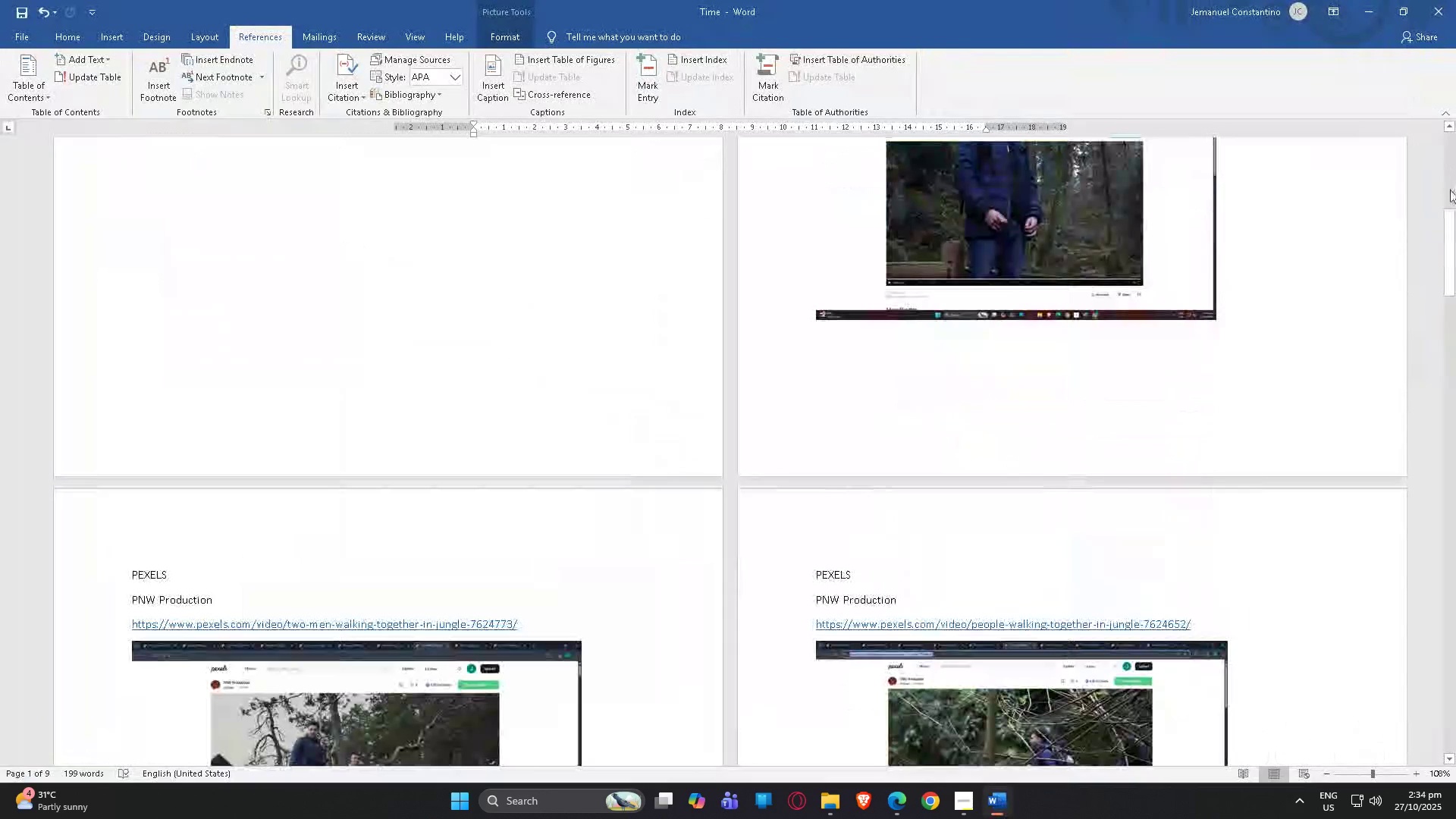 
left_click_drag(start_coordinate=[1448, 193], to_coordinate=[1451, 224])
 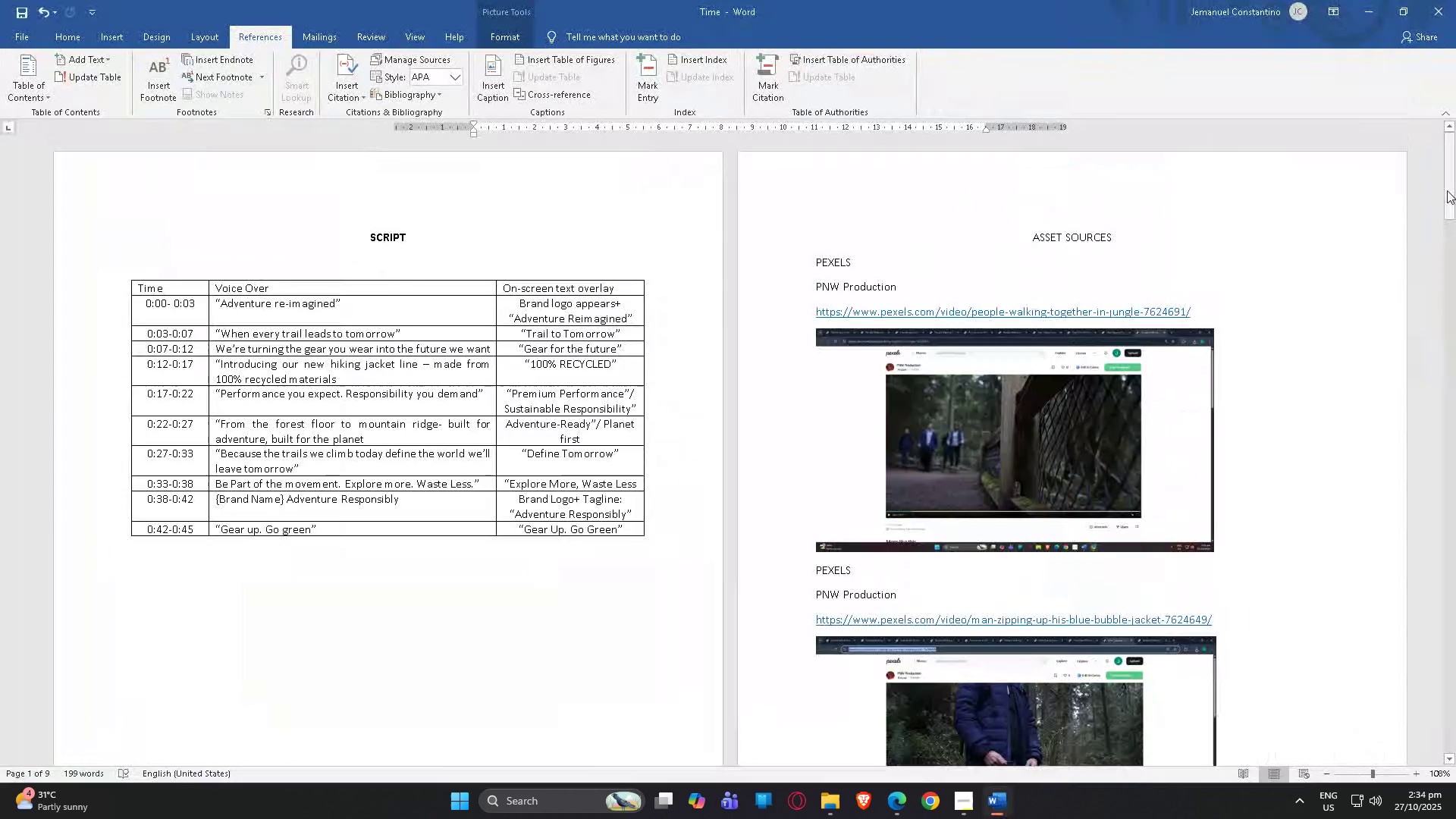 
left_click_drag(start_coordinate=[1447, 190], to_coordinate=[1453, 748])
 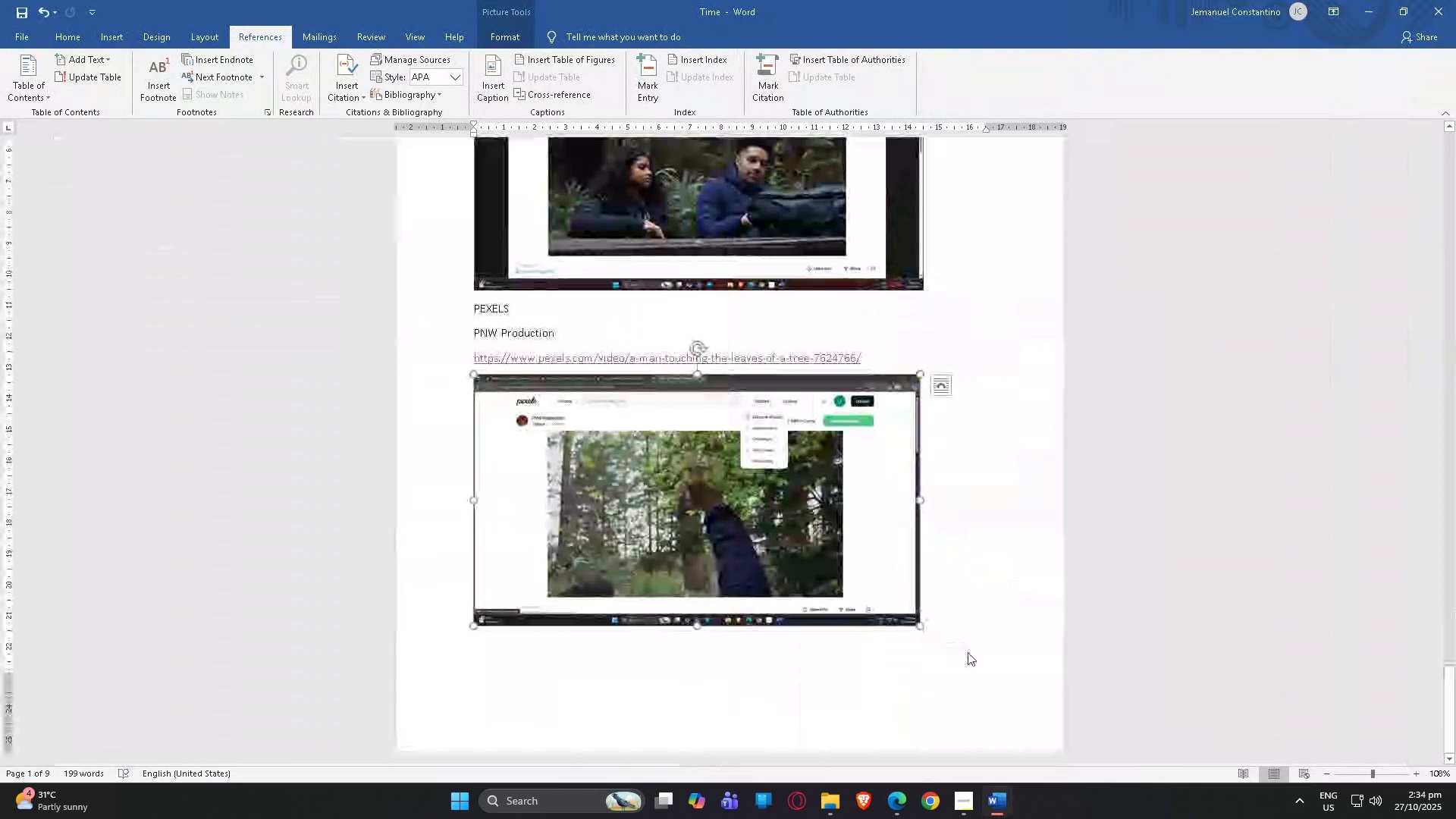 
left_click([968, 652])
 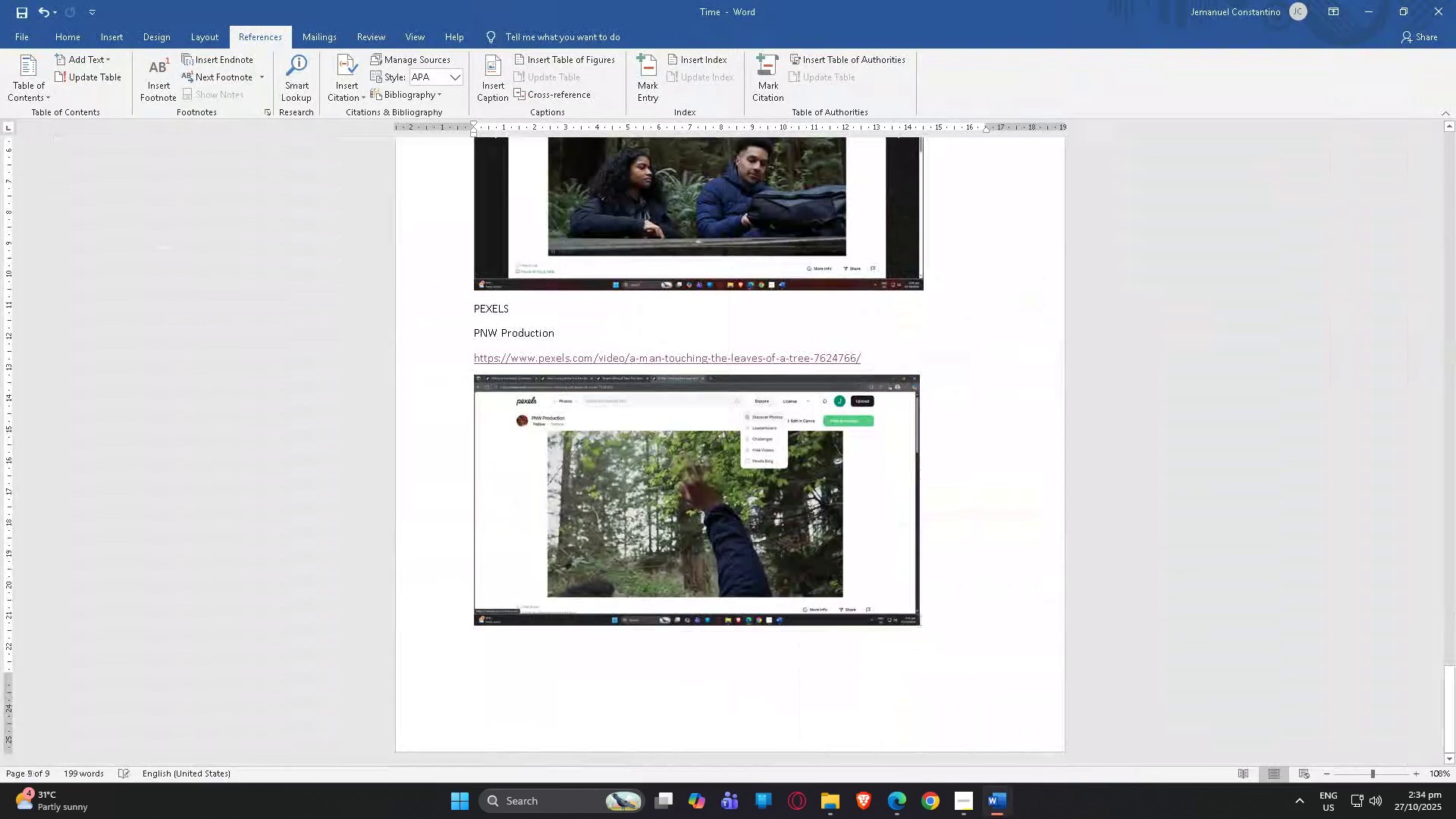 
key(NumpadEnter)
 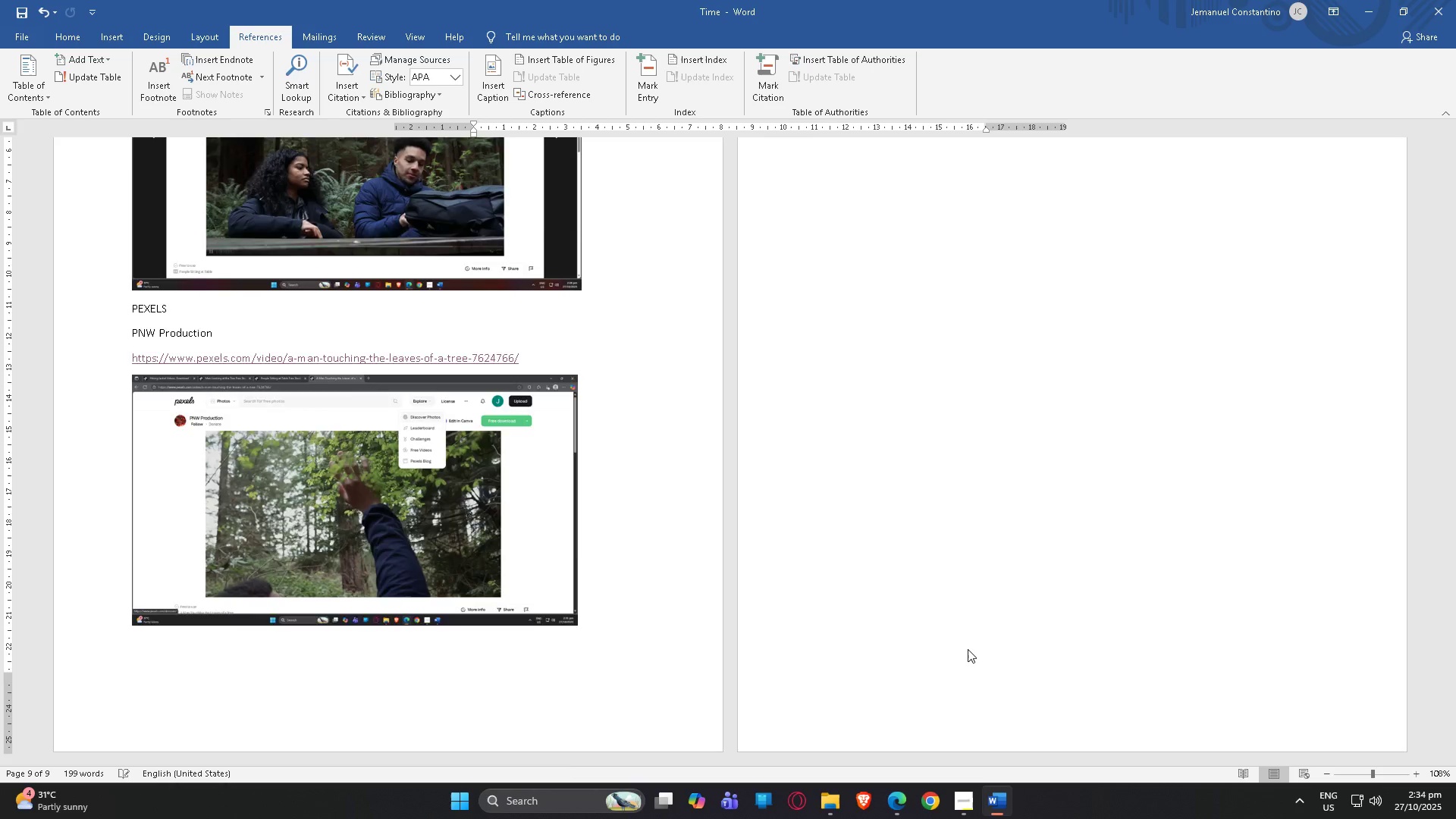 
key(NumpadEnter)
 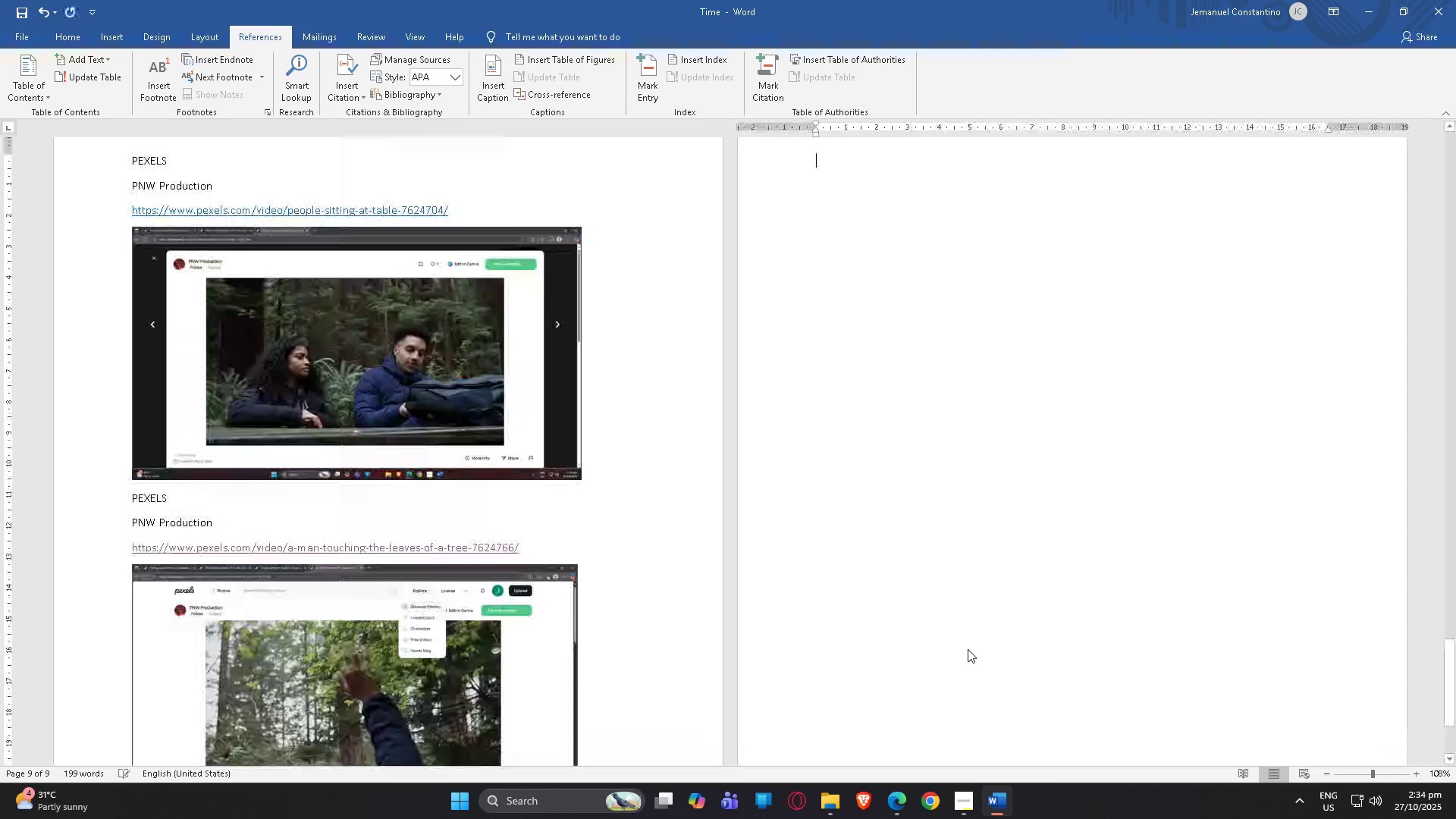 
key(Control+V)
 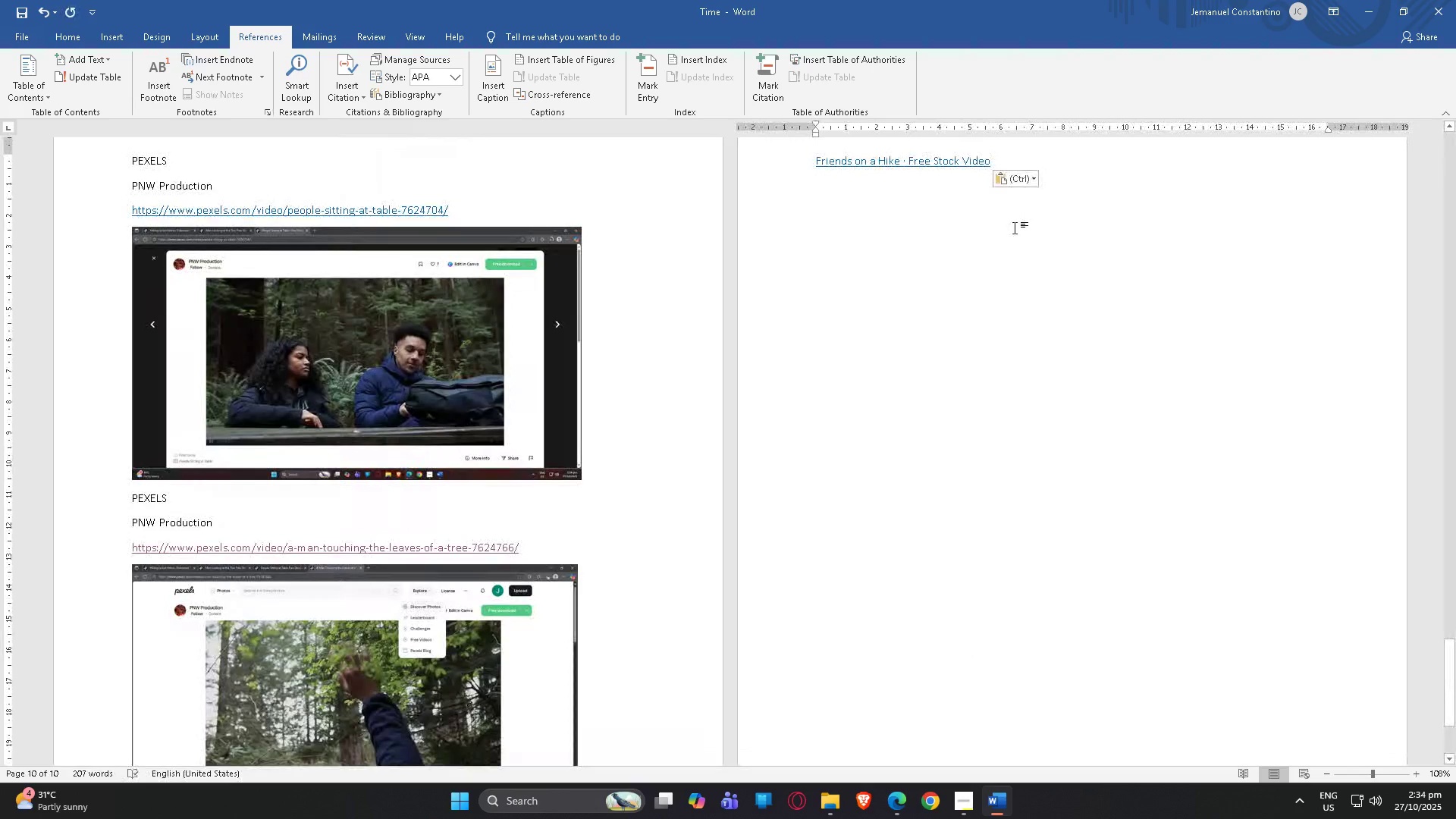 
key(Control+ControlLeft)
 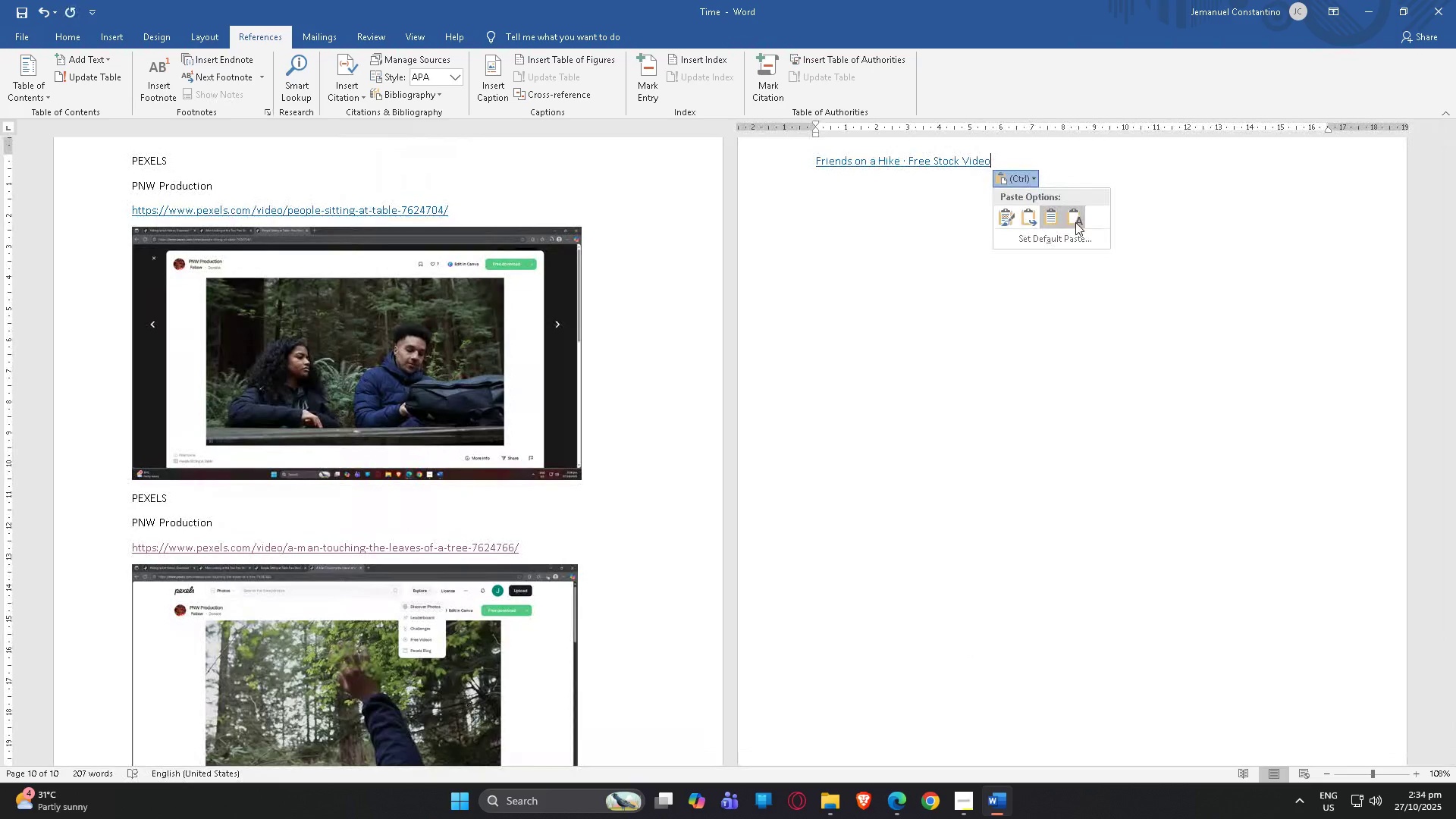 
left_click([1077, 222])
 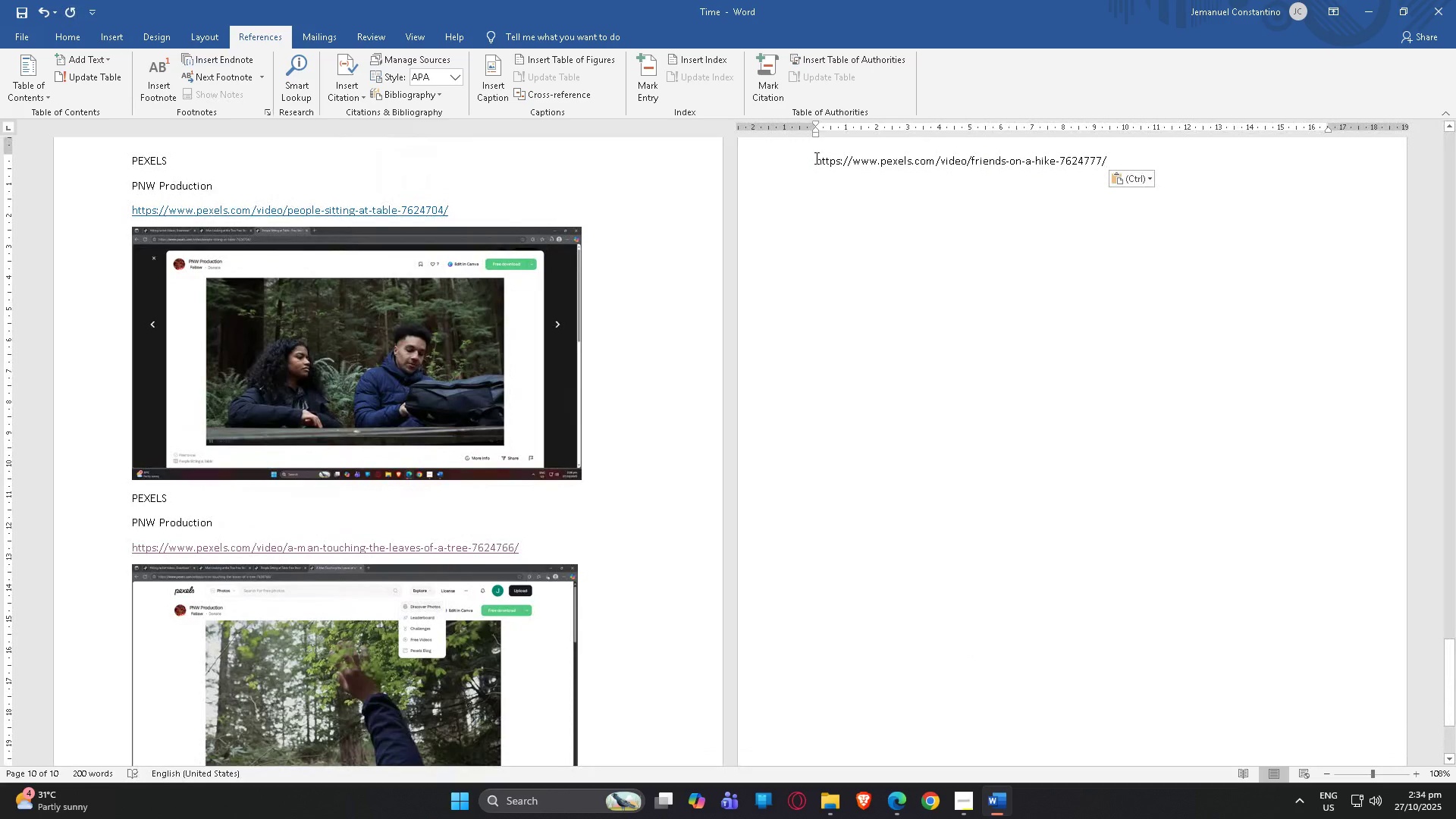 
left_click([816, 158])
 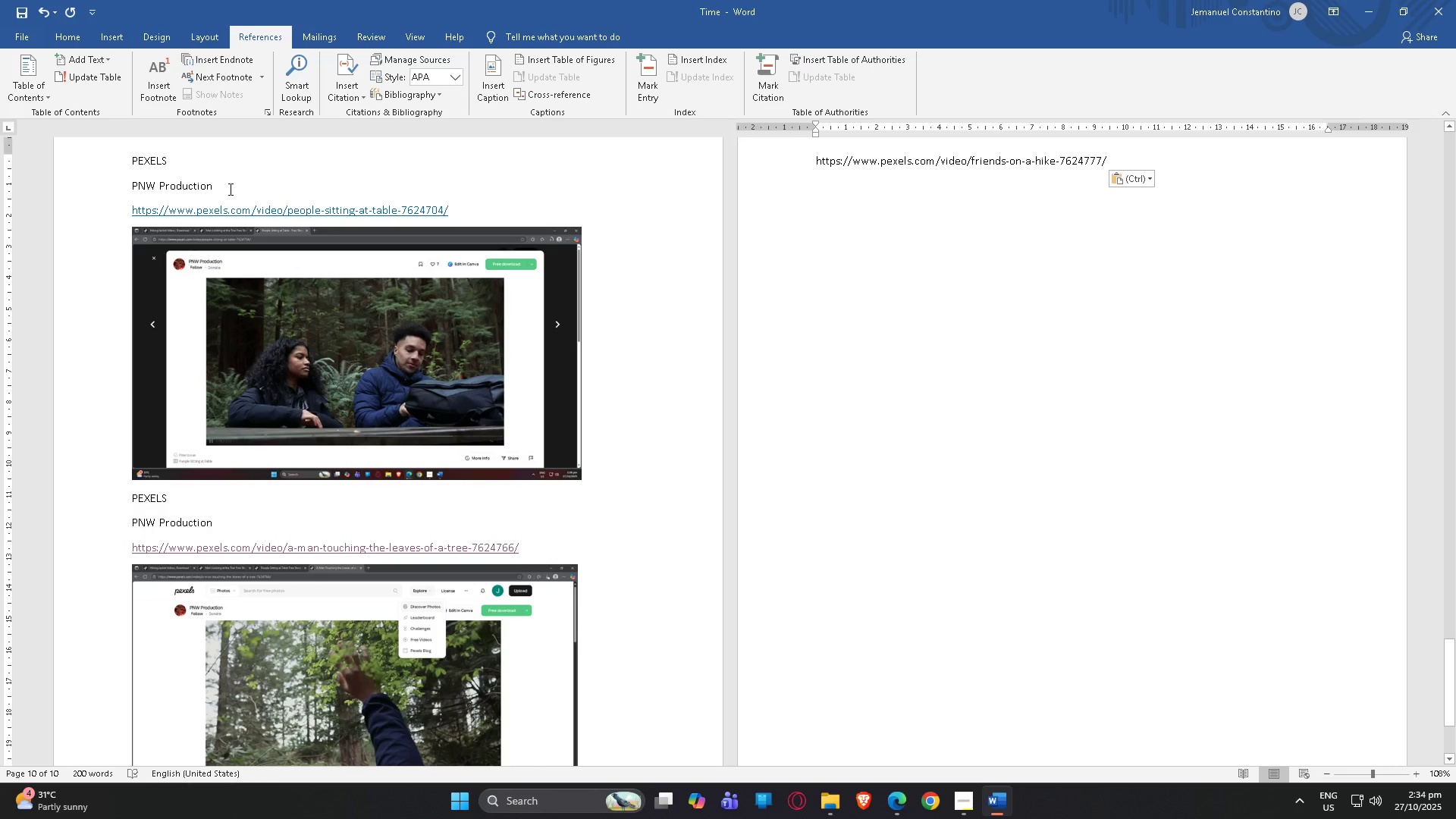 
left_click_drag(start_coordinate=[229, 189], to_coordinate=[111, 162])
 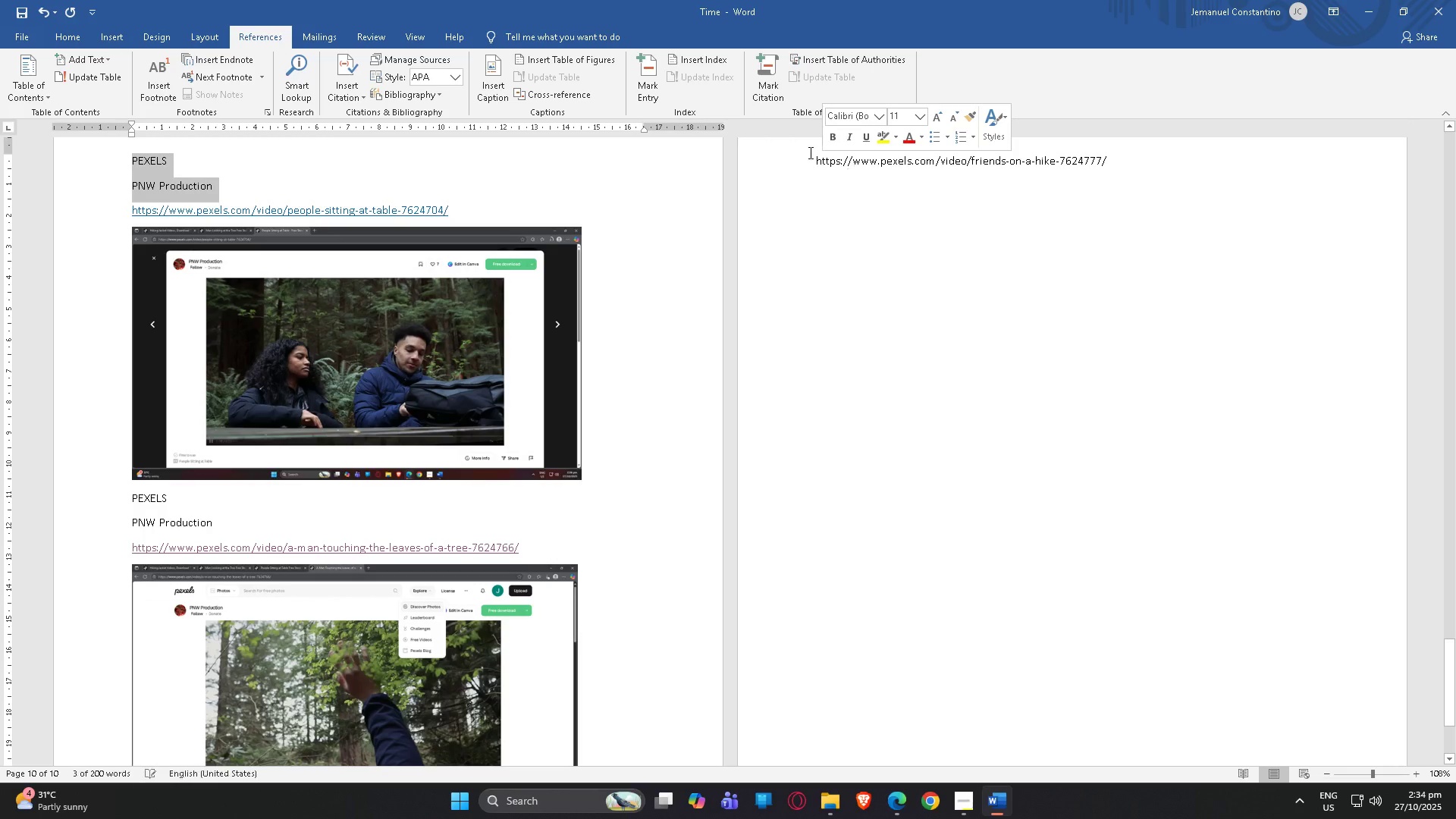 
key(Control+ControlLeft)
 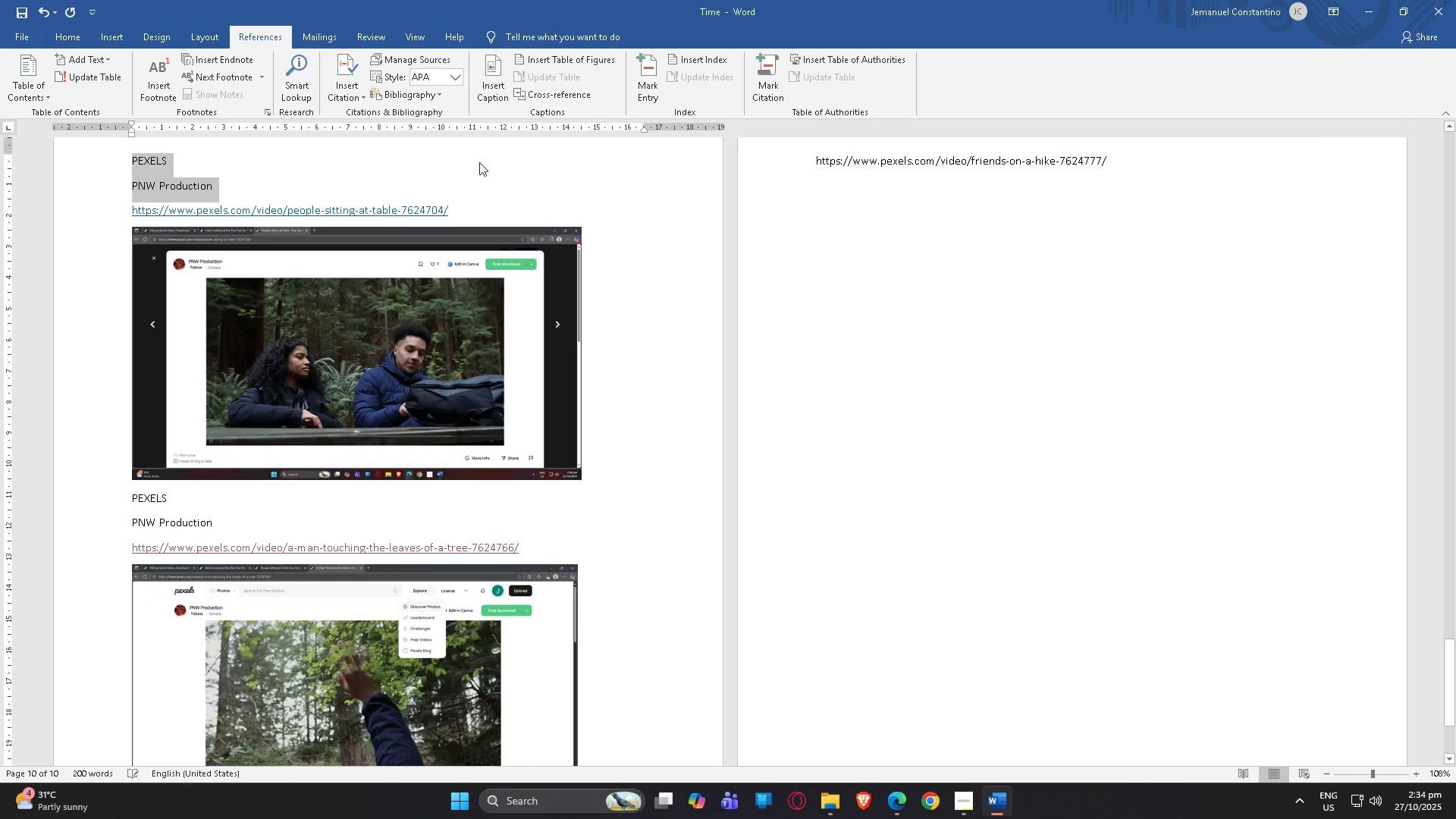 
key(Control+C)
 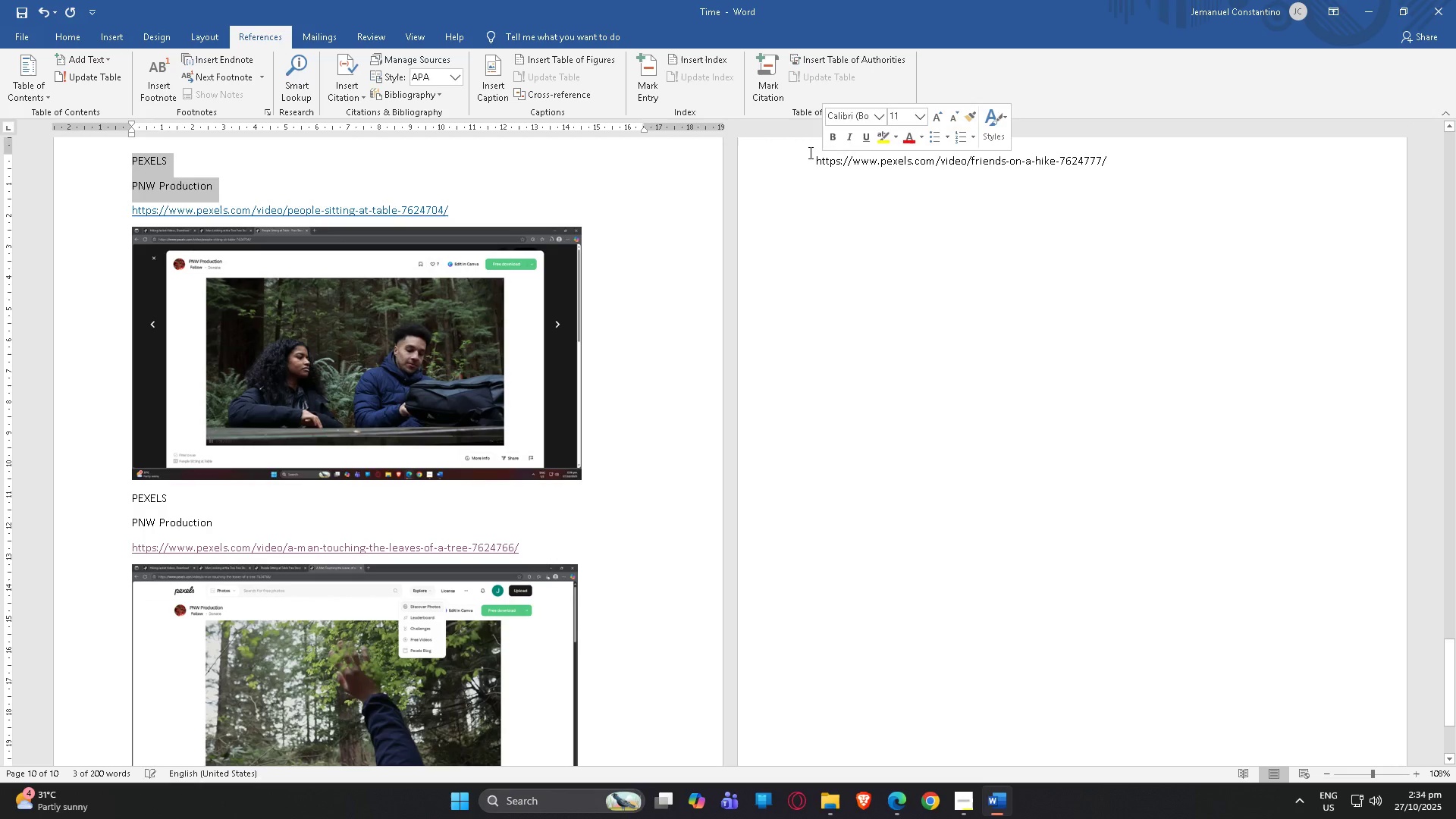 
left_click([809, 152])
 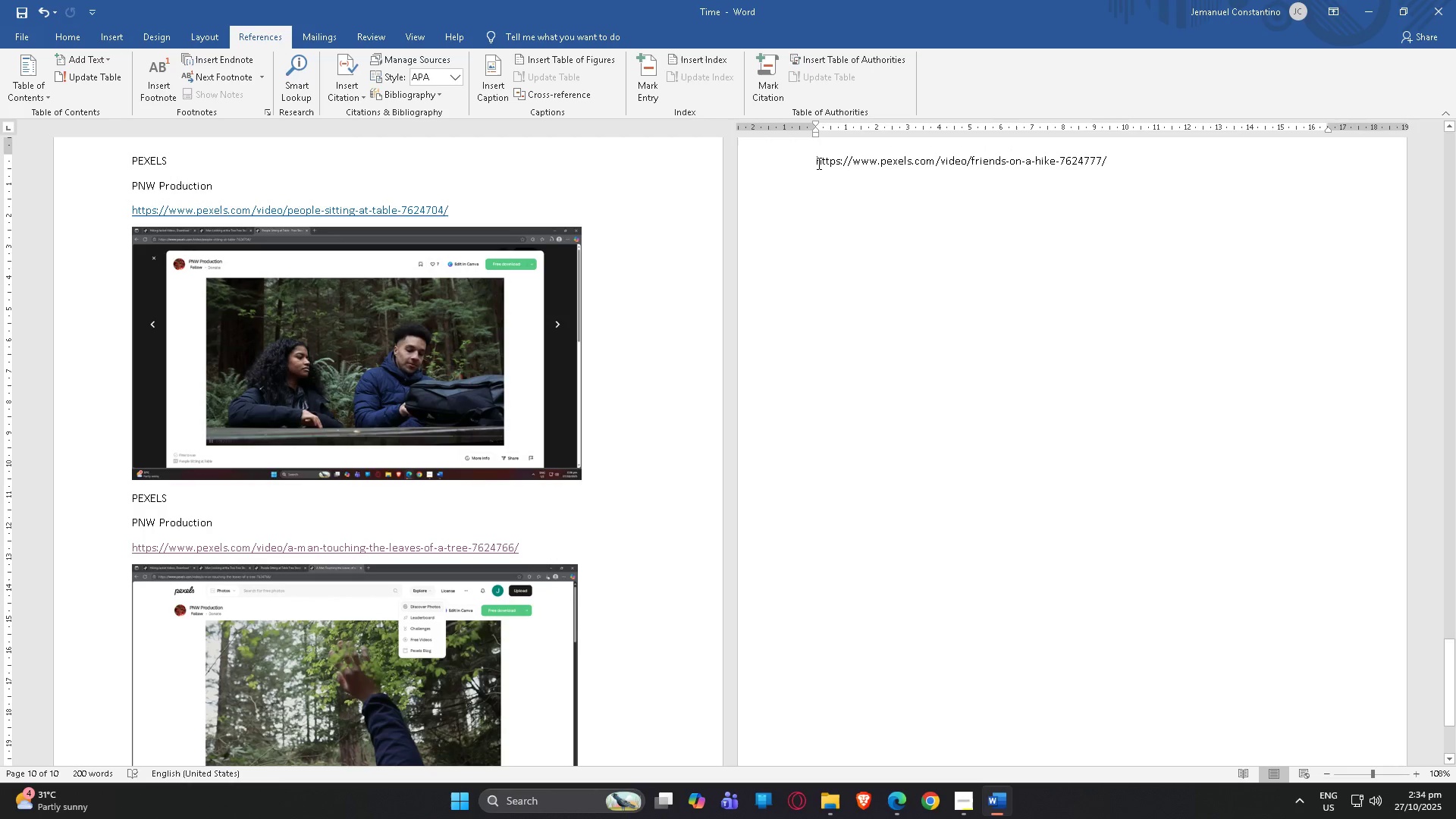 
key(NumpadDecimal)
 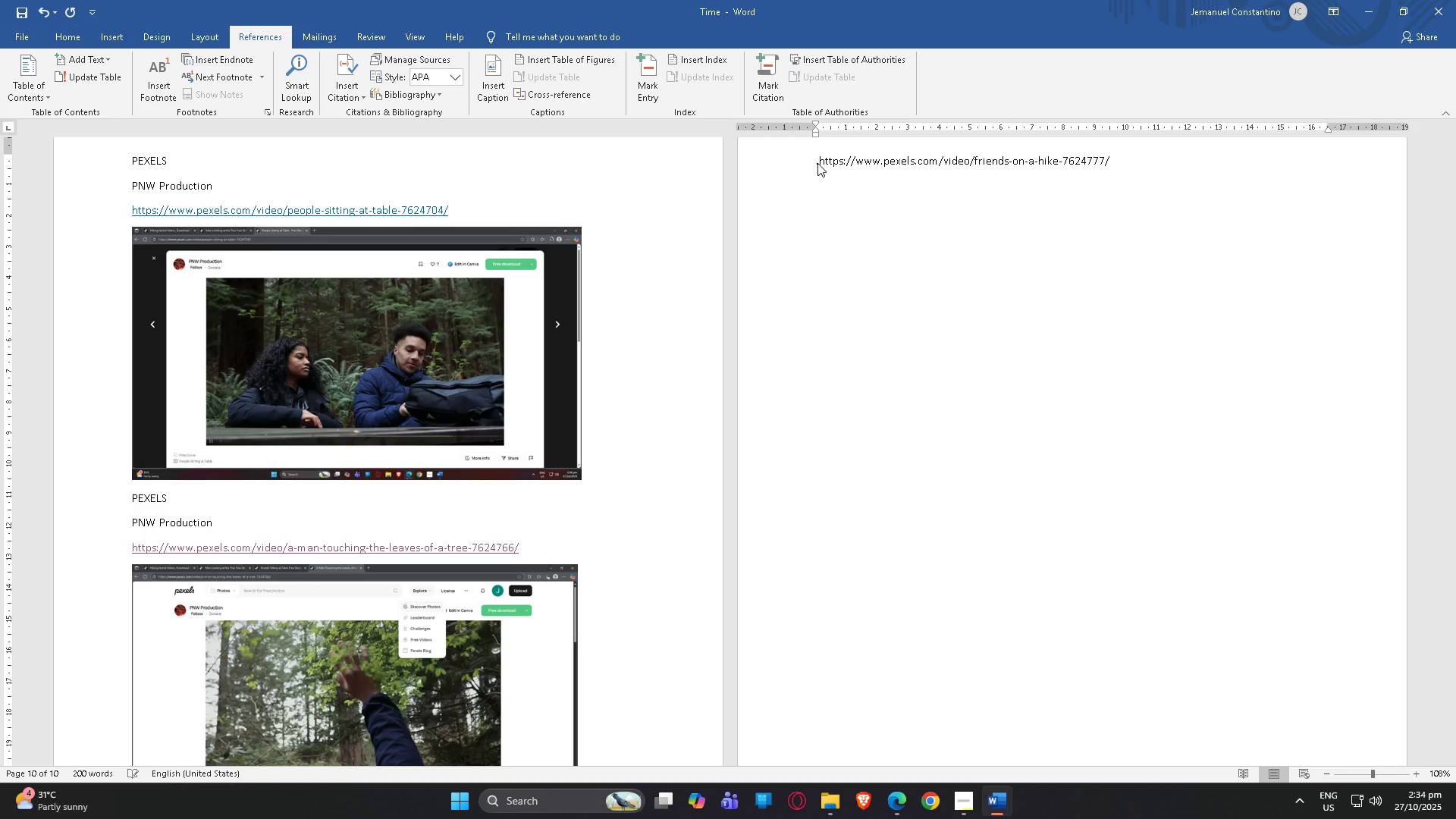 
key(Backspace)
 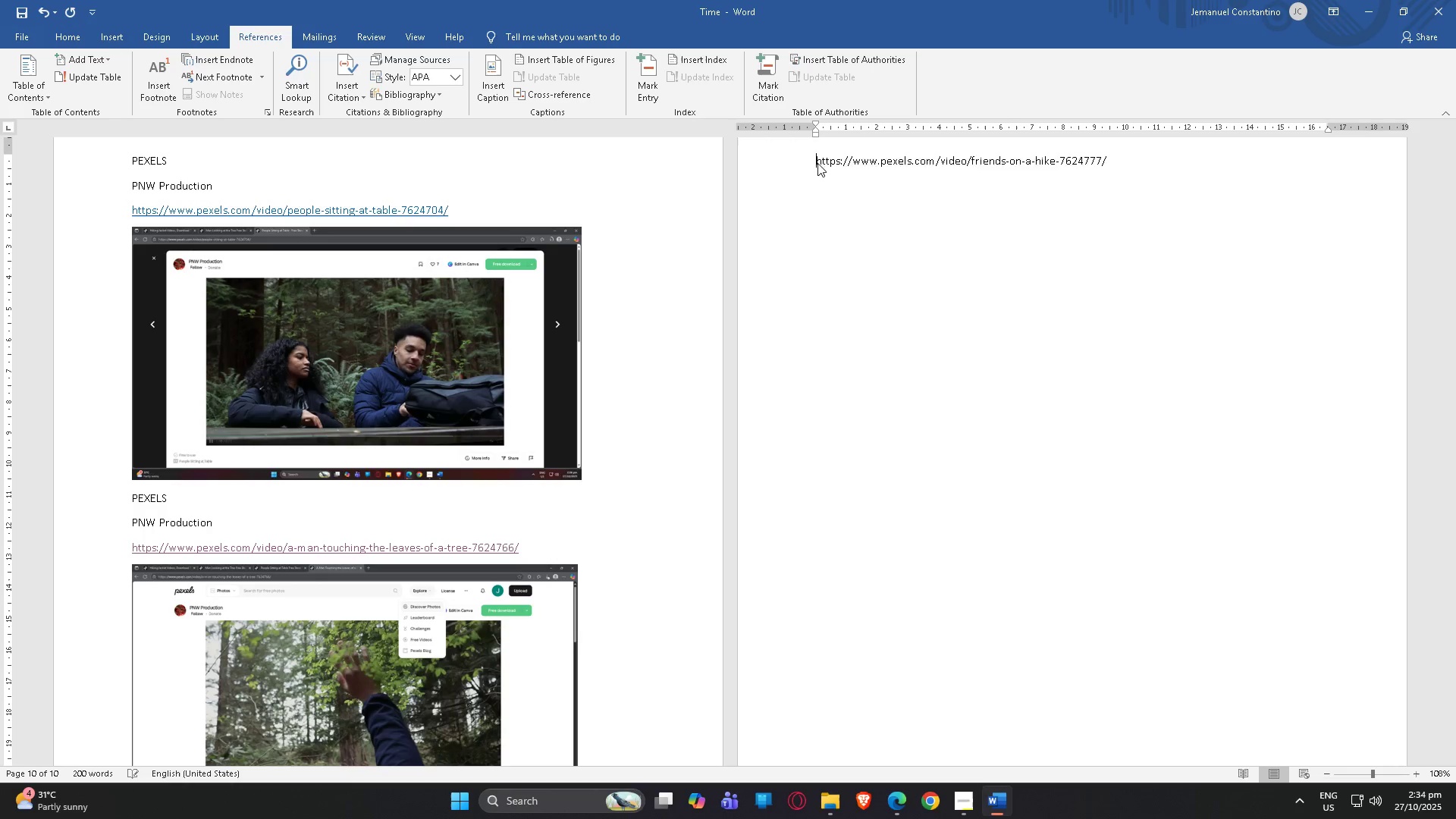 
key(NumpadEnter)
 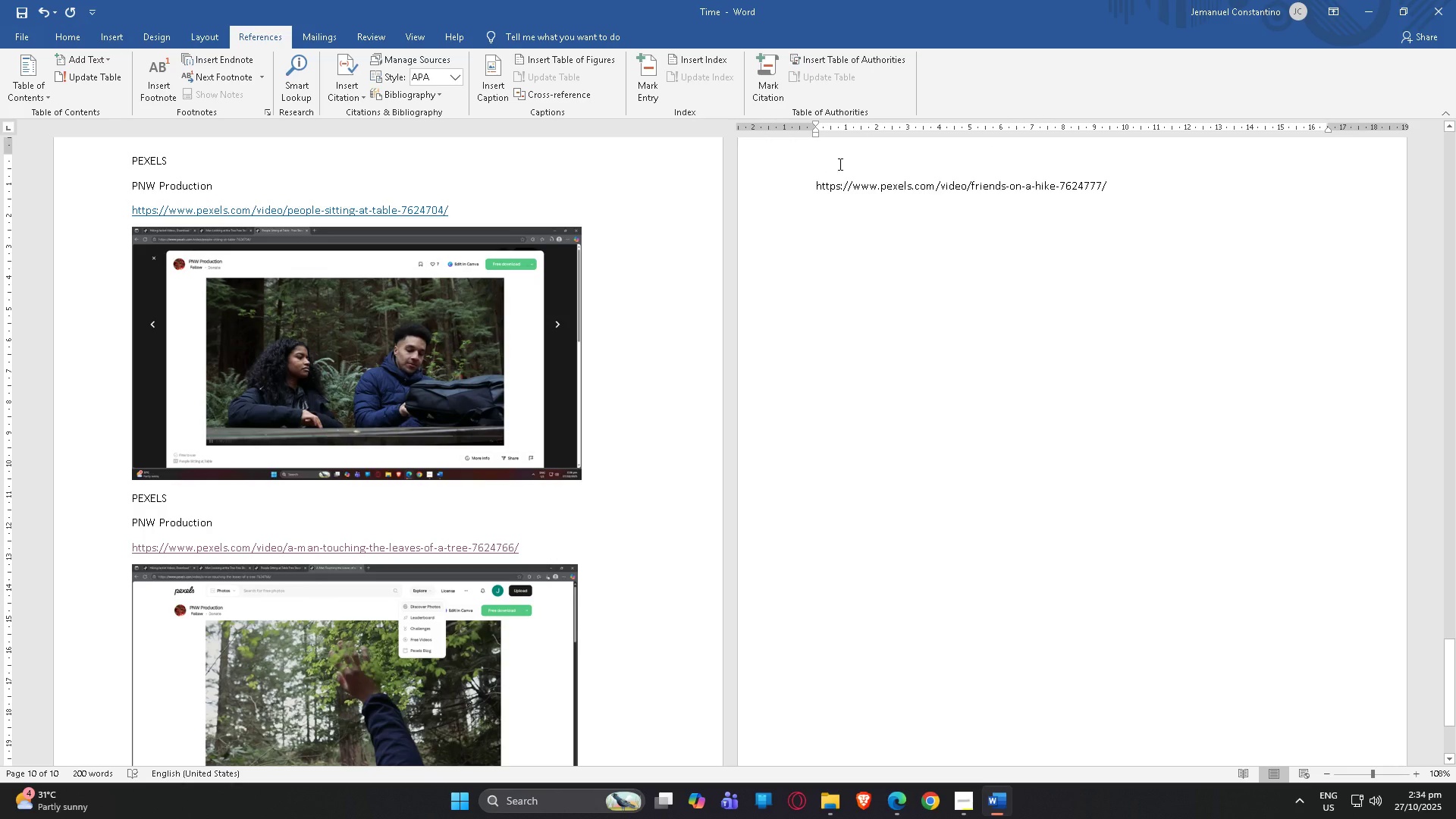 
key(Control+V)
 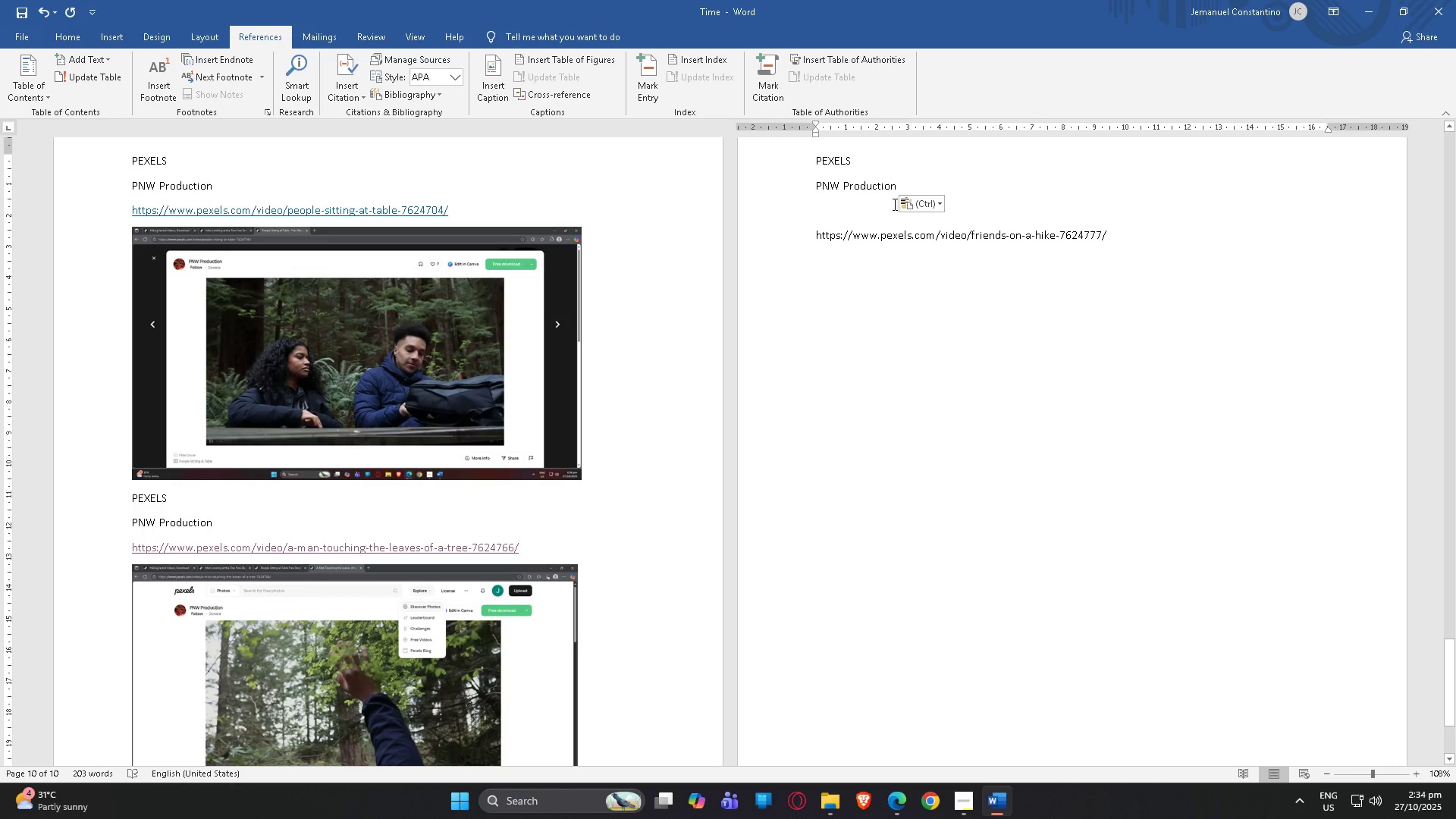 
key(Backspace)
 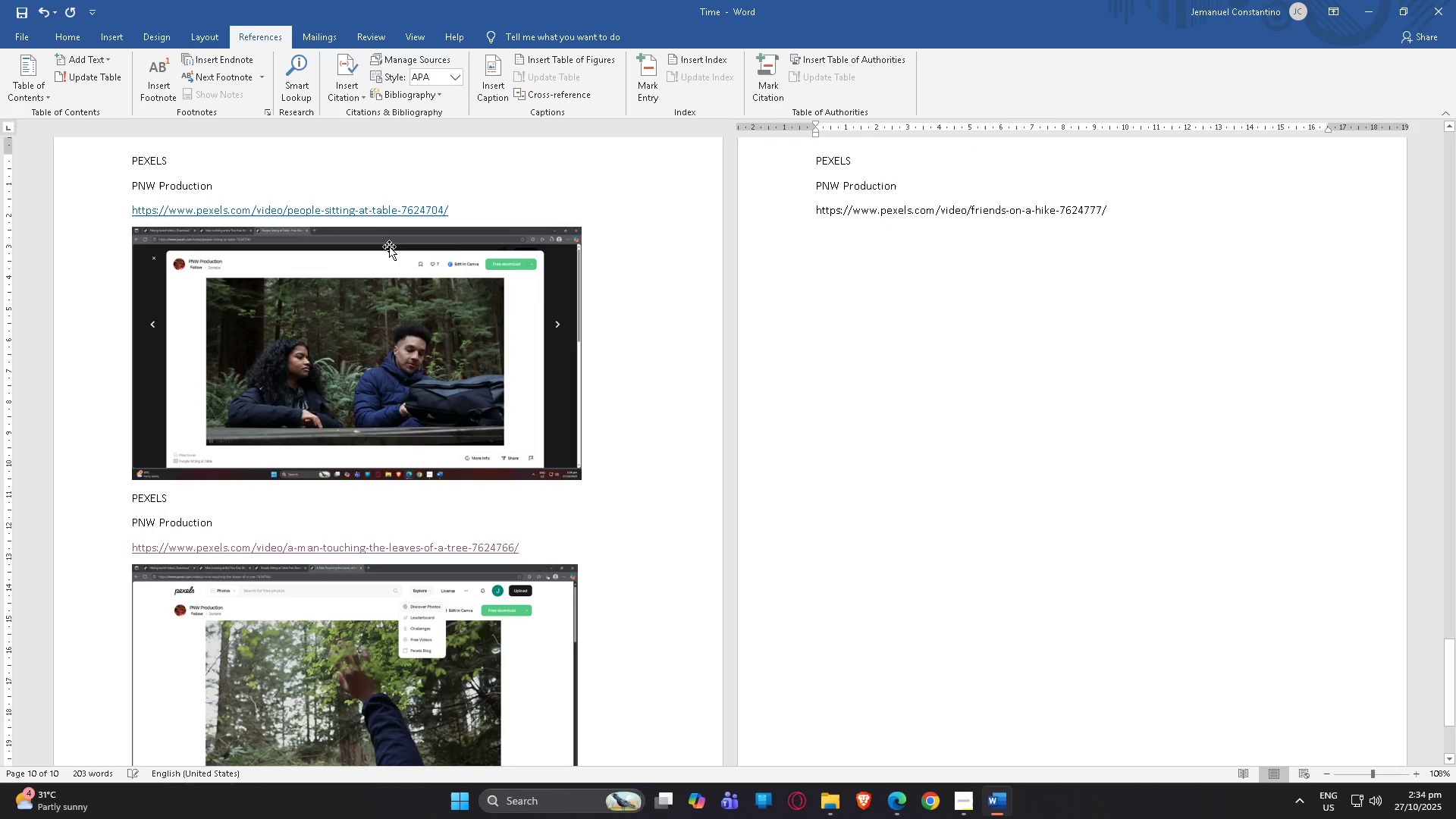 
key(Alt+AltLeft)
 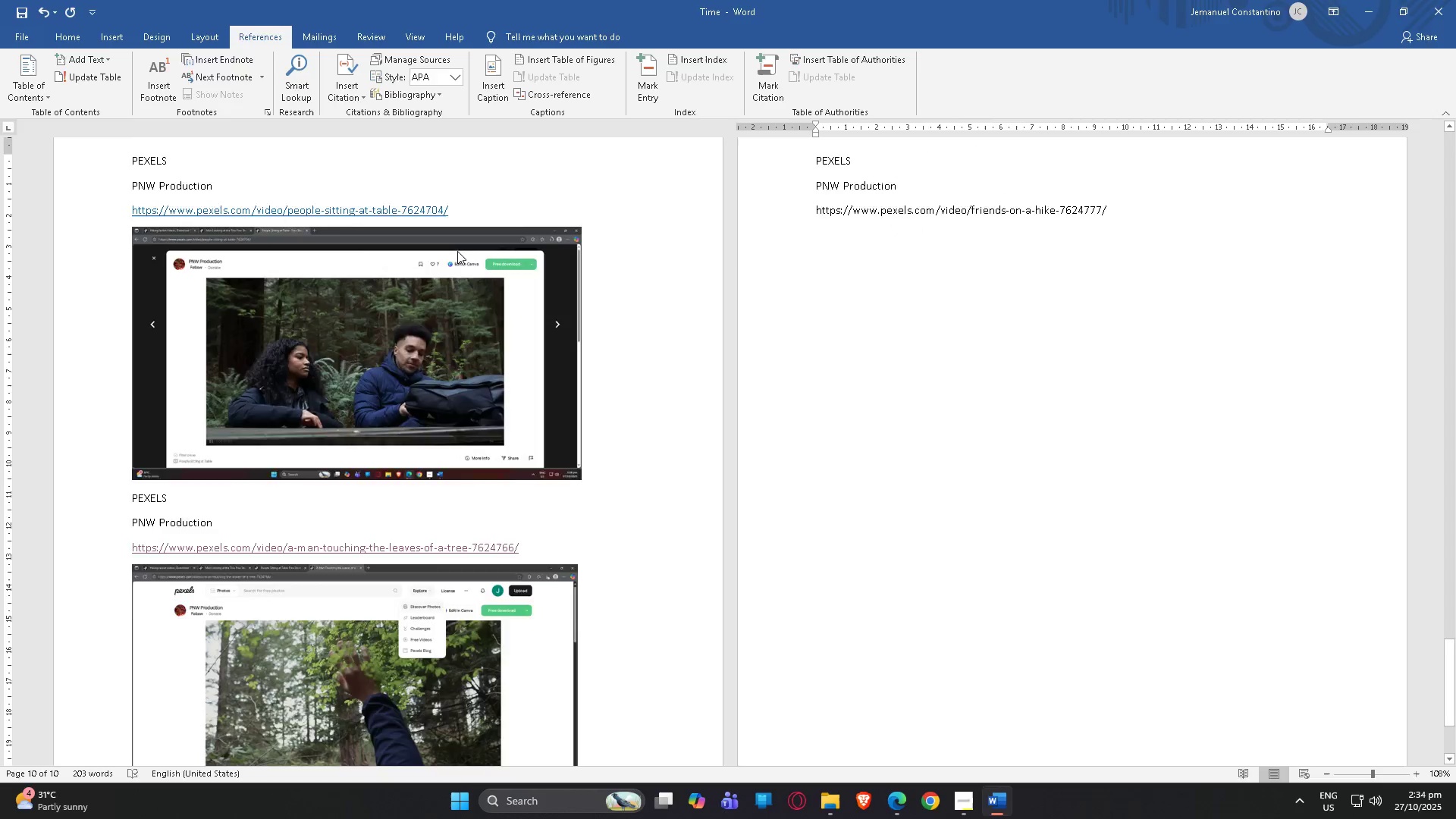 
key(Alt+Tab)
 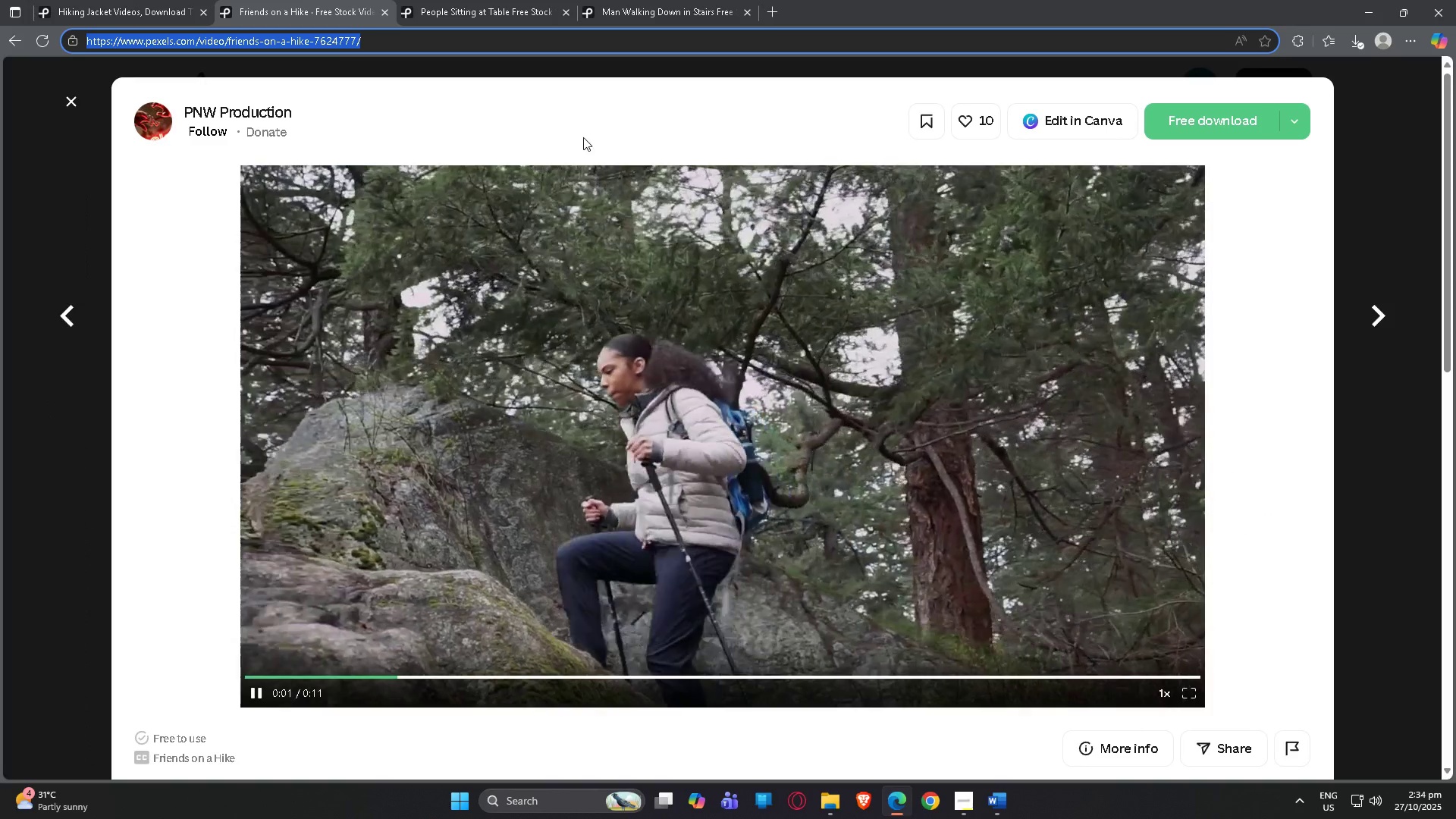 
key(Meta+MetaLeft)
 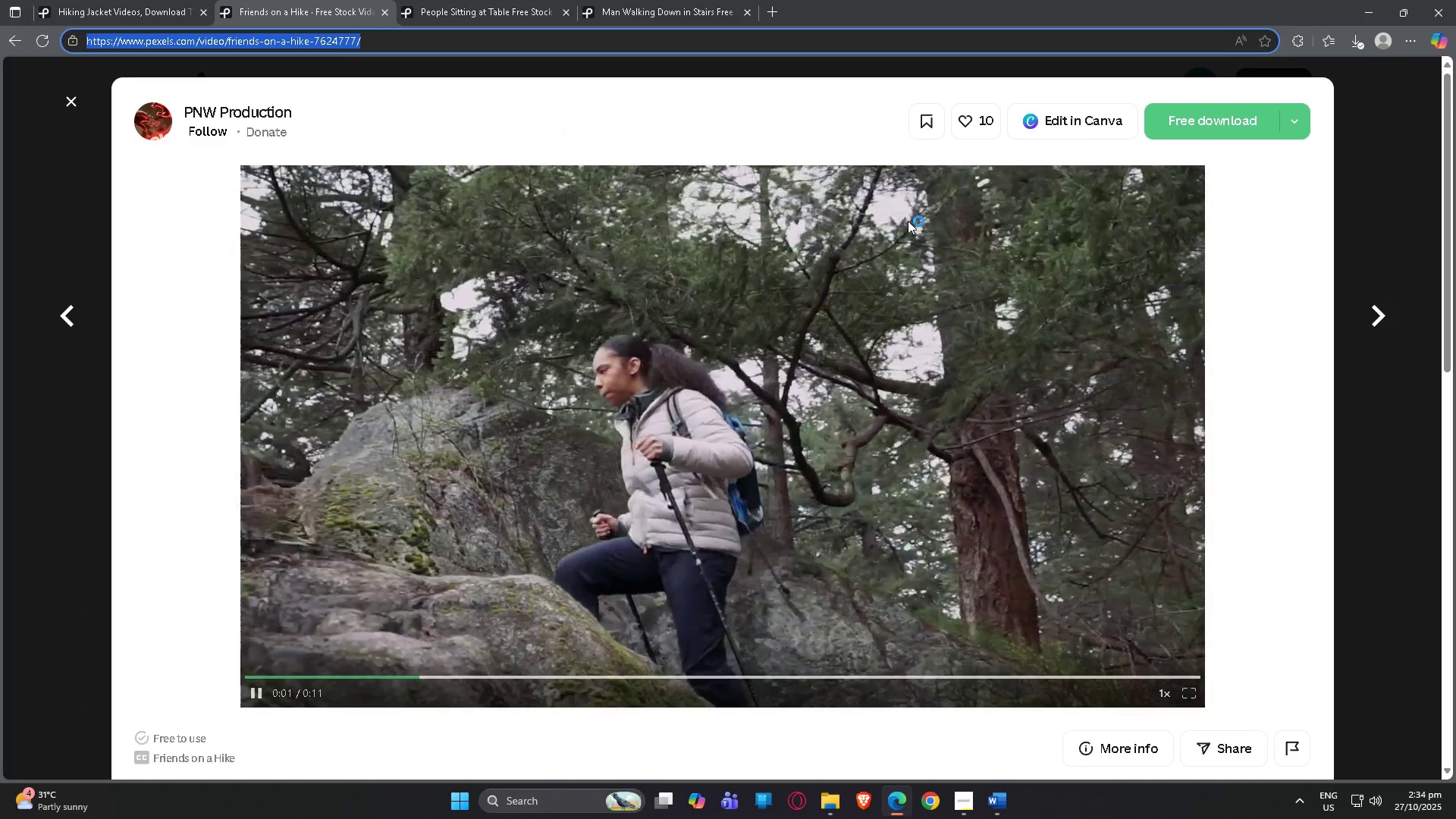 
key(Meta+Shift+ShiftLeft)
 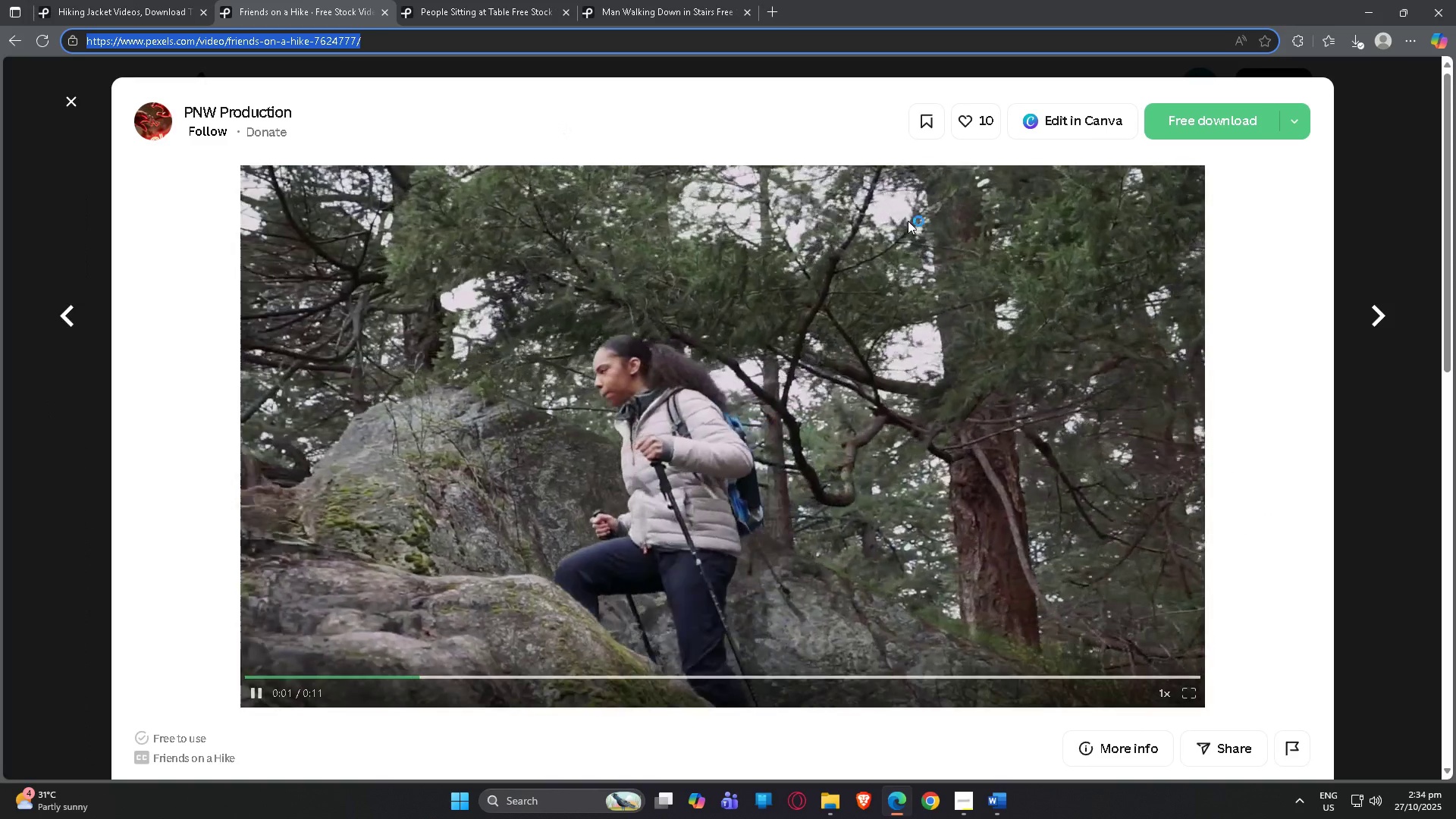 
key(Meta+Shift+S)
 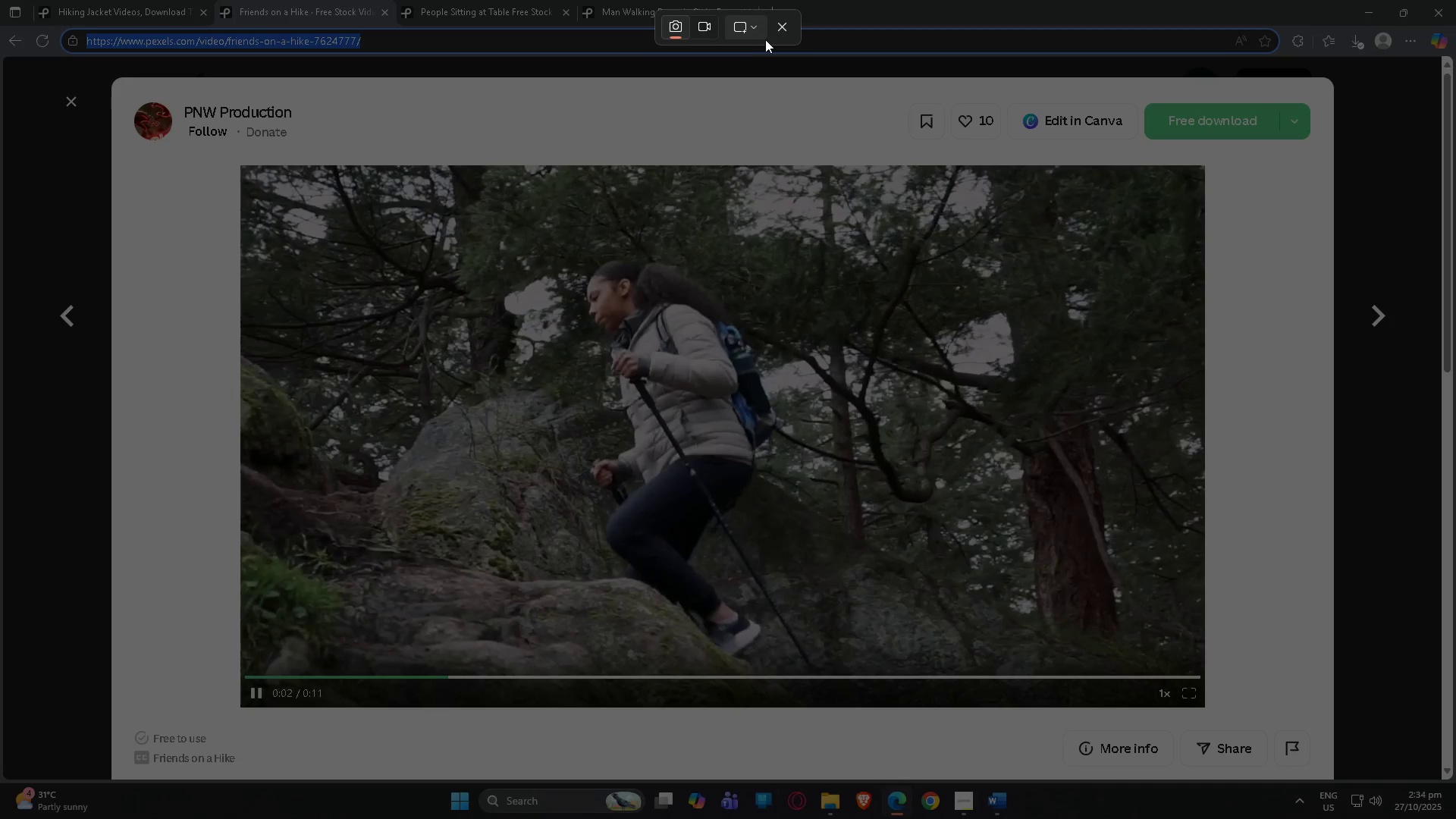 
left_click([761, 37])
 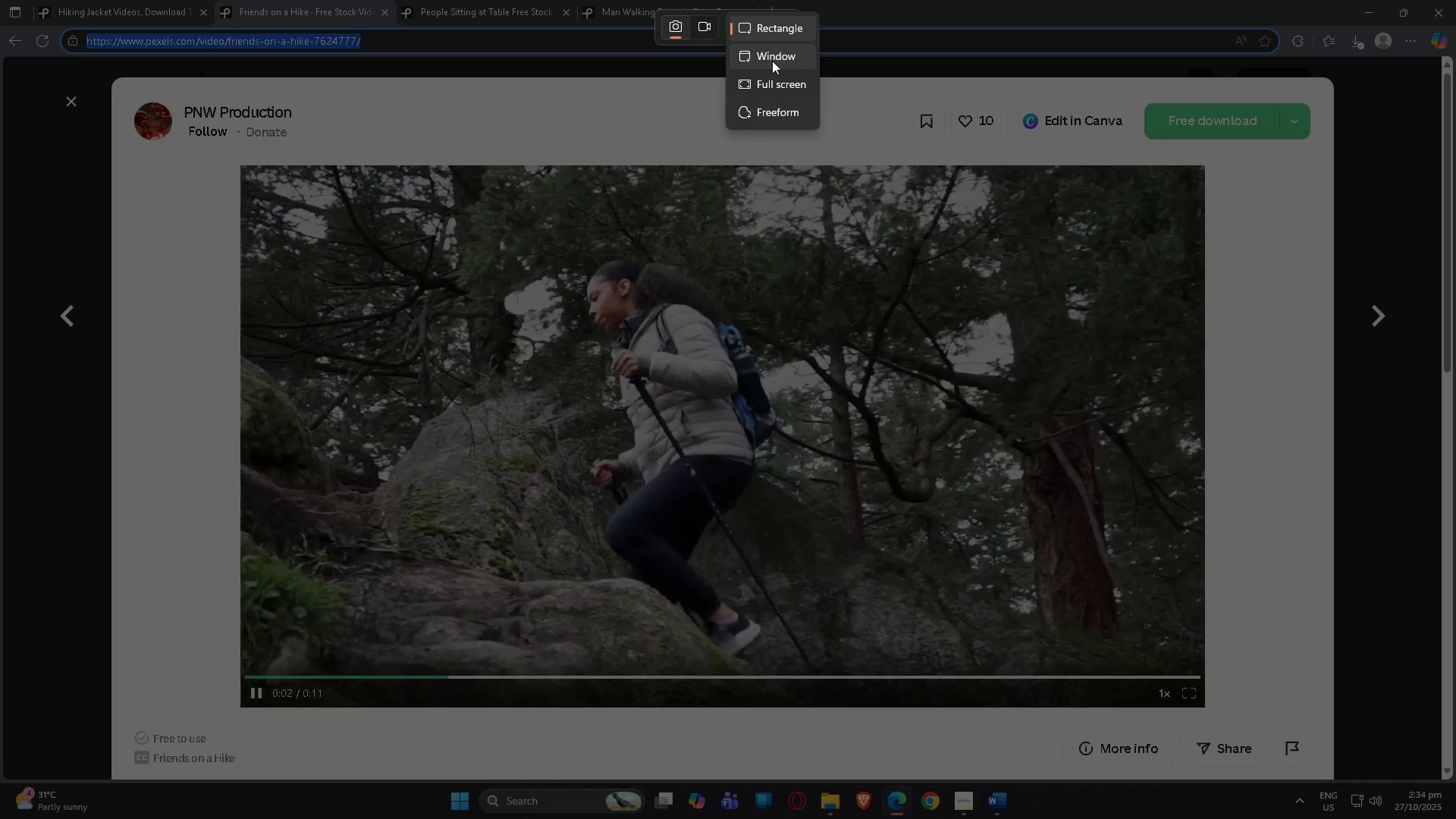 
left_click([781, 79])
 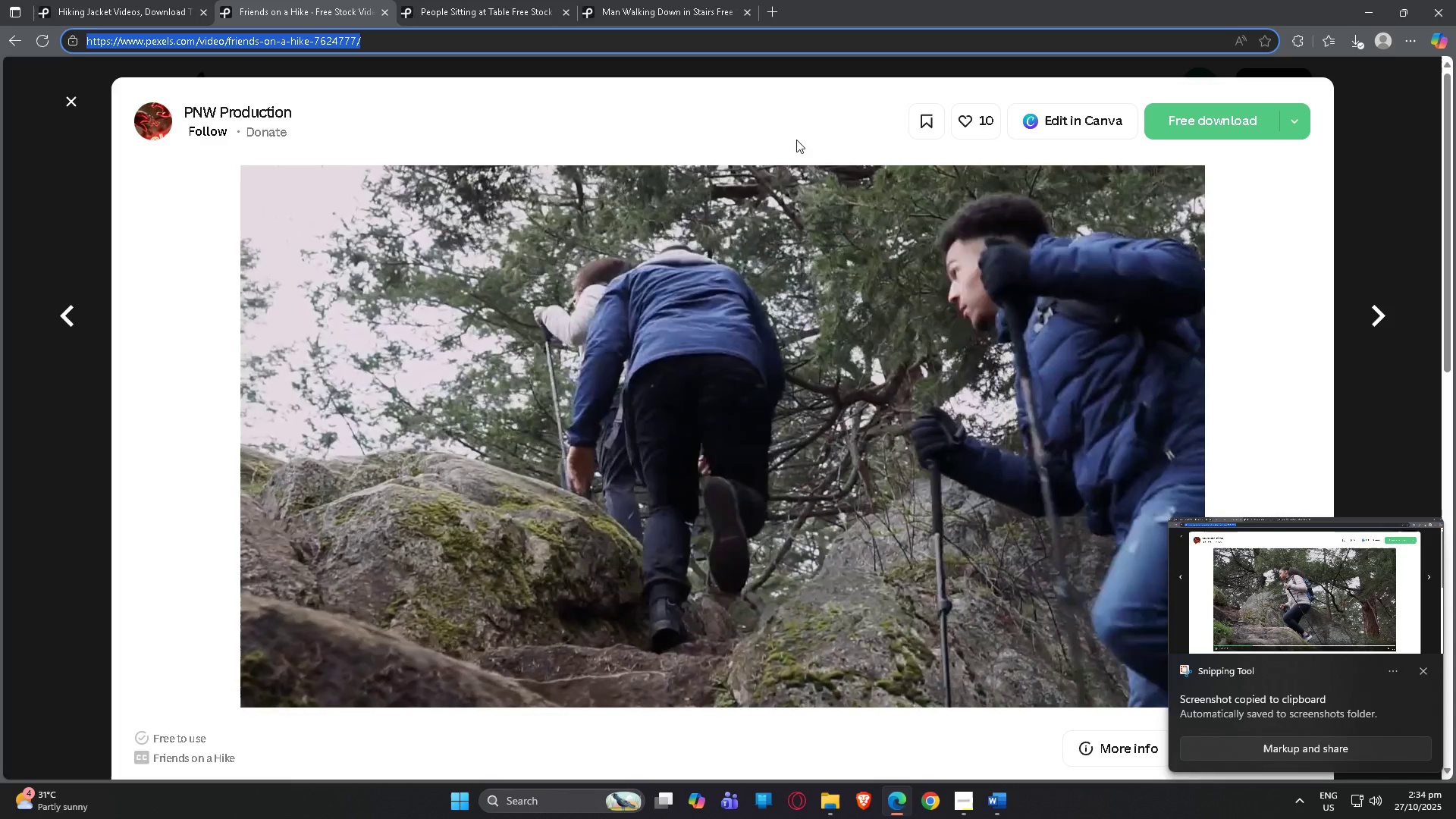 
key(Alt+Tab)
 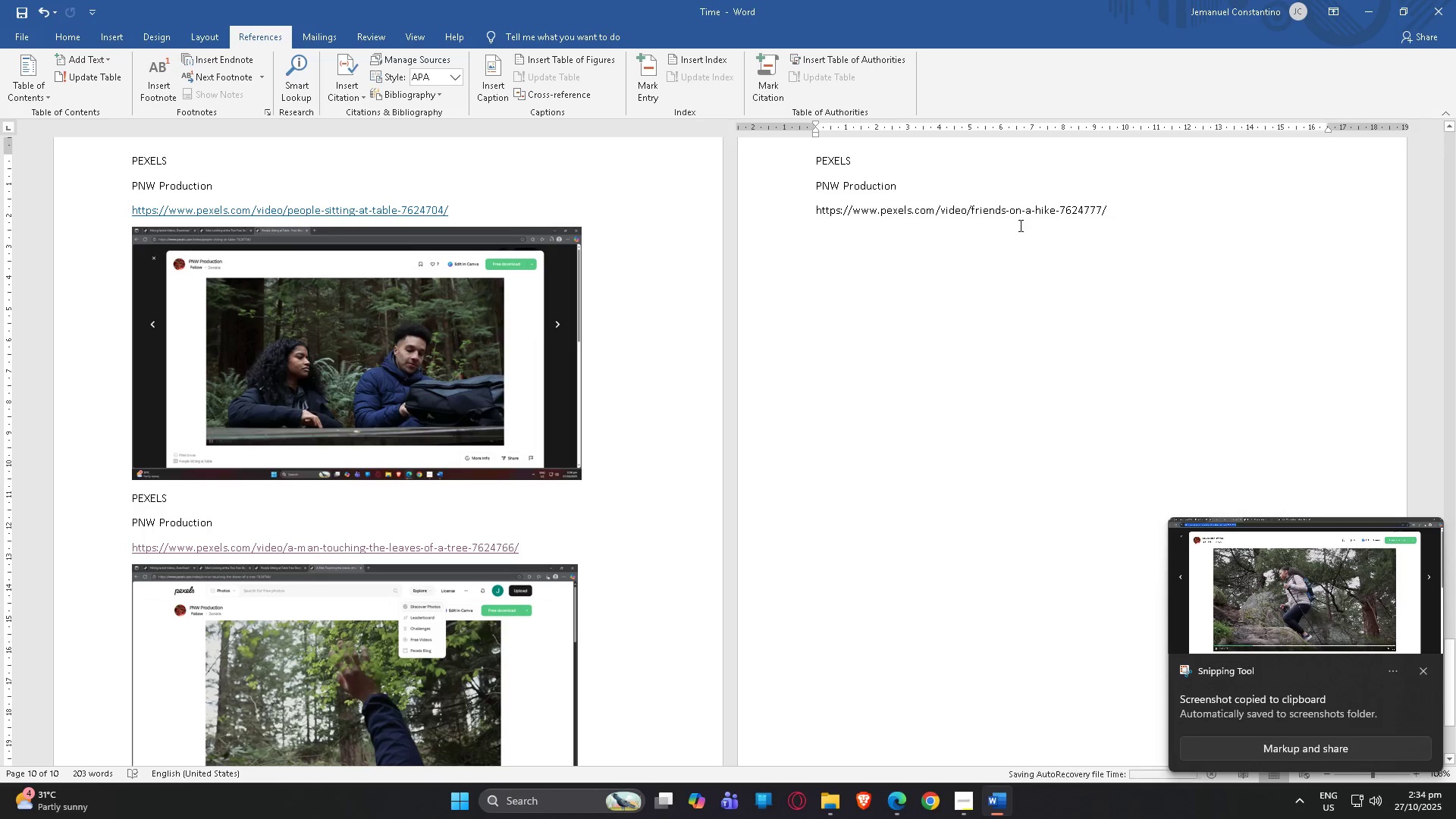 
left_click([1118, 212])
 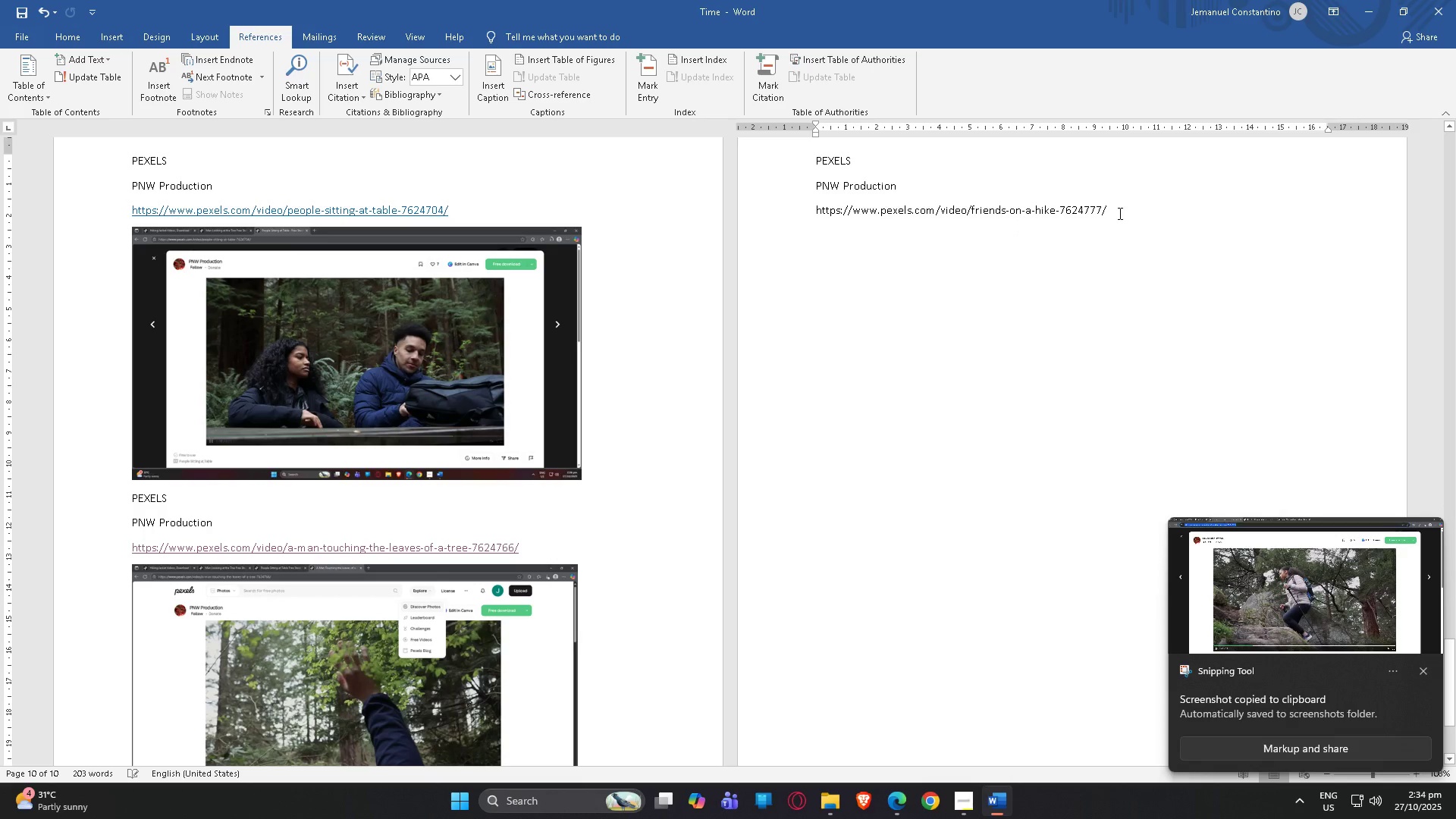 
key(NumpadEnter)
 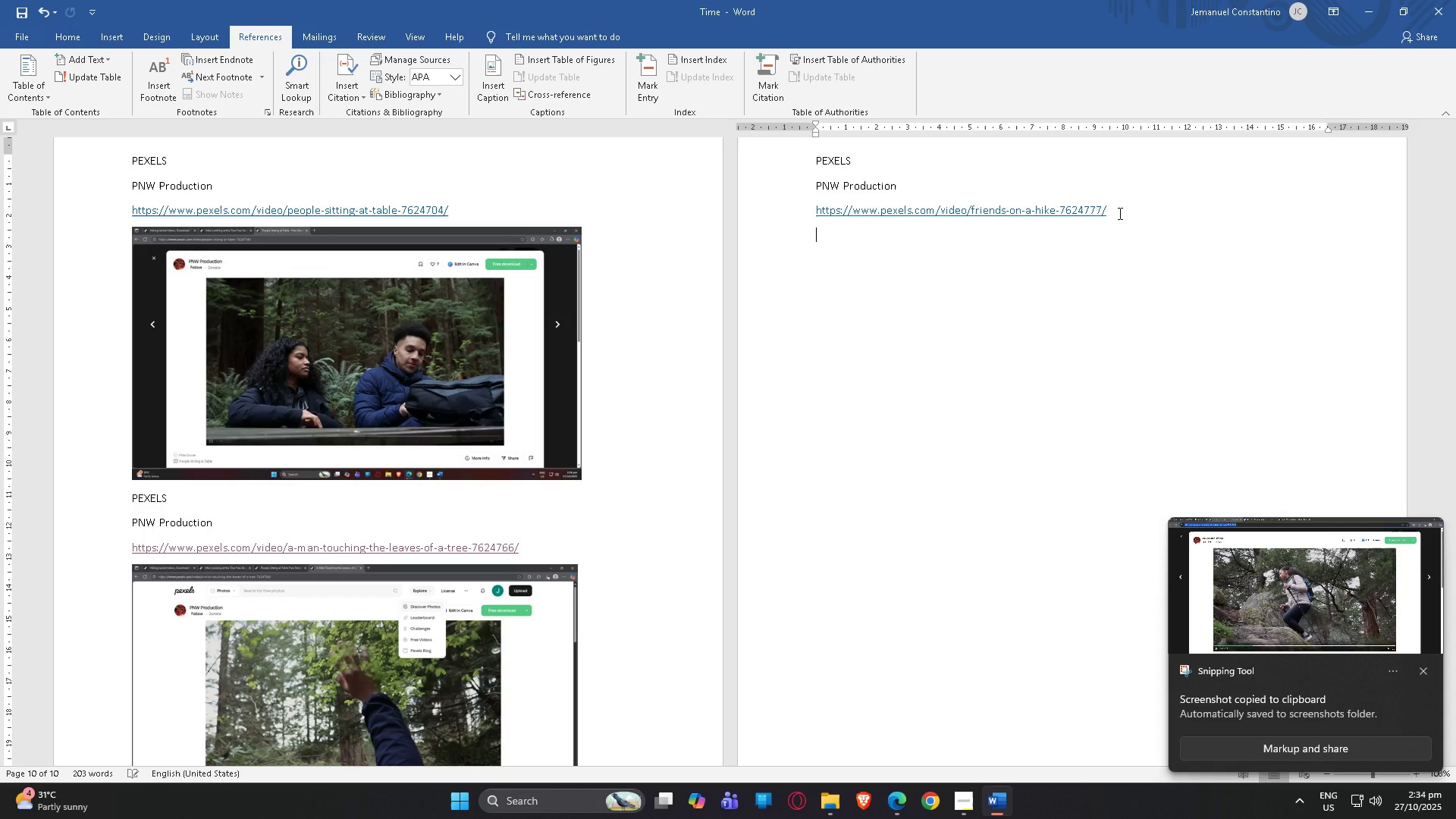 
key(Control+V)
 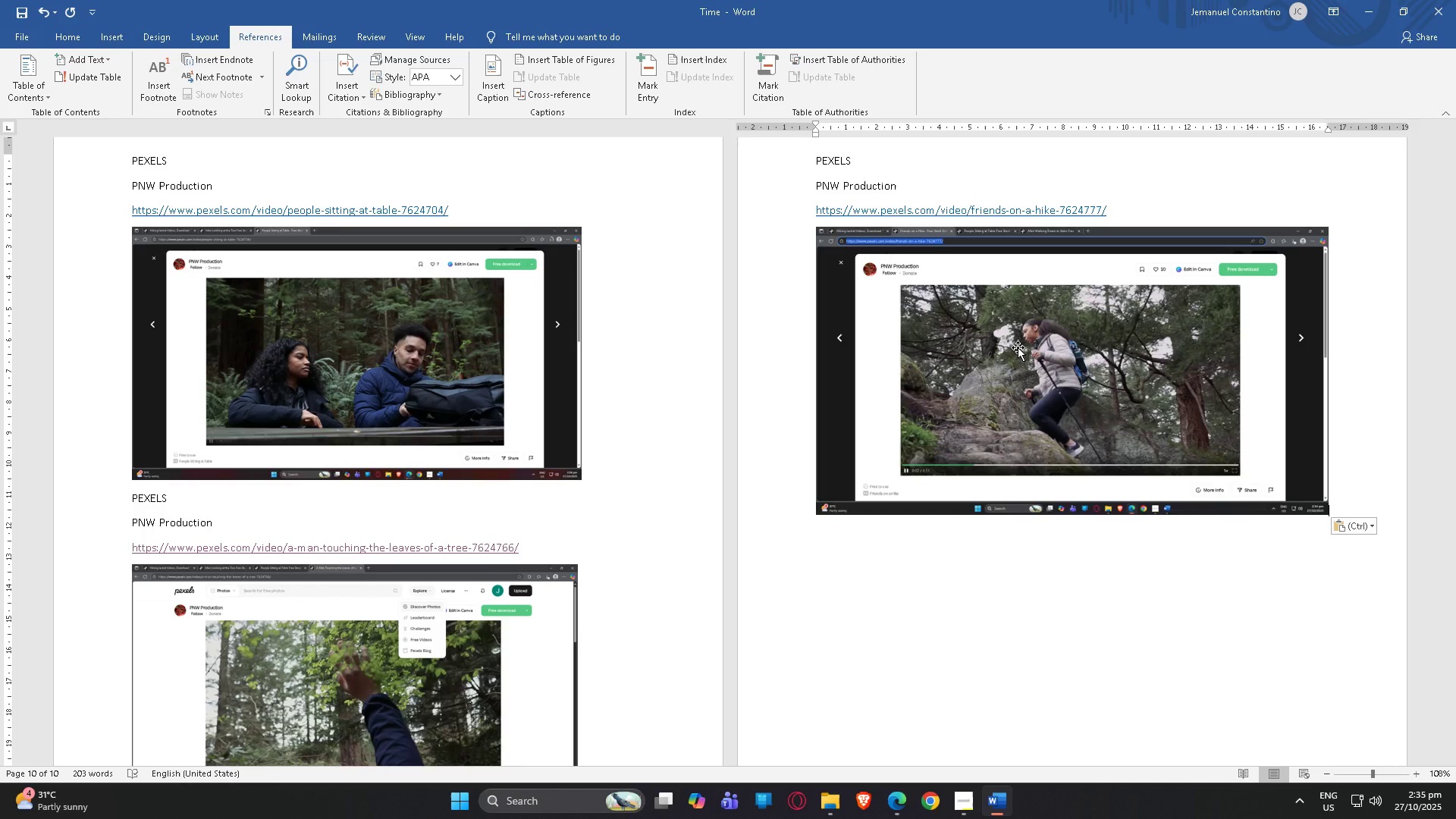 
wait(52.42)
 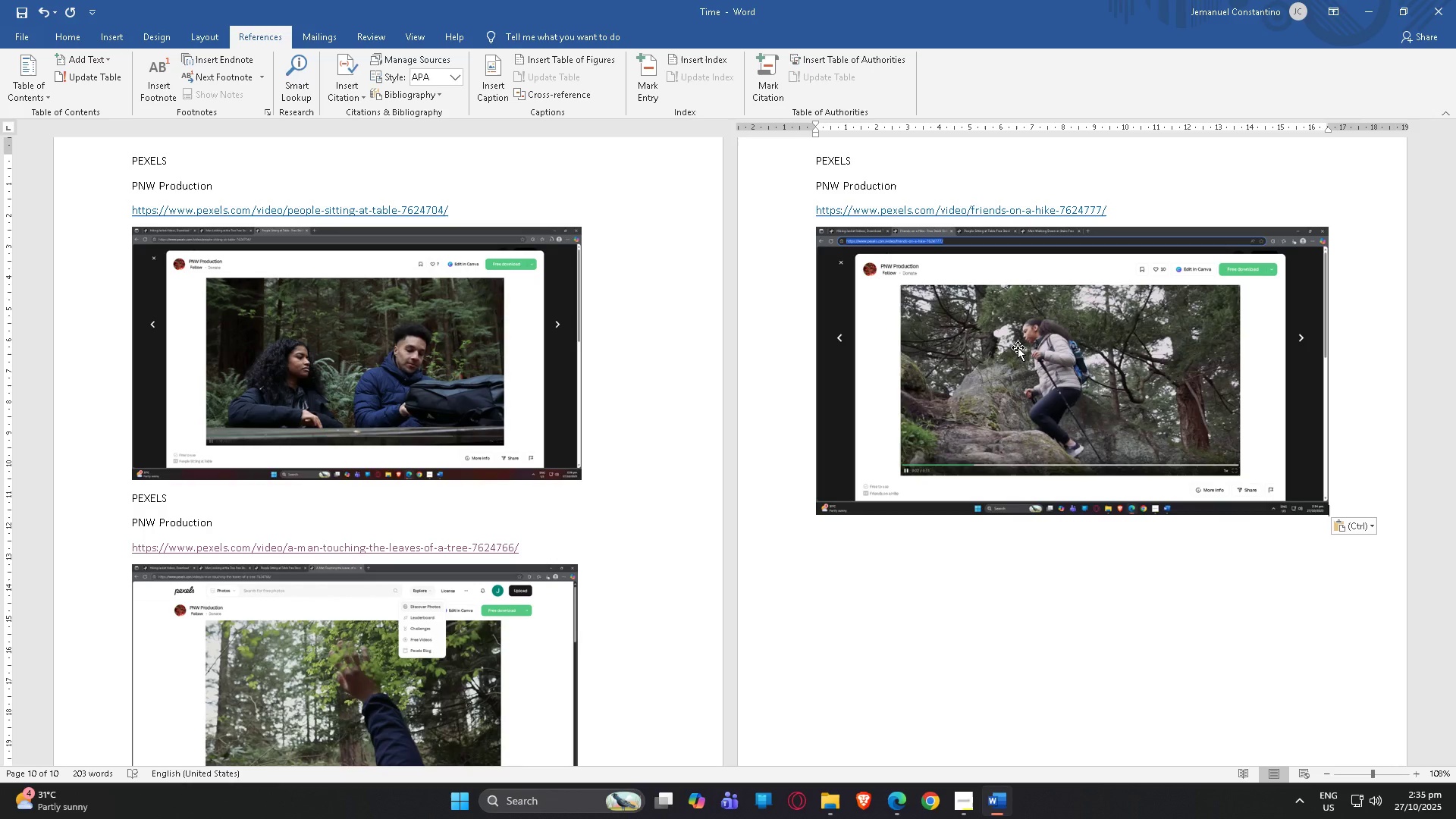 
left_click([1381, 0])
 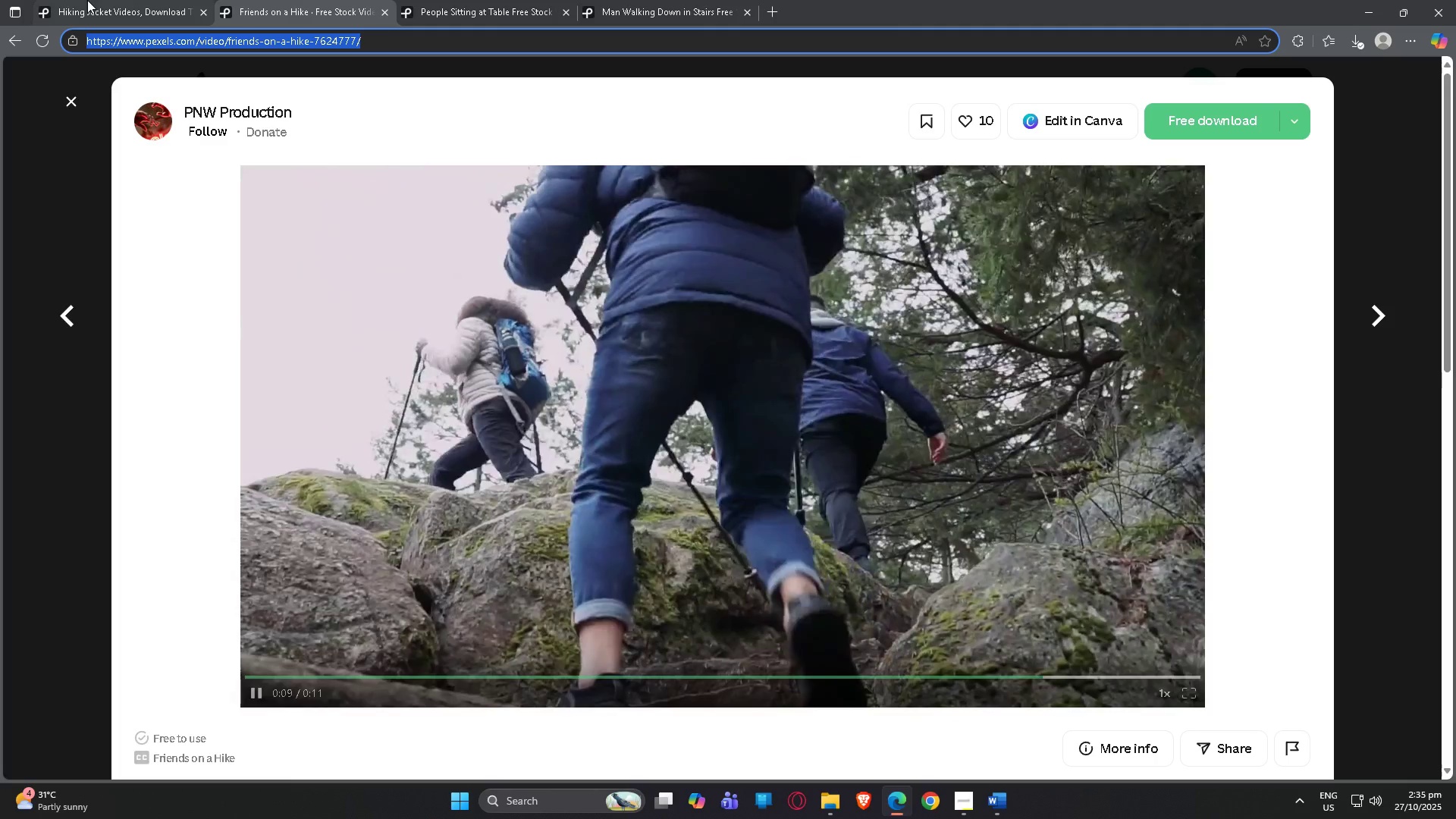 
left_click([83, 0])
 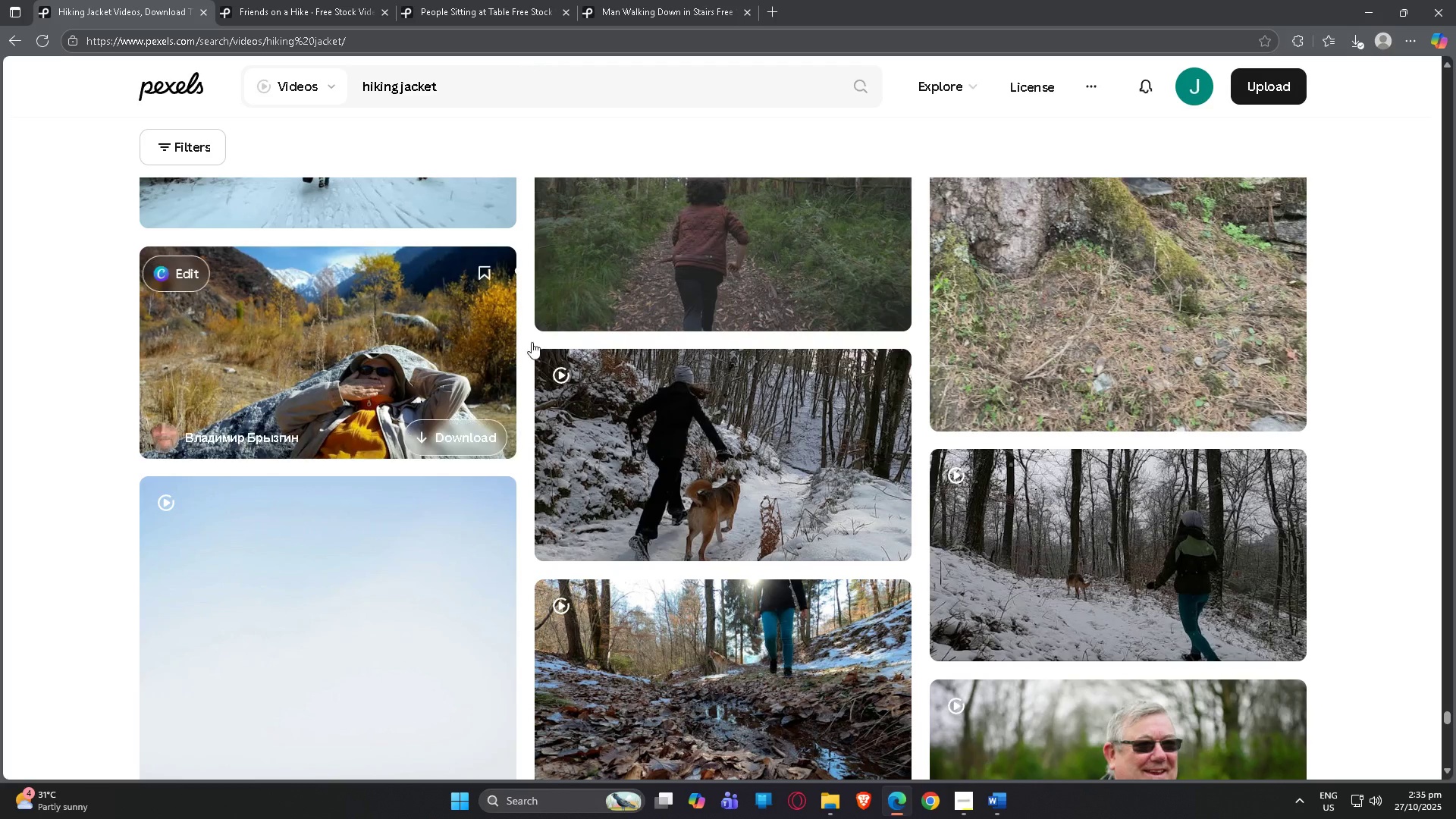 
scroll: coordinate [697, 435], scroll_direction: down, amount: 42.0
 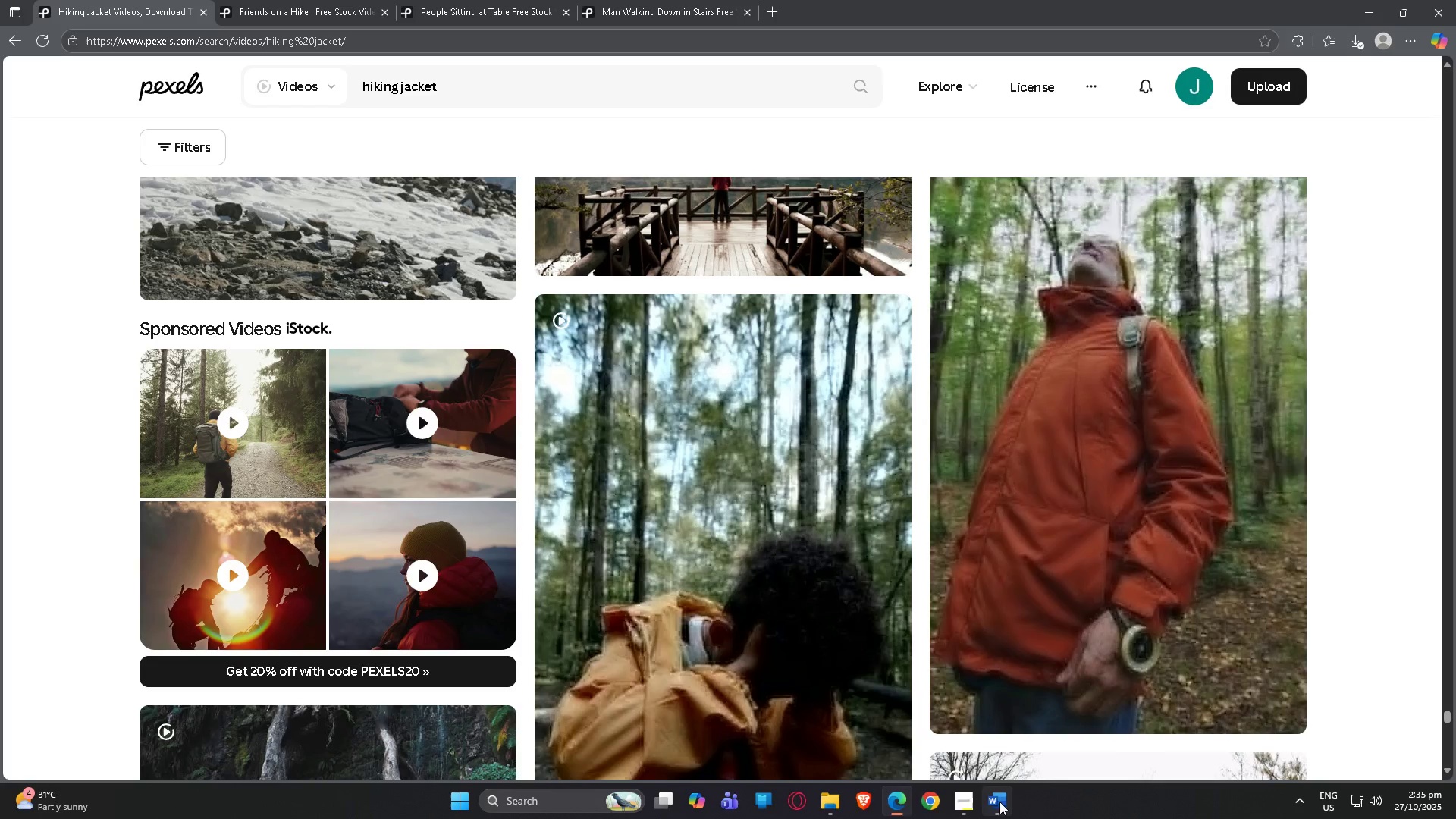 
left_click([993, 803])
 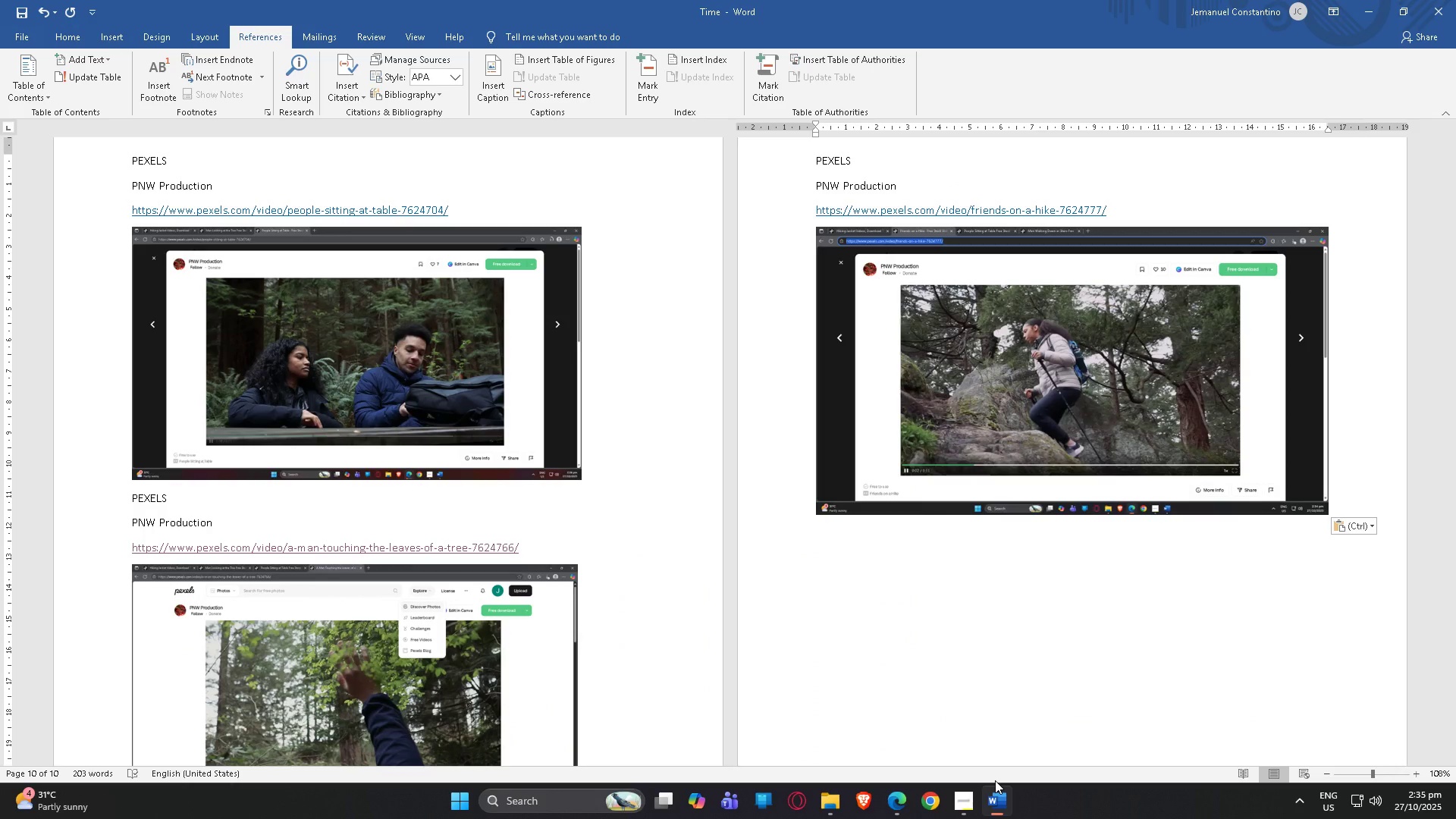 
left_click([1003, 799])
 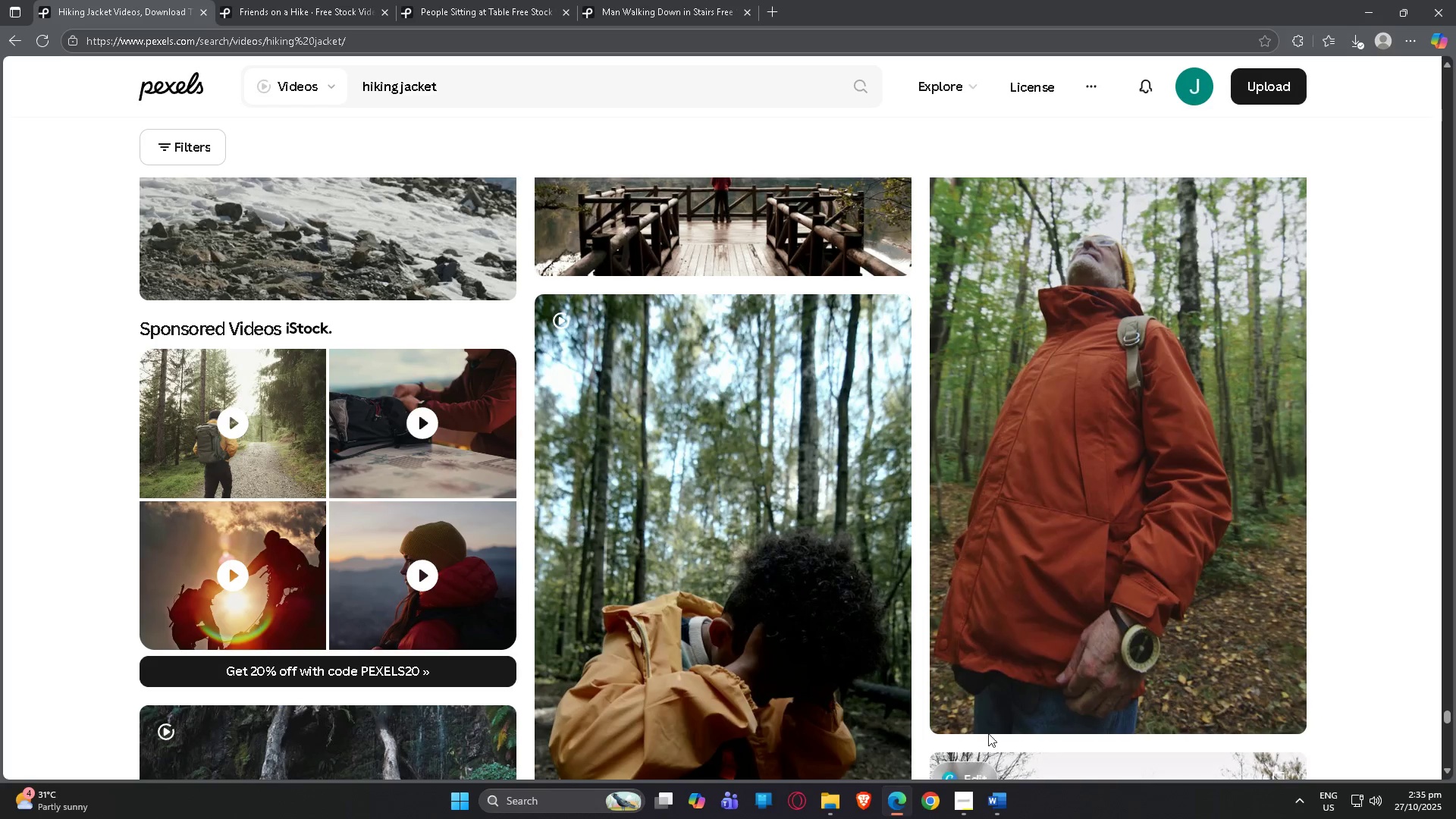 
scroll: coordinate [761, 475], scroll_direction: down, amount: 33.0
 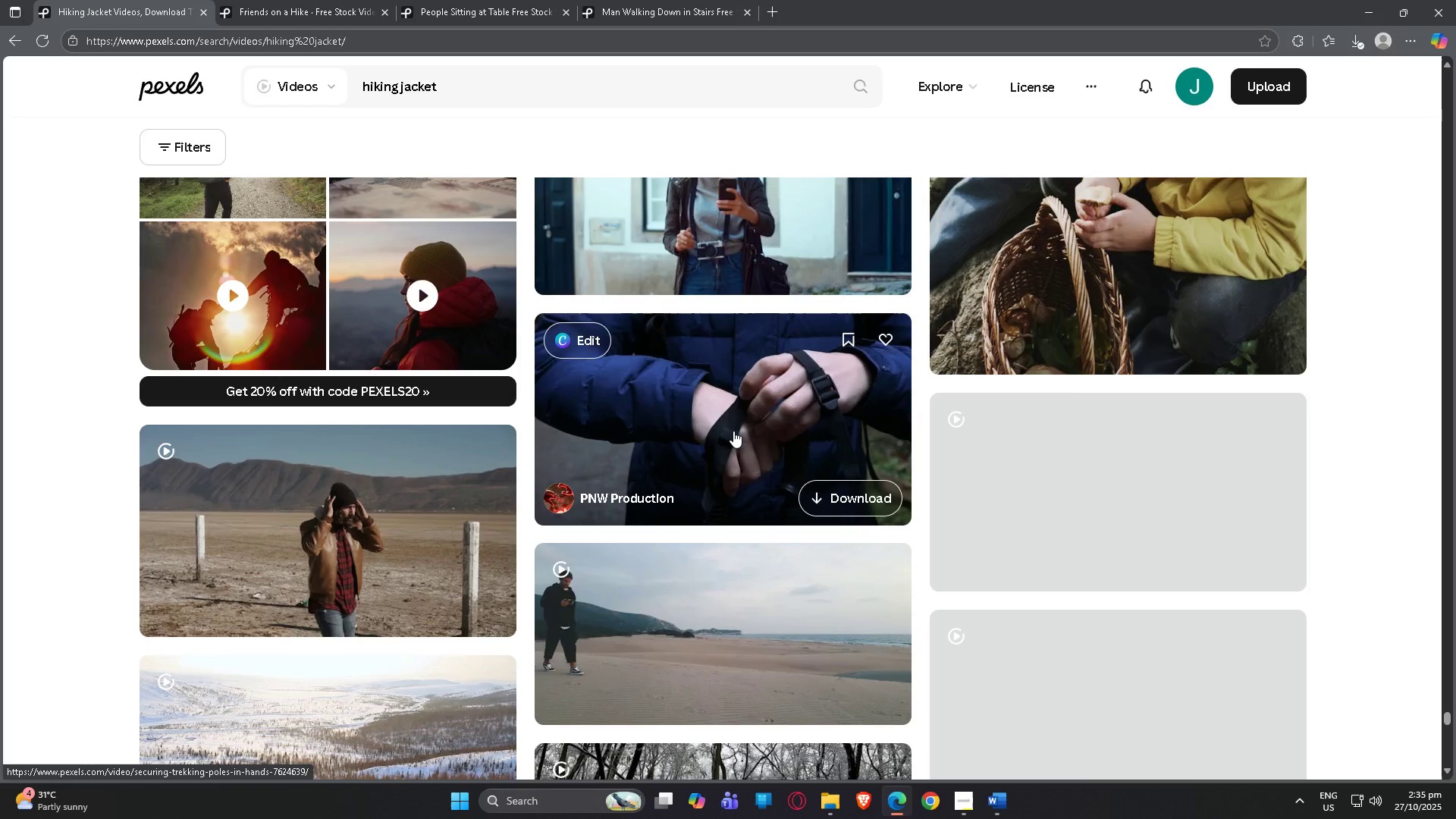 
left_click([734, 430])
 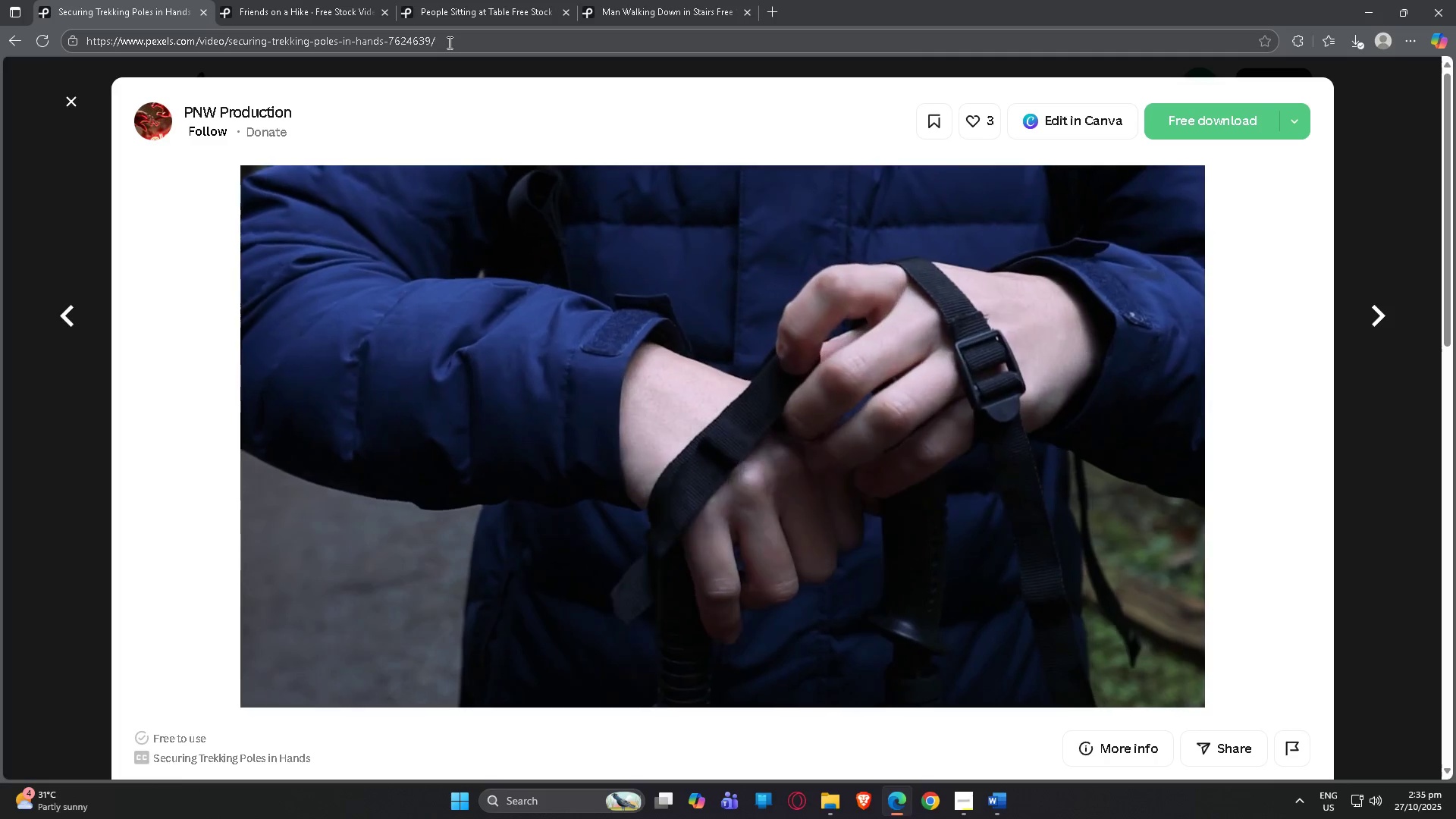 
wait(13.06)
 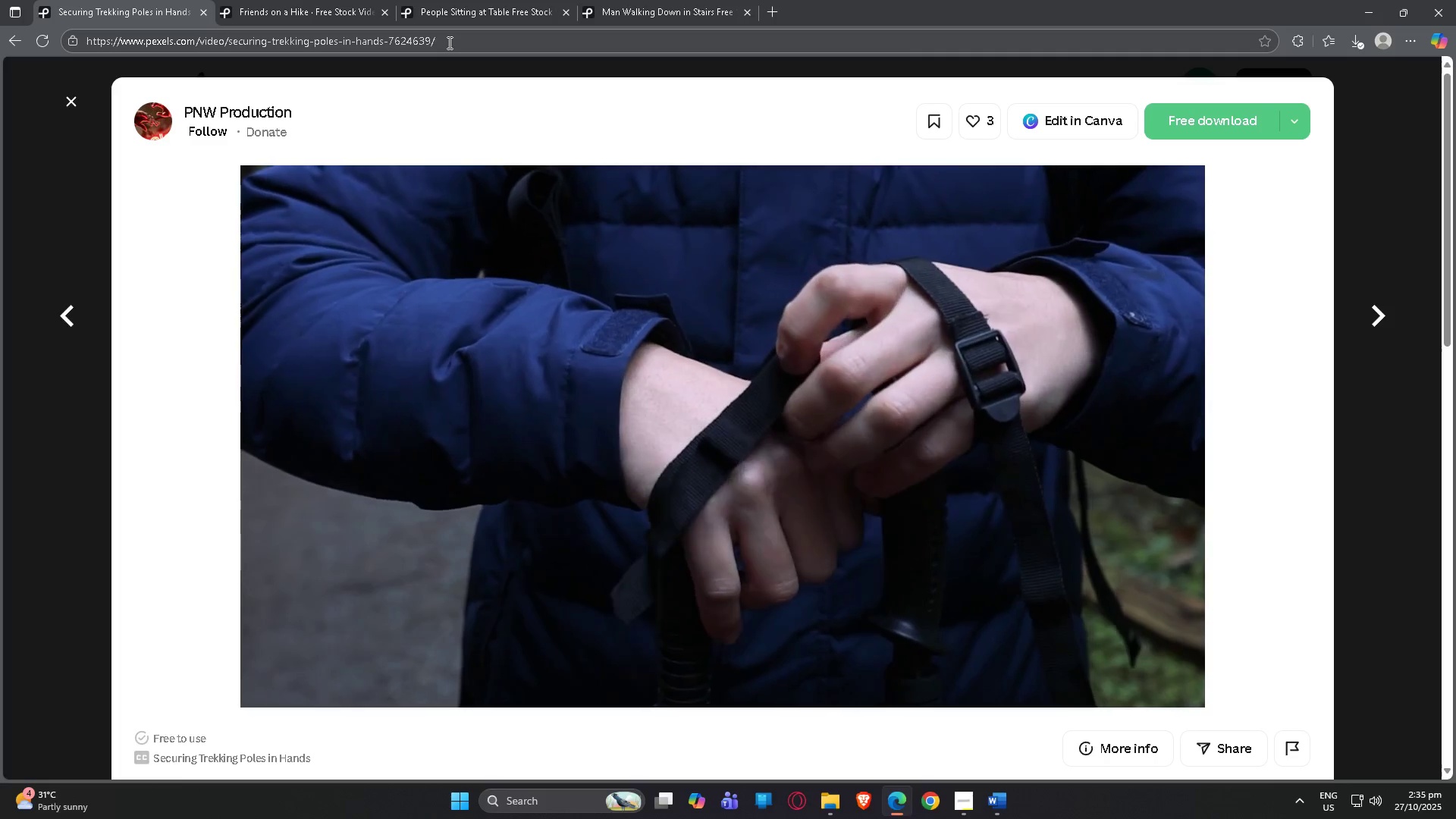 
left_click_drag(start_coordinate=[453, 36], to_coordinate=[2, 39])
 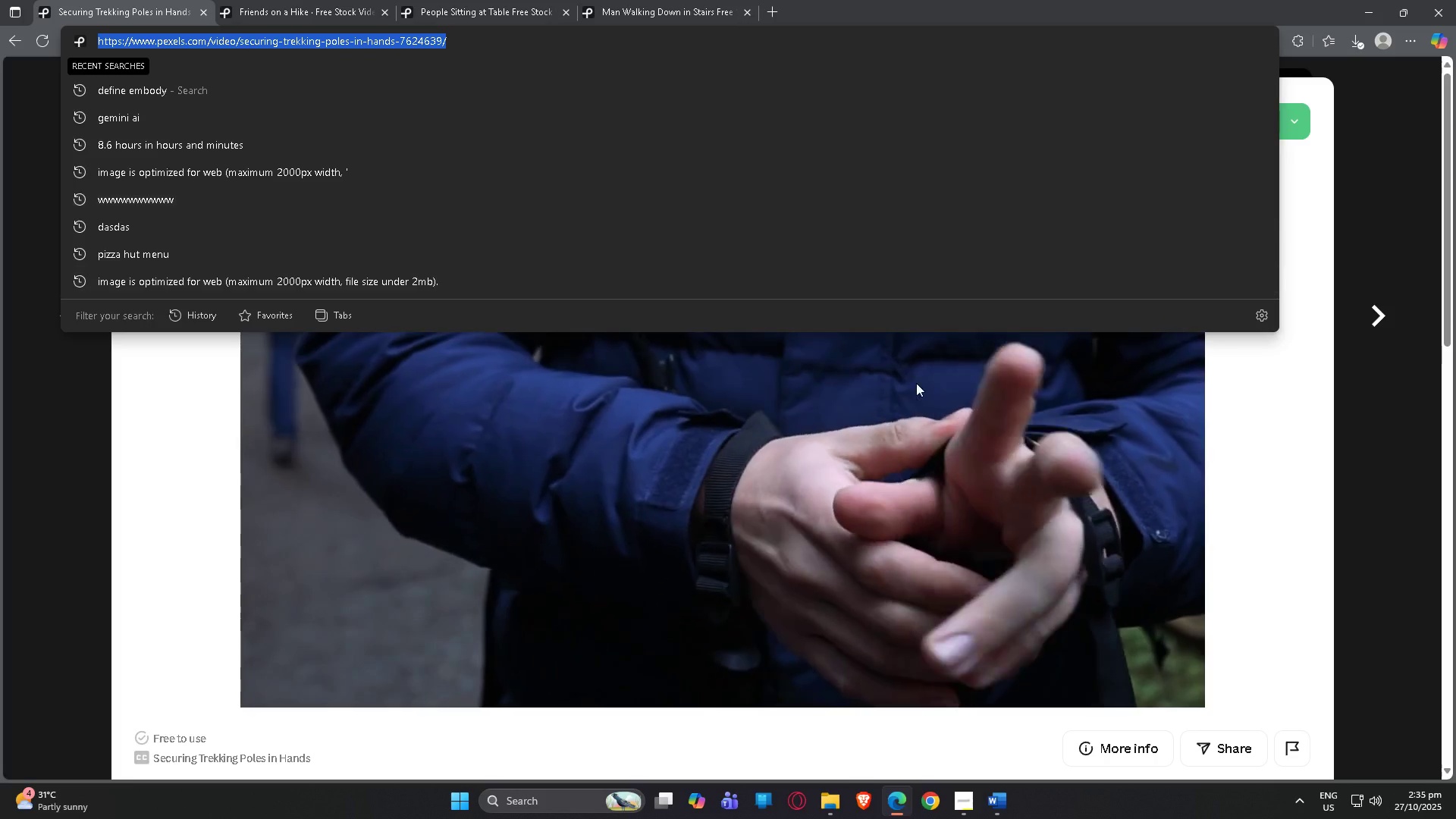 
key(Control+C)
 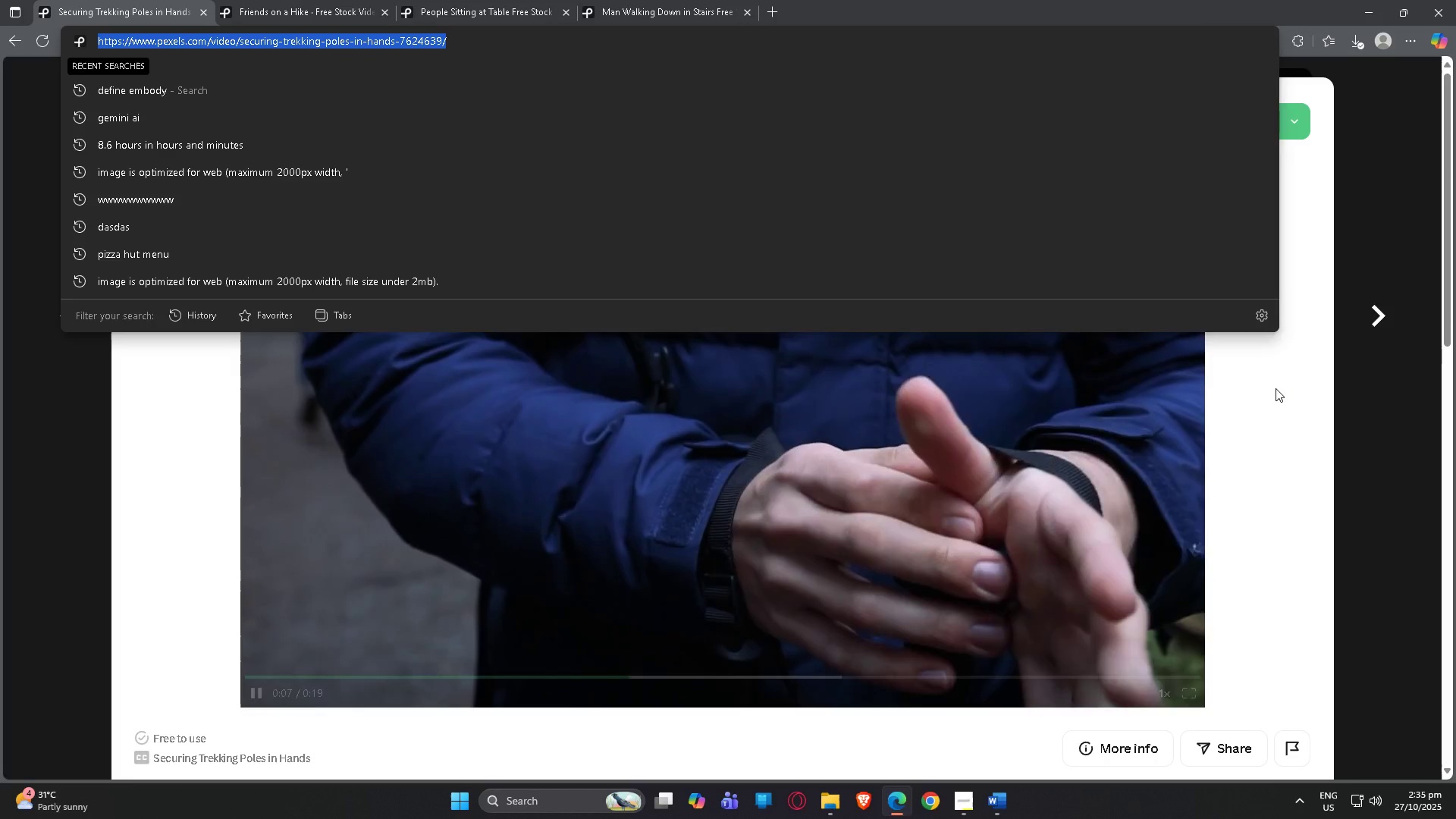 
left_click([1275, 388])
 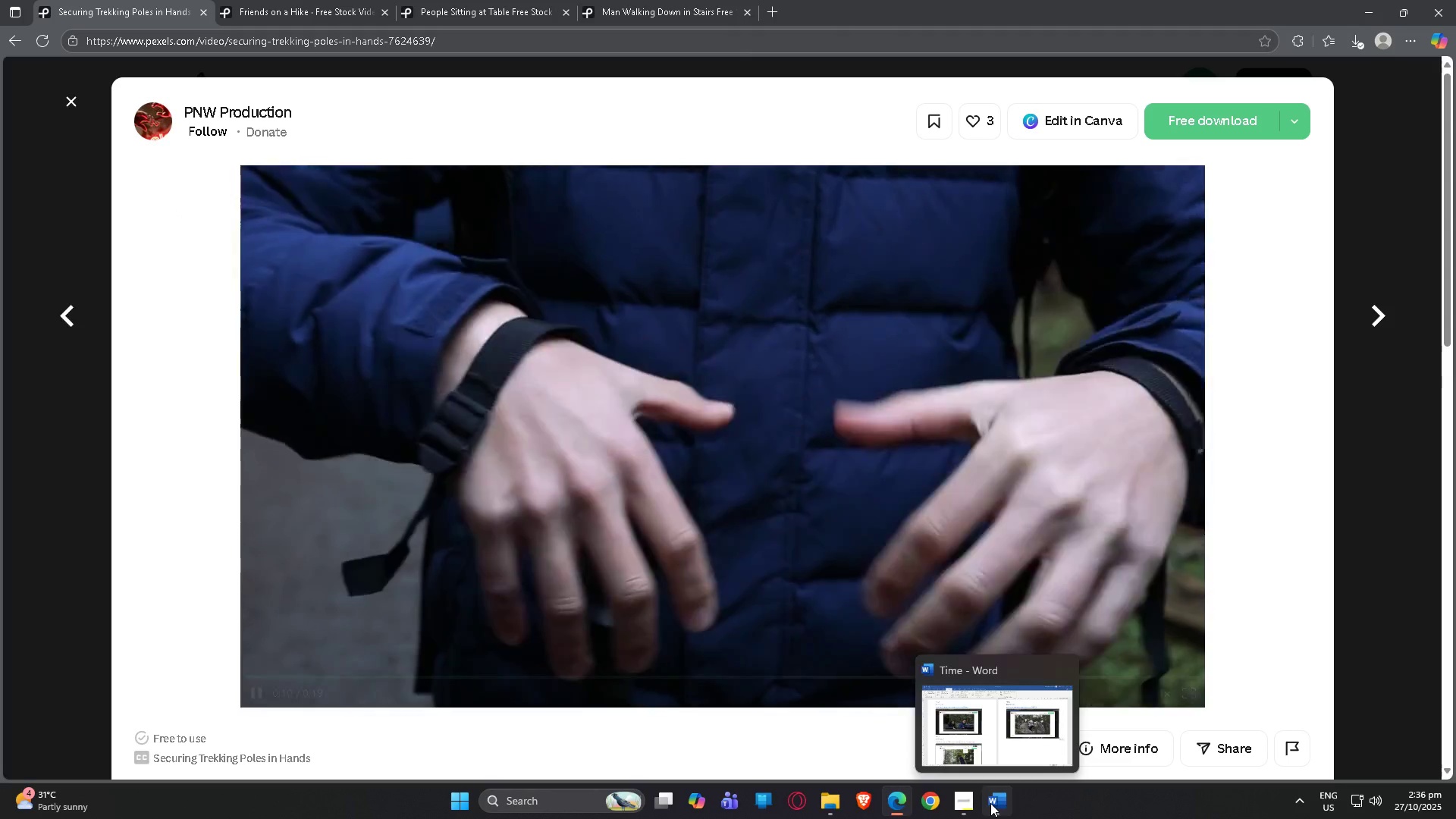 
left_click([998, 806])
 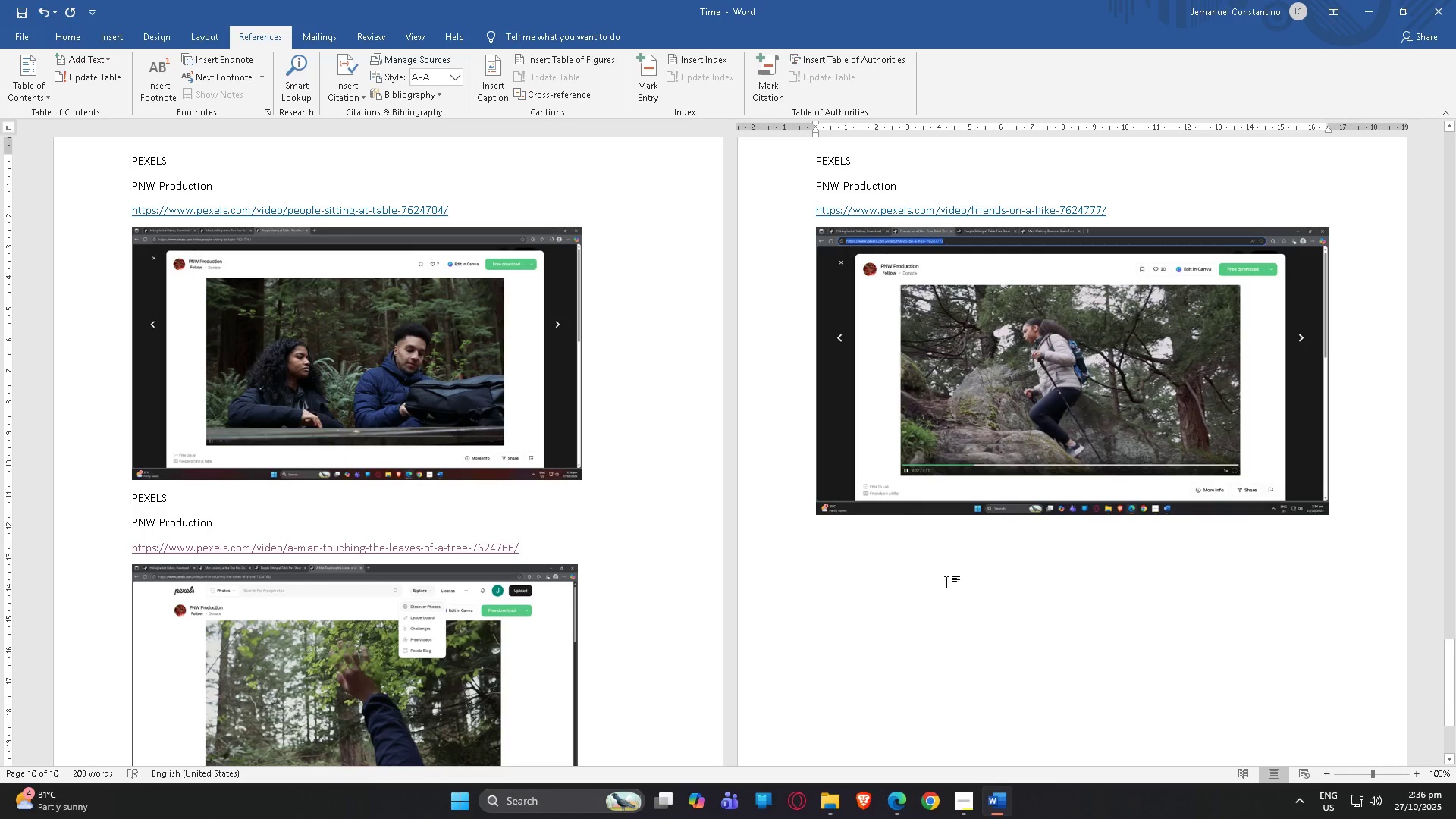 
left_click([927, 582])
 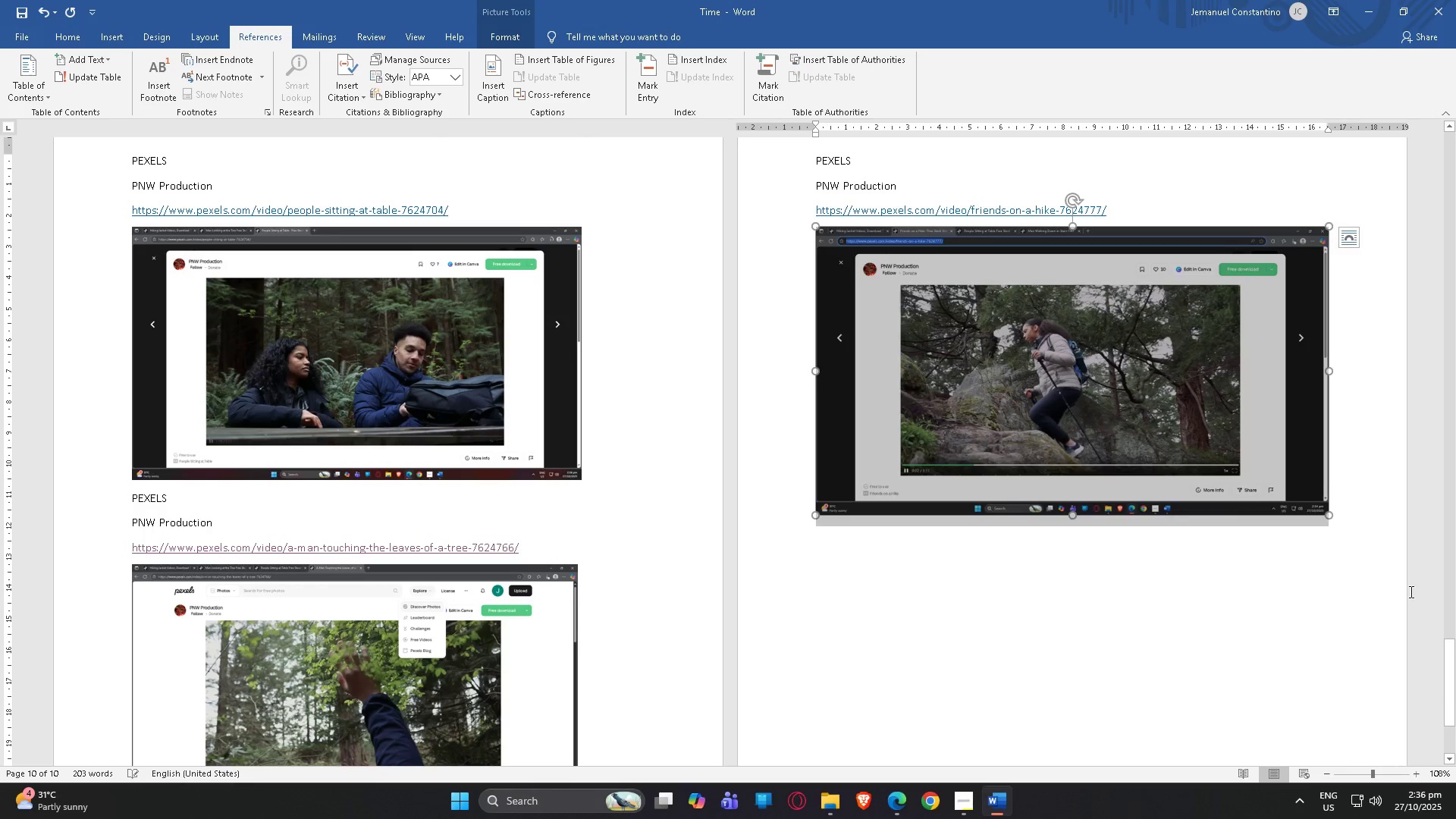 
left_click([1410, 592])
 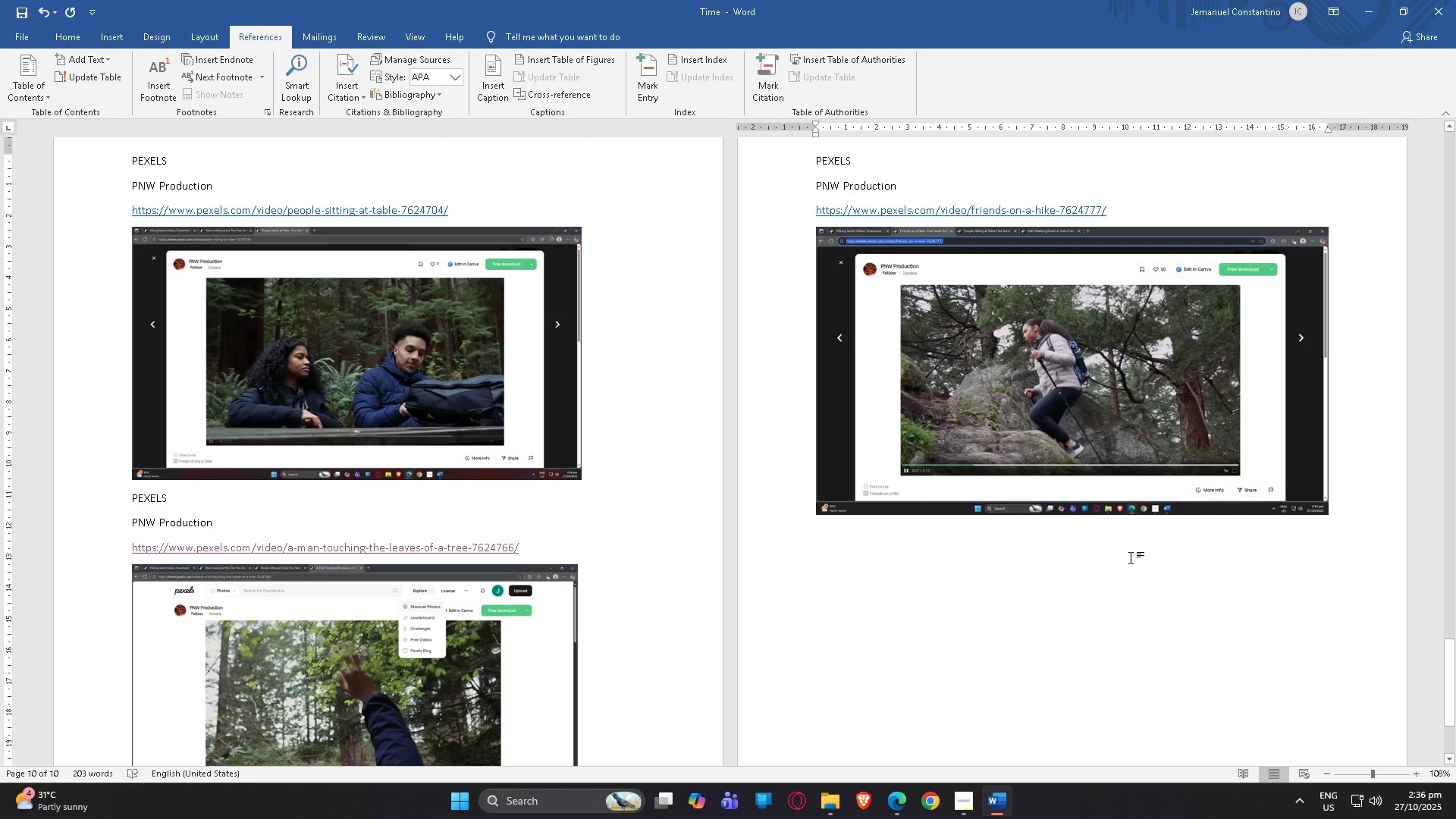 
key(NumpadEnter)
 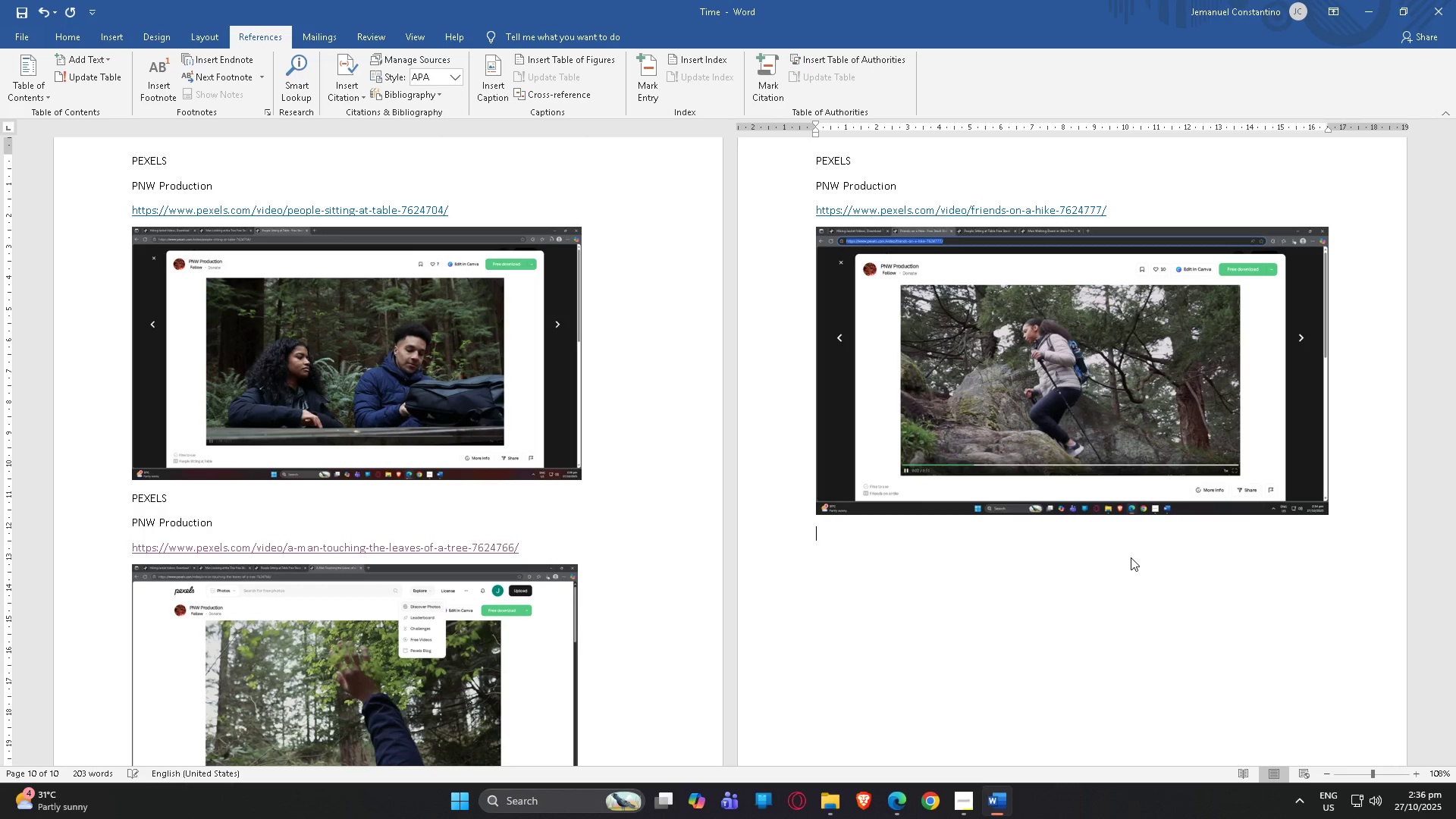 
key(NumpadEnter)
 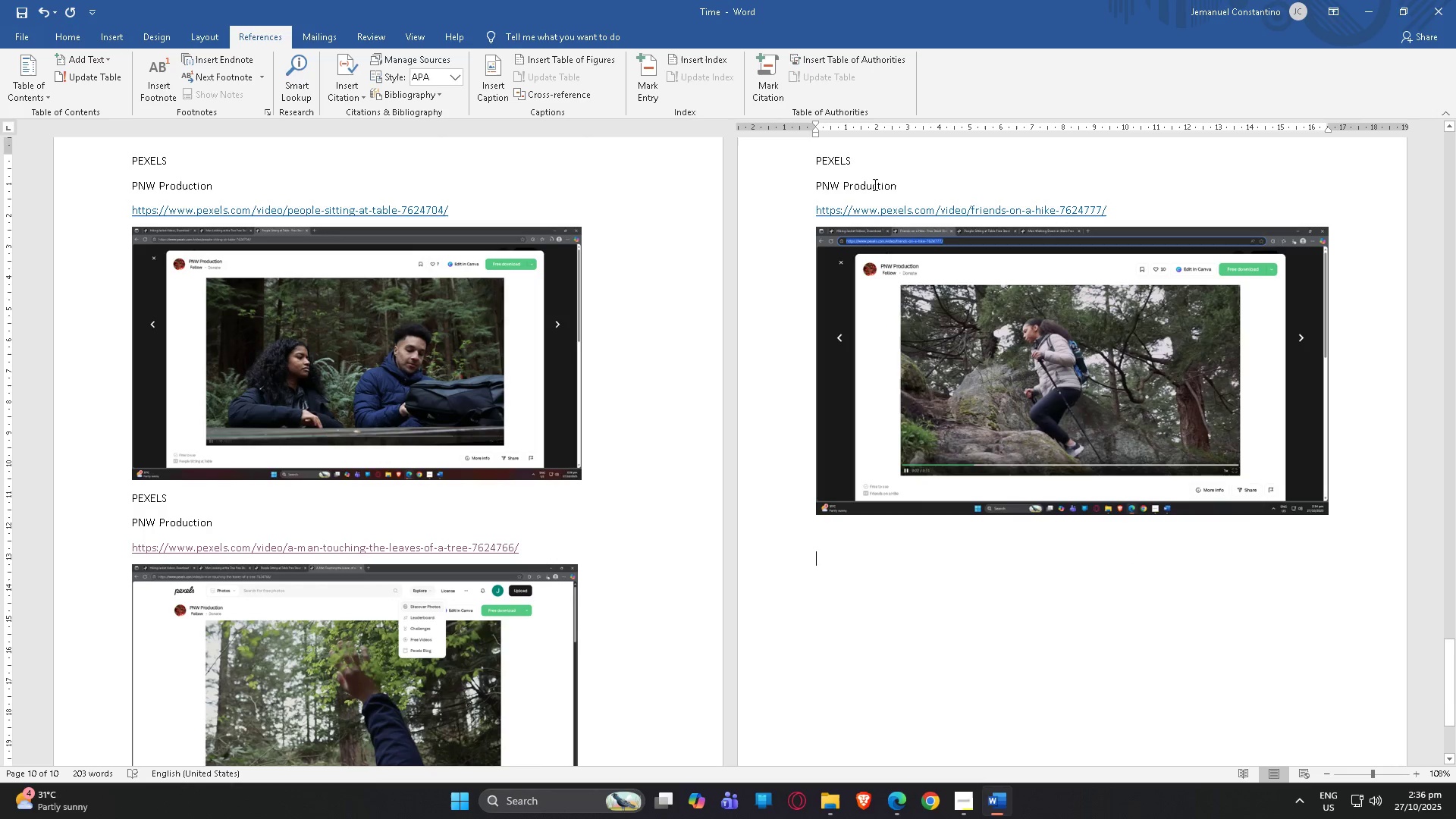 
left_click_drag(start_coordinate=[912, 184], to_coordinate=[720, 127])
 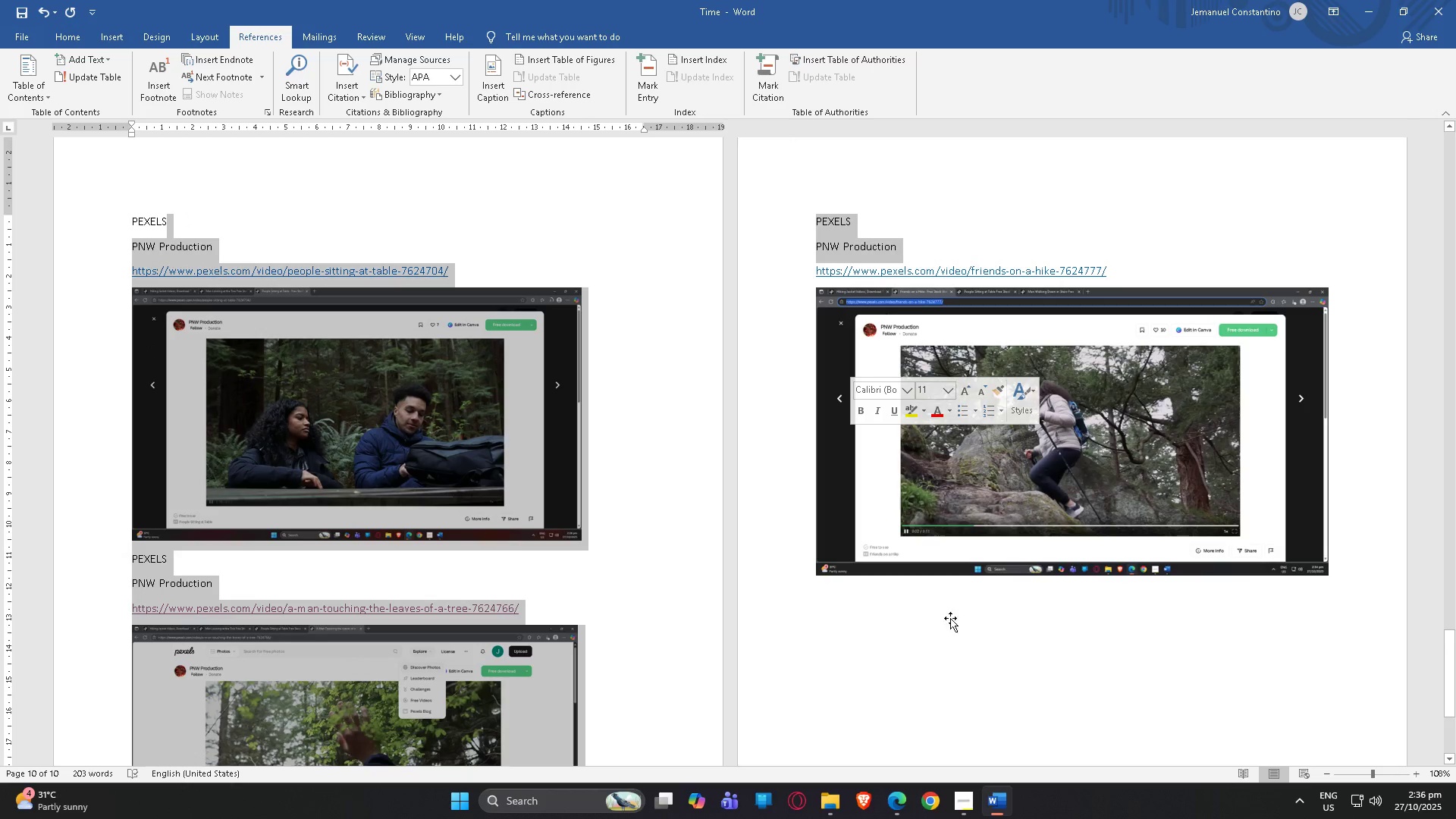 
key(Control+C)
 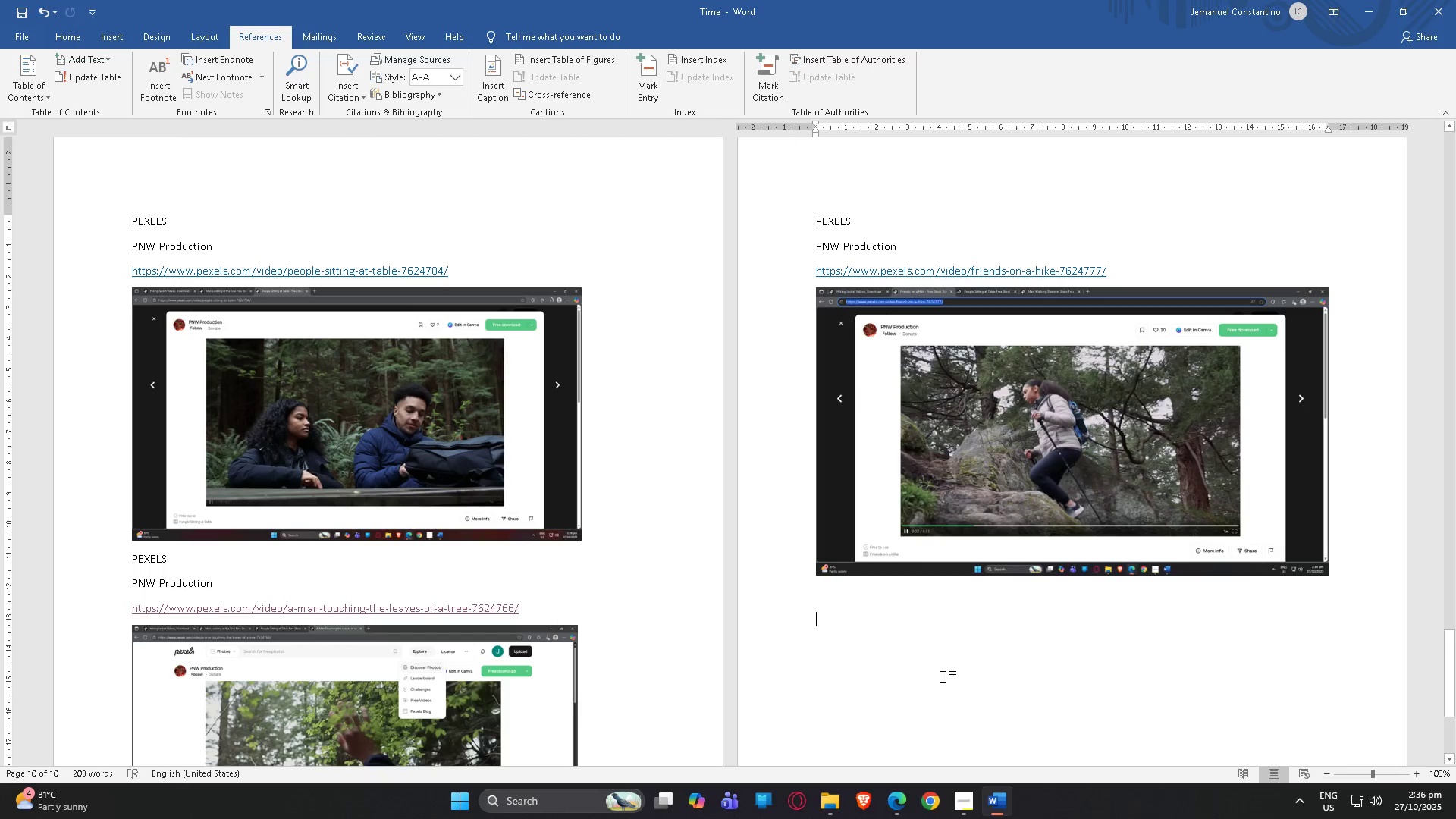 
key(Control+V)
 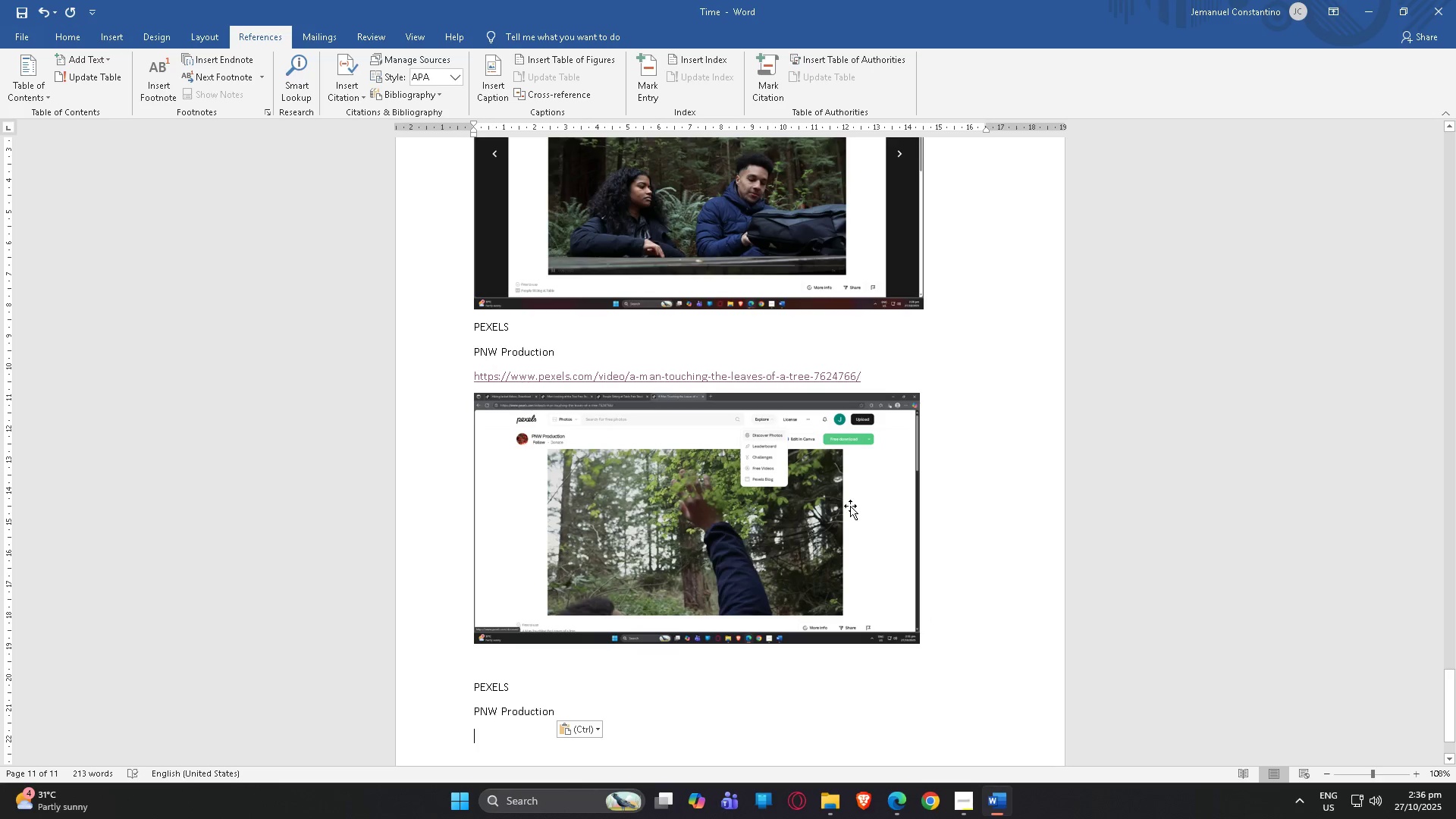 
key(Alt+AltLeft)
 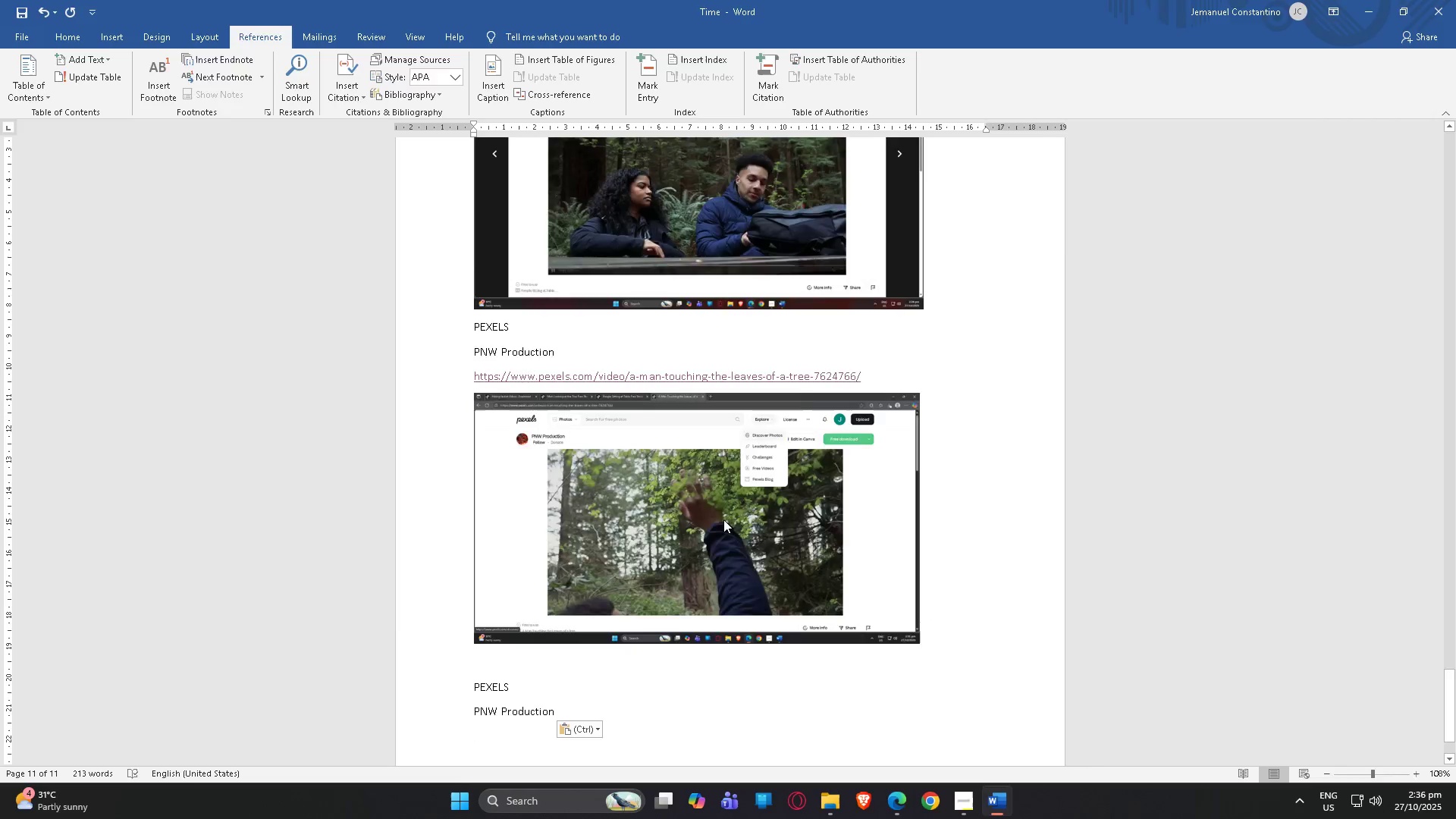 
key(Alt+Tab)
 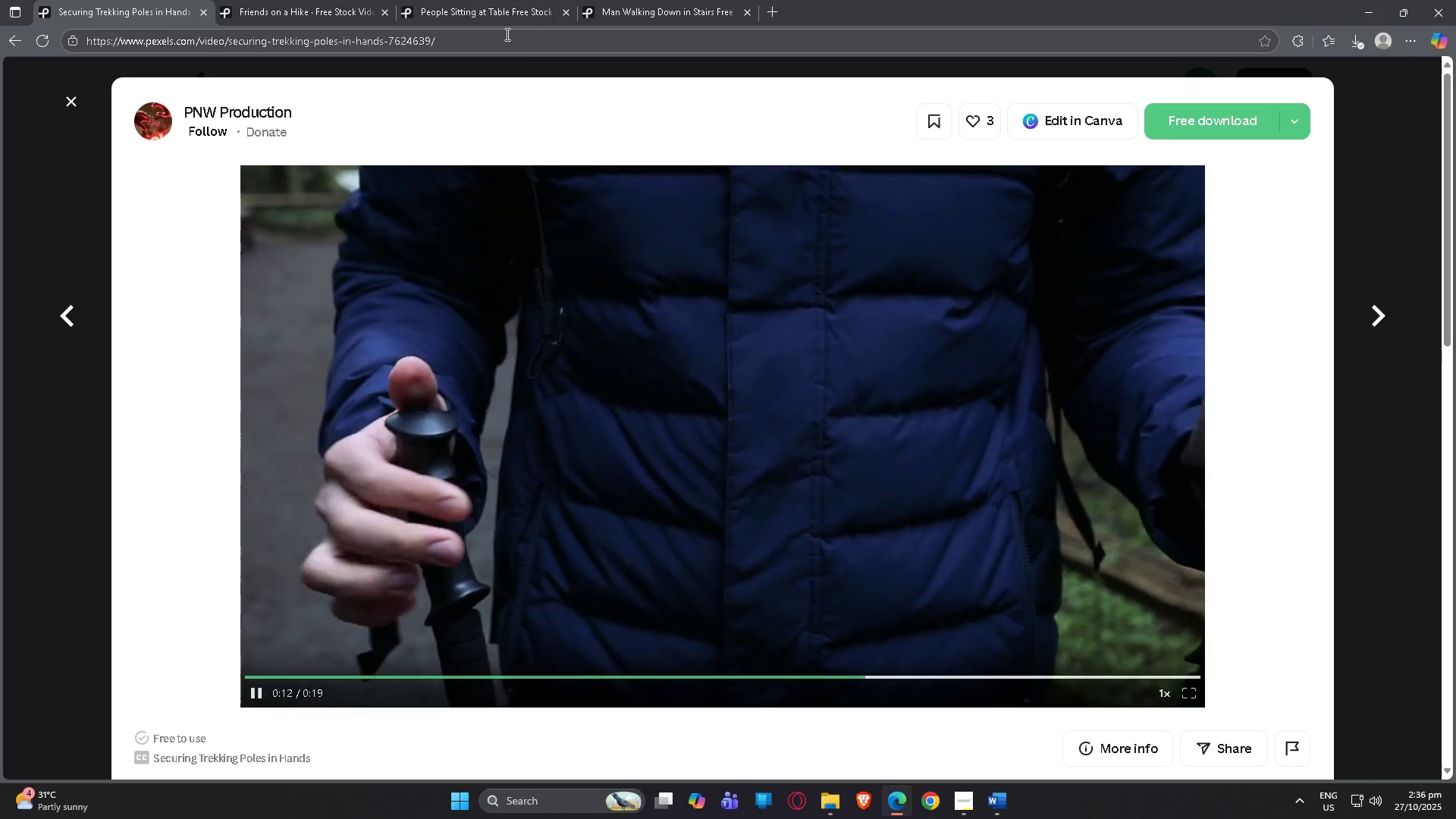 
left_click_drag(start_coordinate=[504, 33], to_coordinate=[77, 23])
 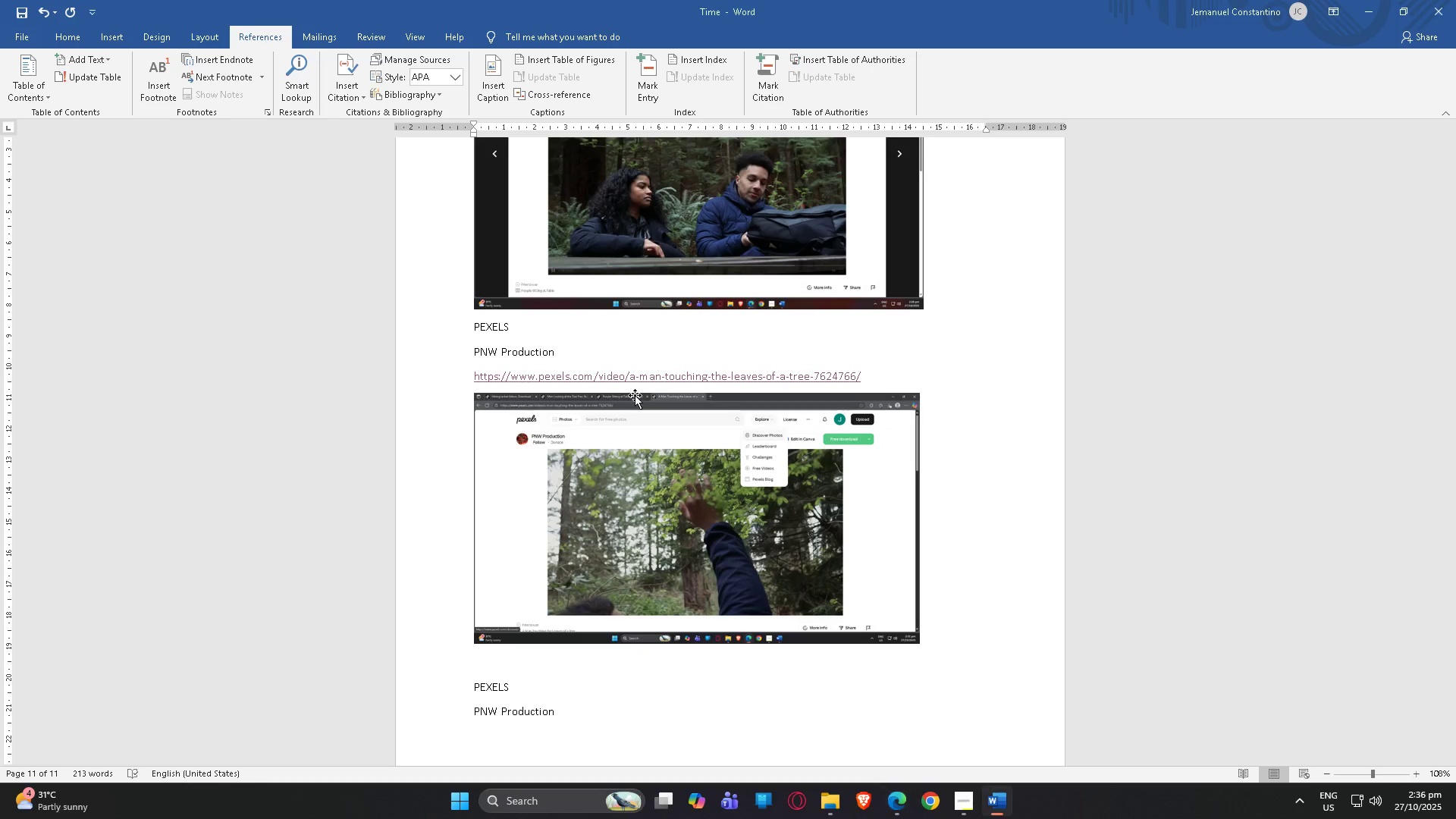 
key(Control+C)
 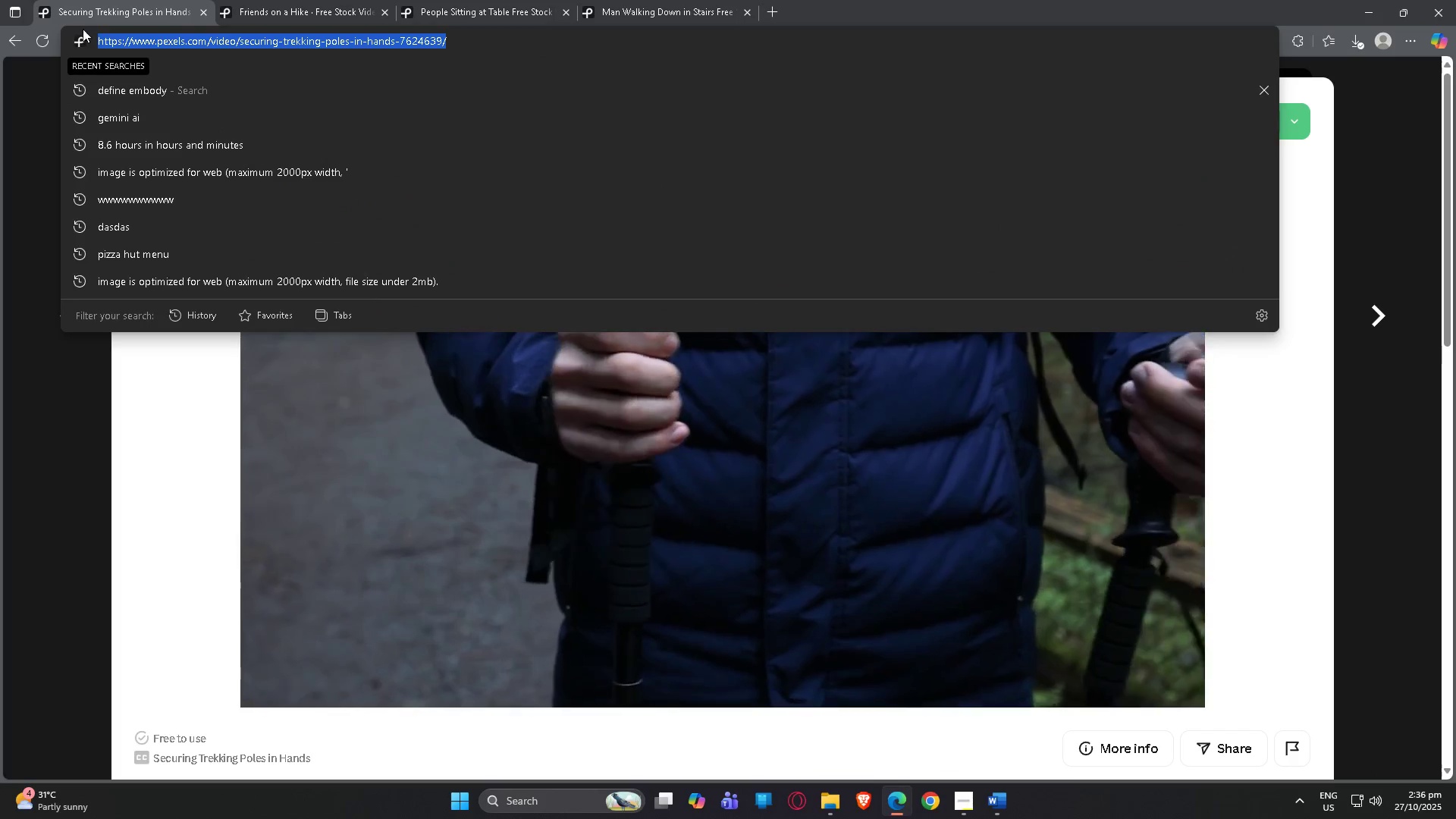 
key(Alt+AltLeft)
 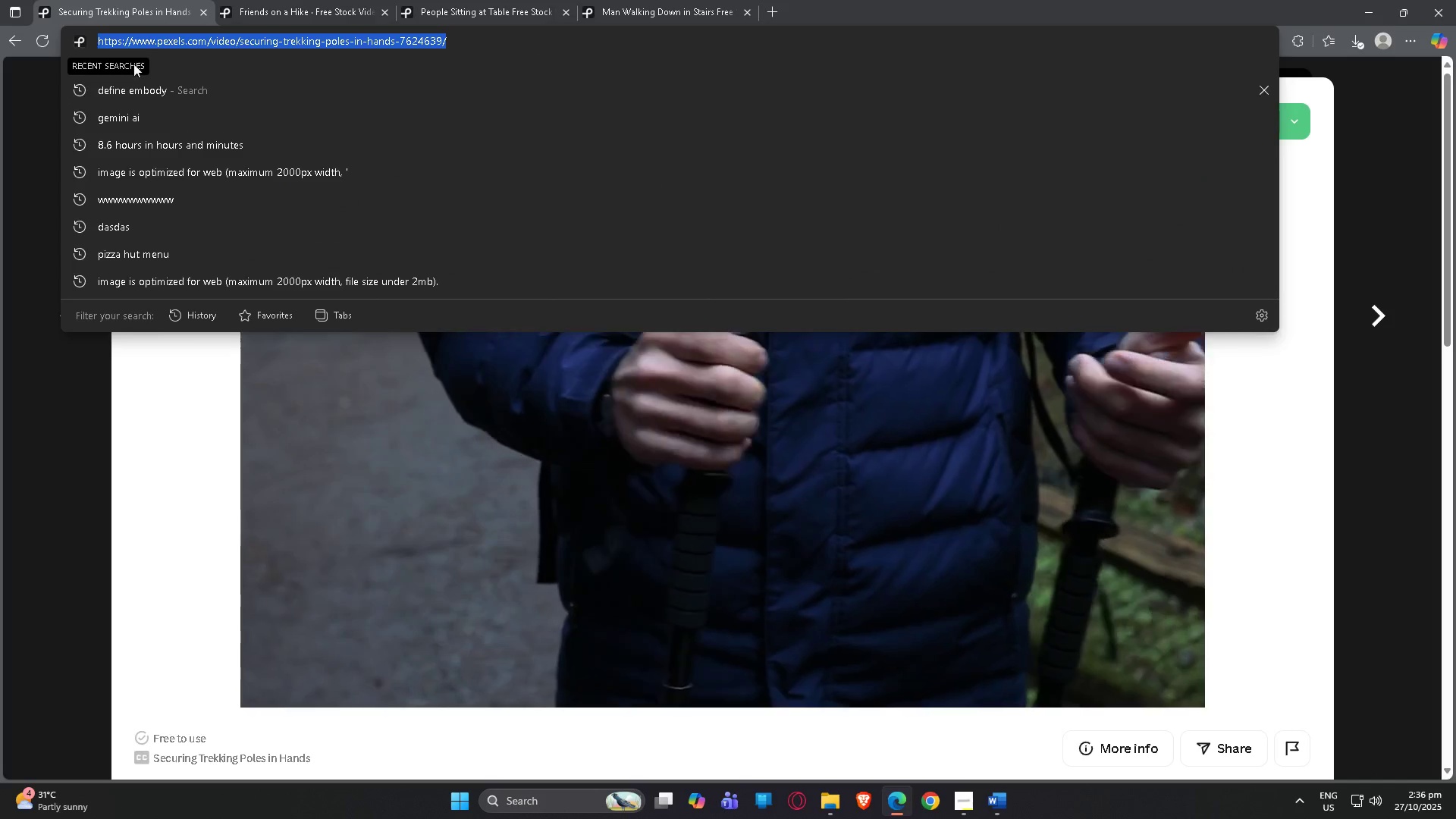 
key(Alt+Tab)
 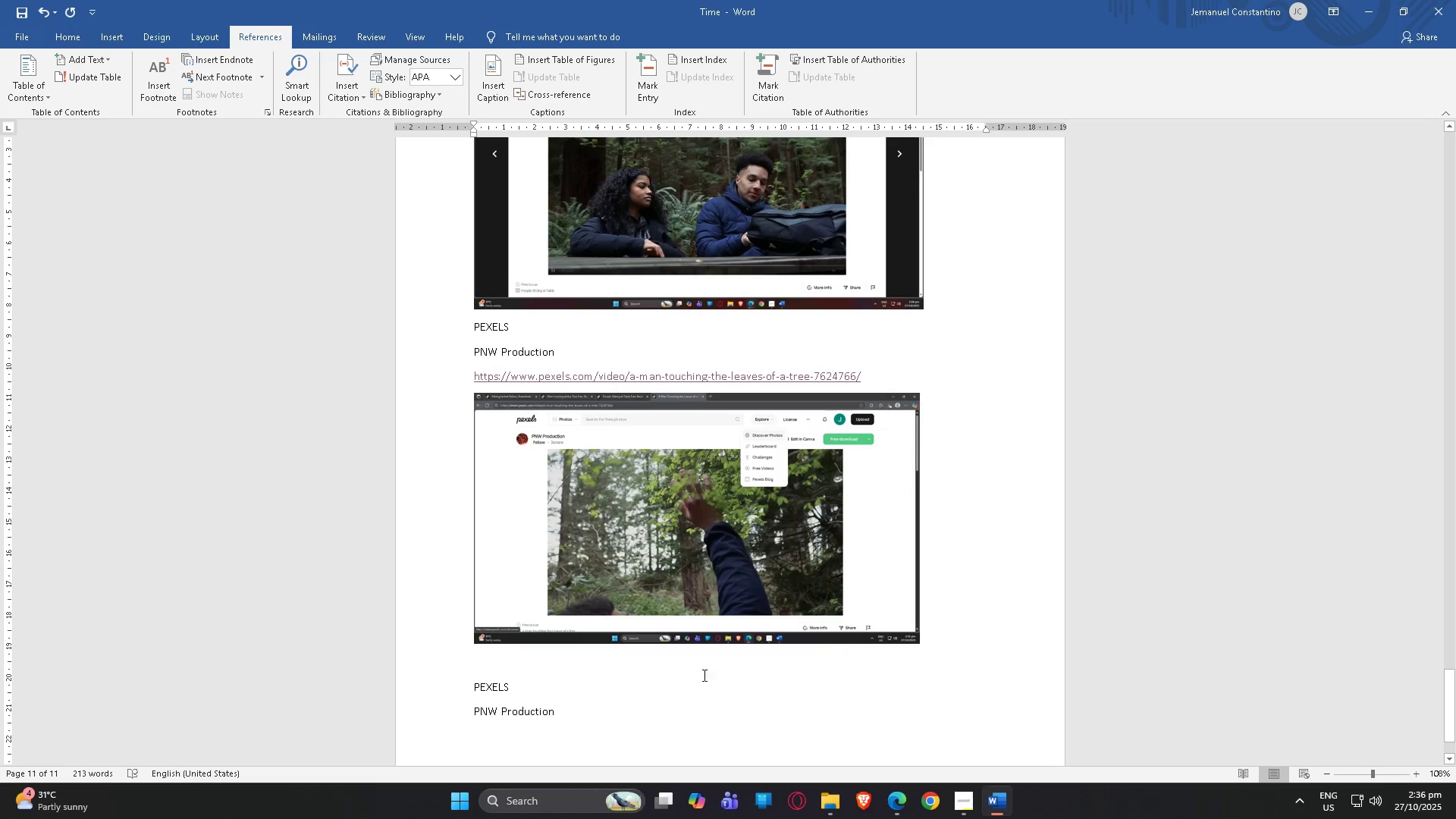 
key(Control+V)
 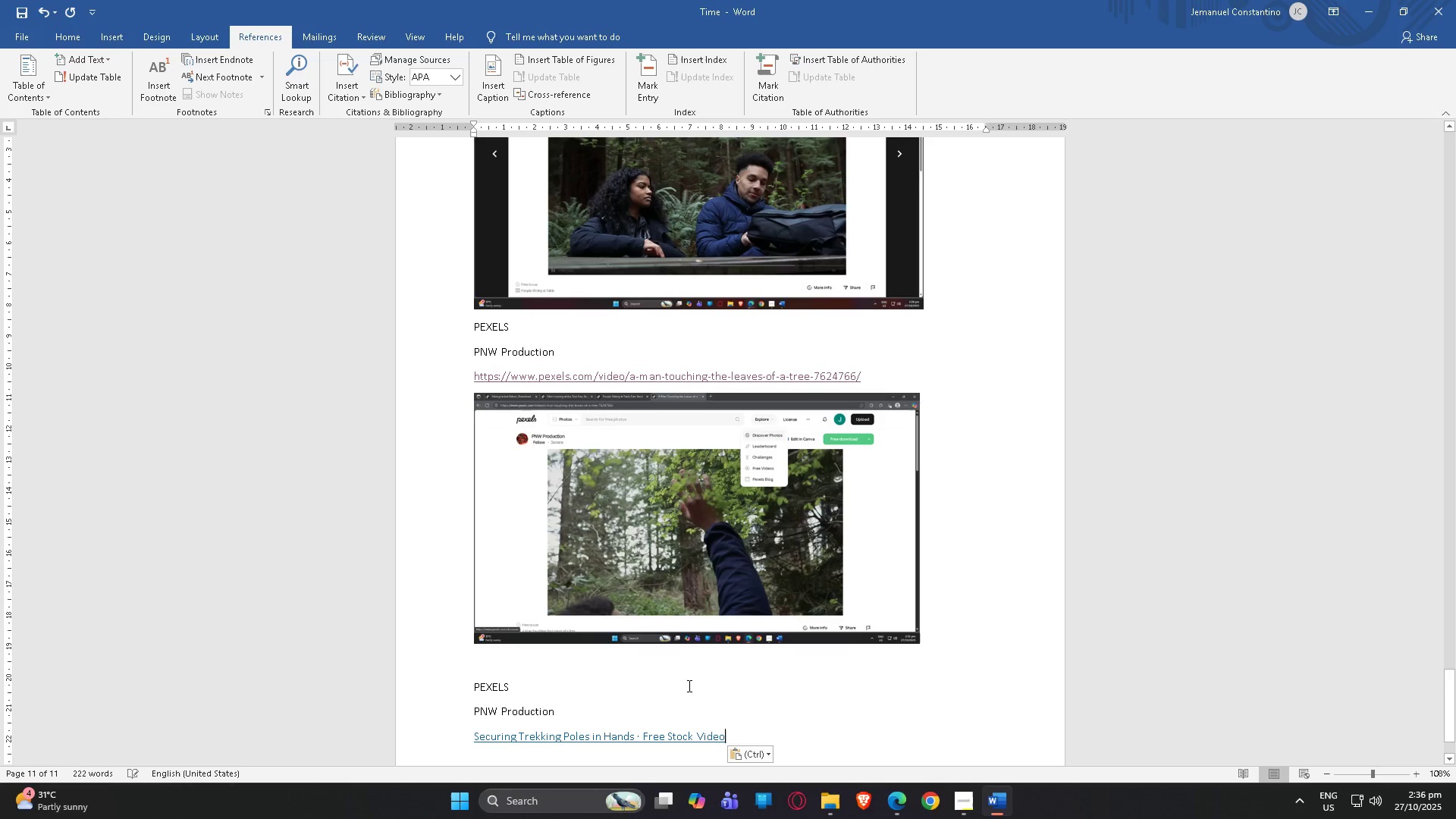 
key(Control+ControlLeft)
 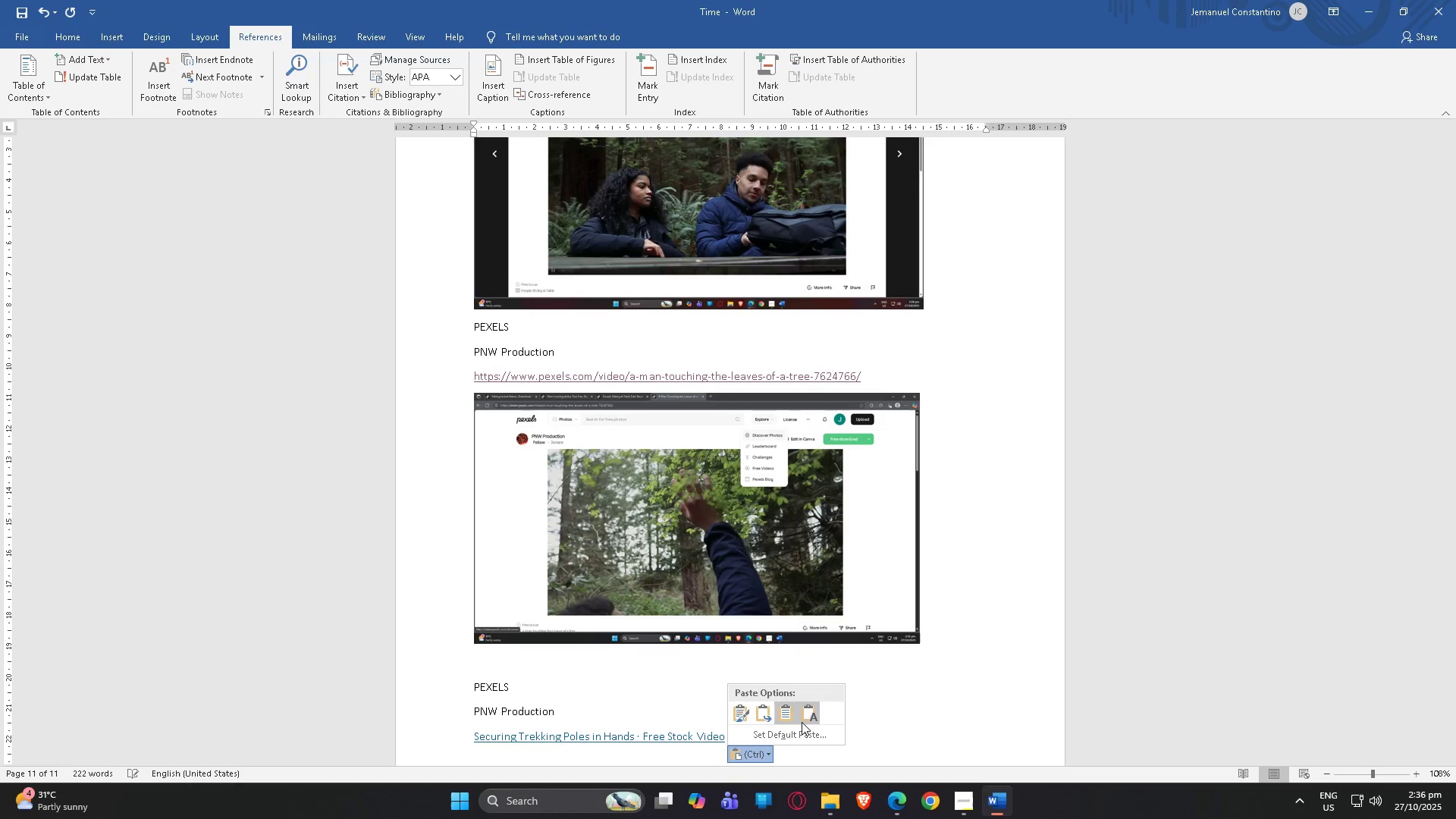 
left_click([802, 722])
 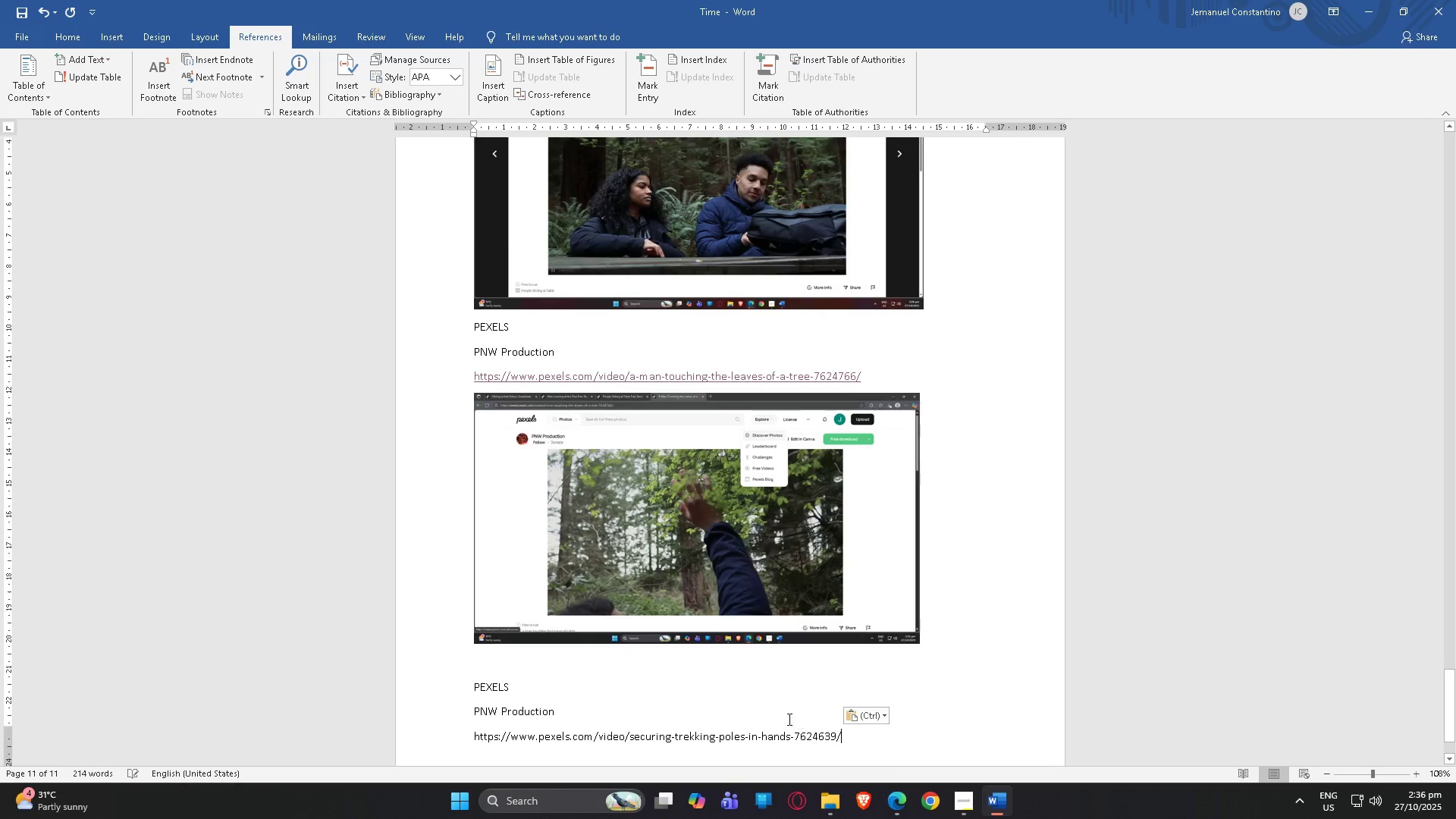 
scroll: coordinate [784, 717], scroll_direction: down, amount: 4.0
 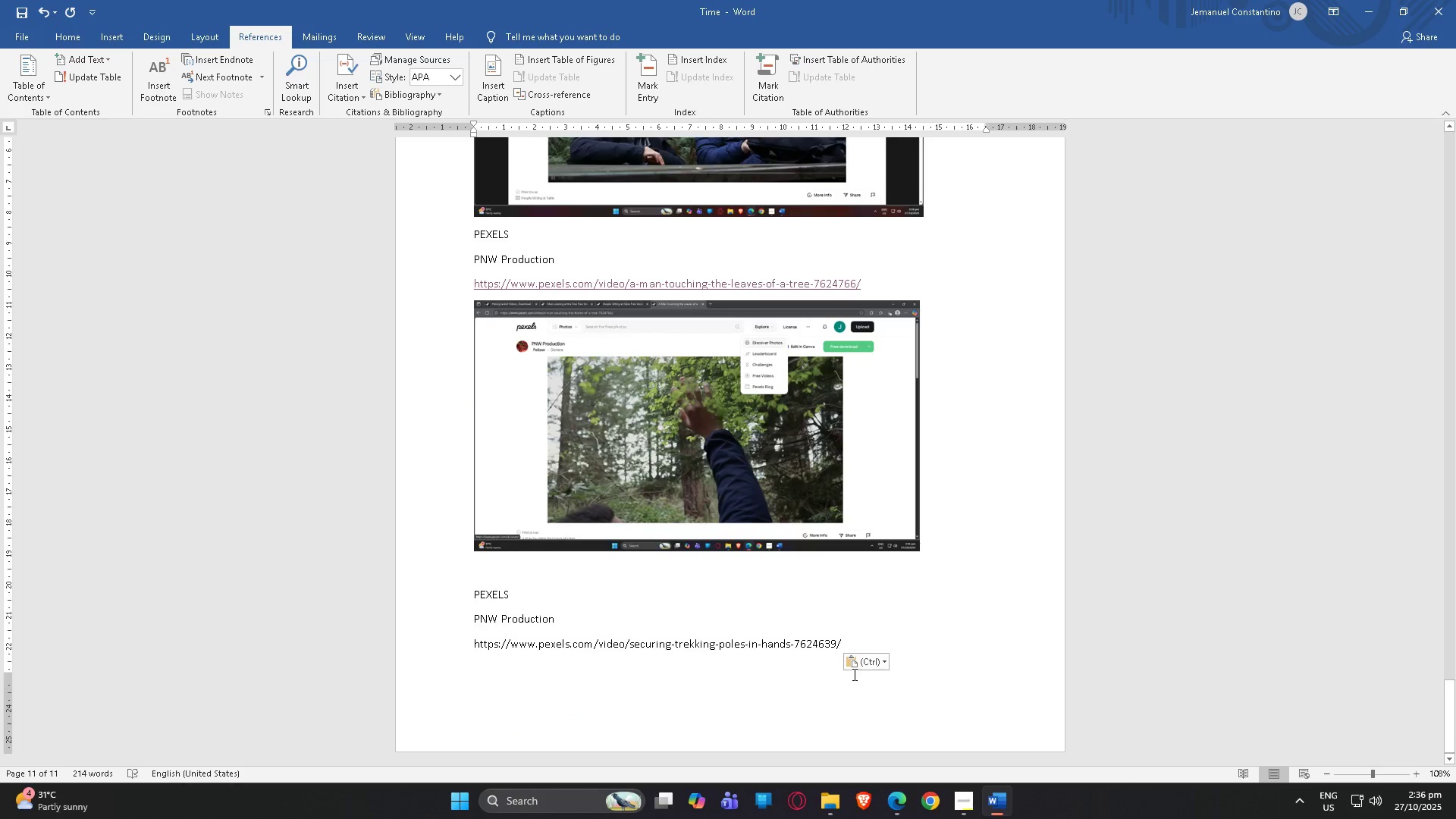 
key(NumpadEnter)
 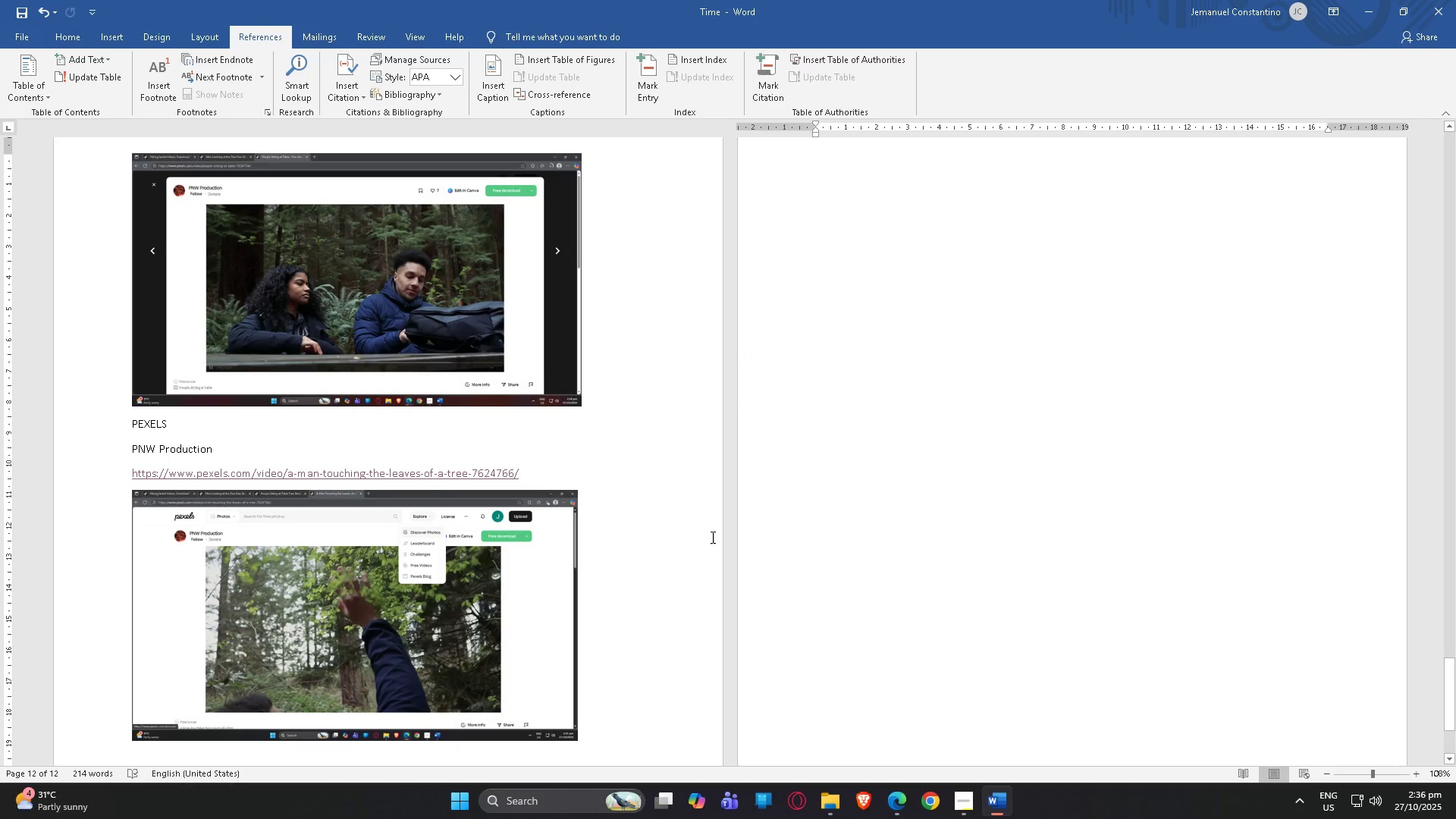 
scroll: coordinate [187, 582], scroll_direction: down, amount: 6.0
 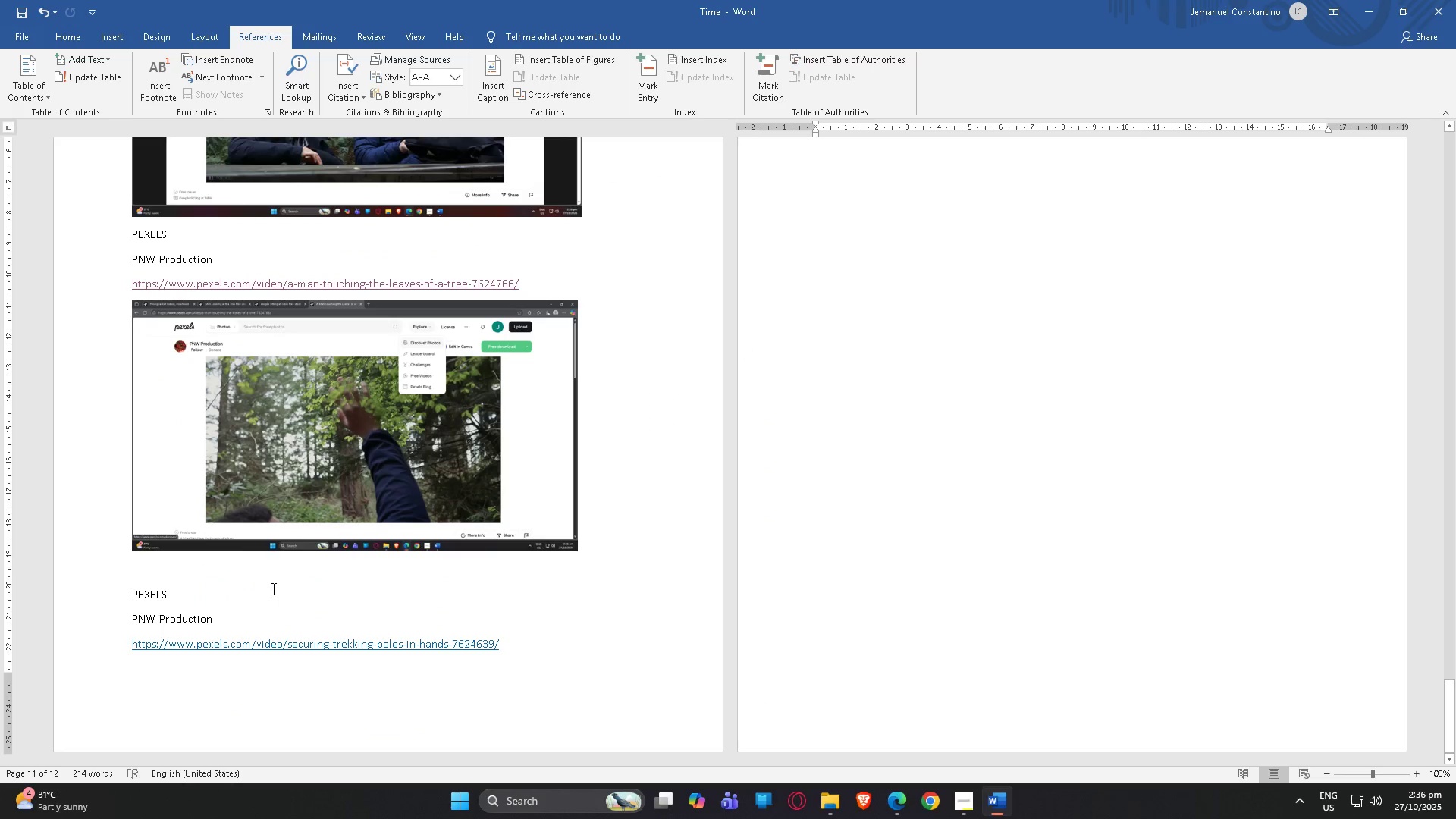 
key(Alt+AltLeft)
 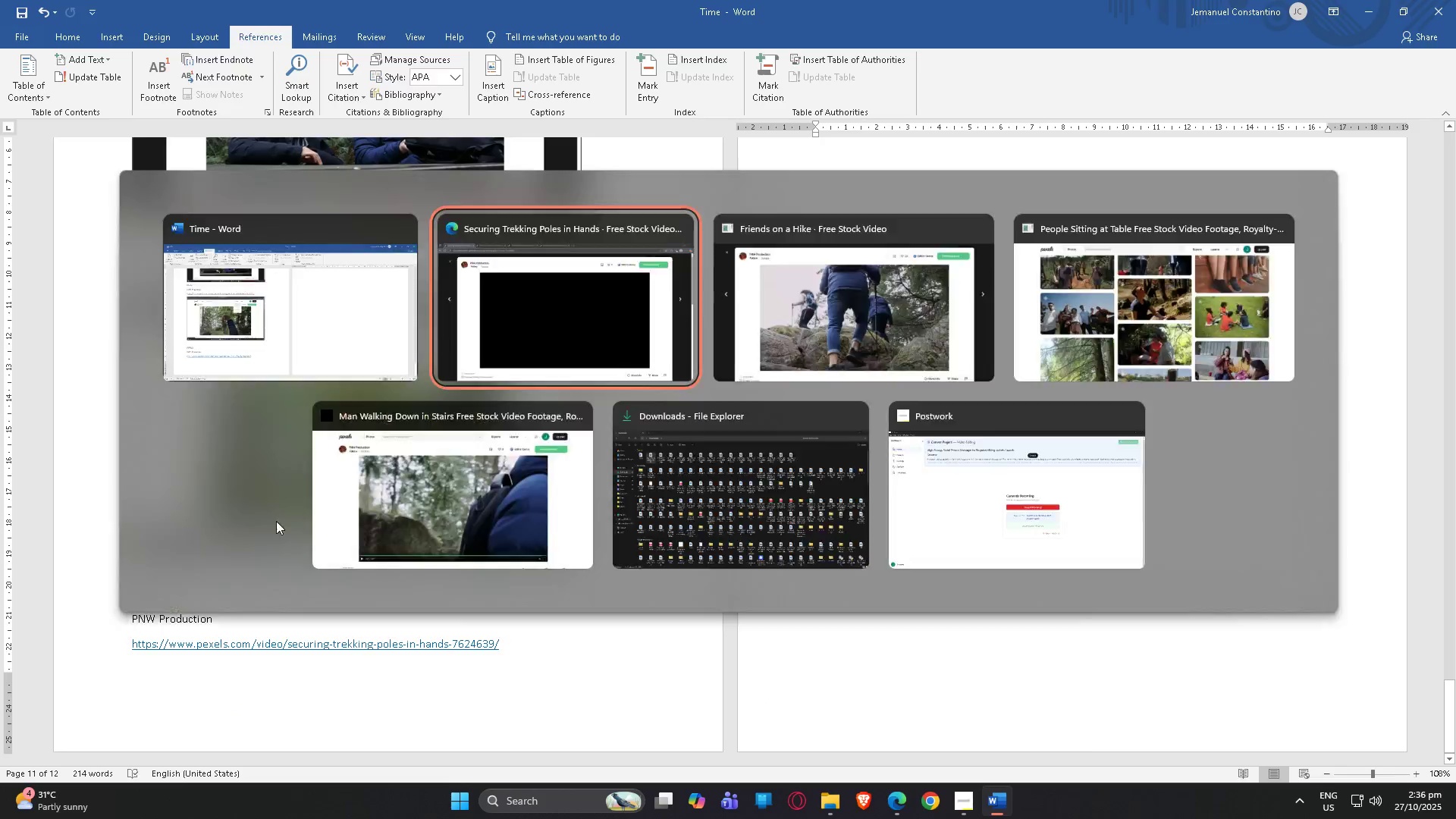 
key(Alt+Tab)
 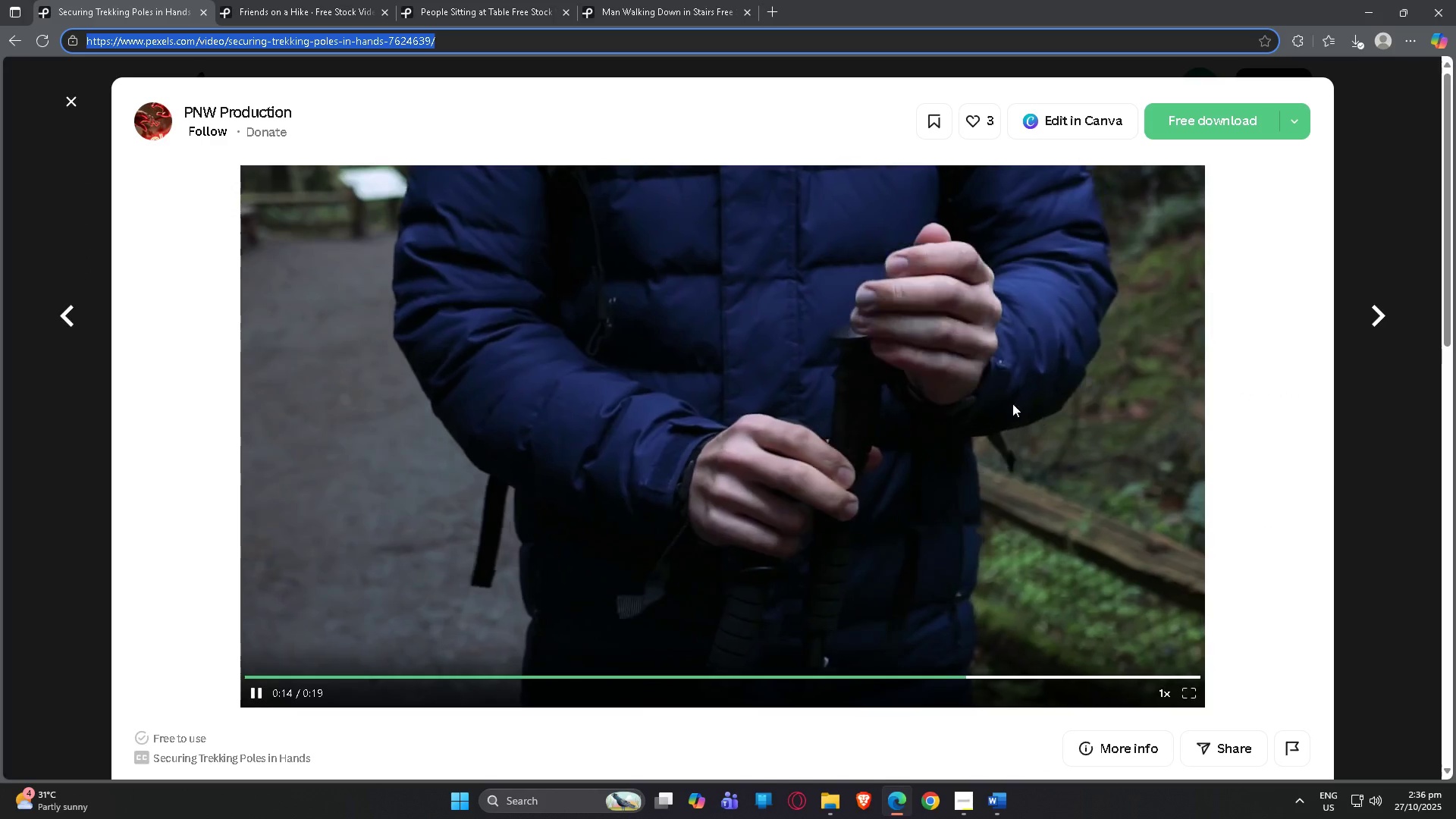 
key(Meta+MetaLeft)
 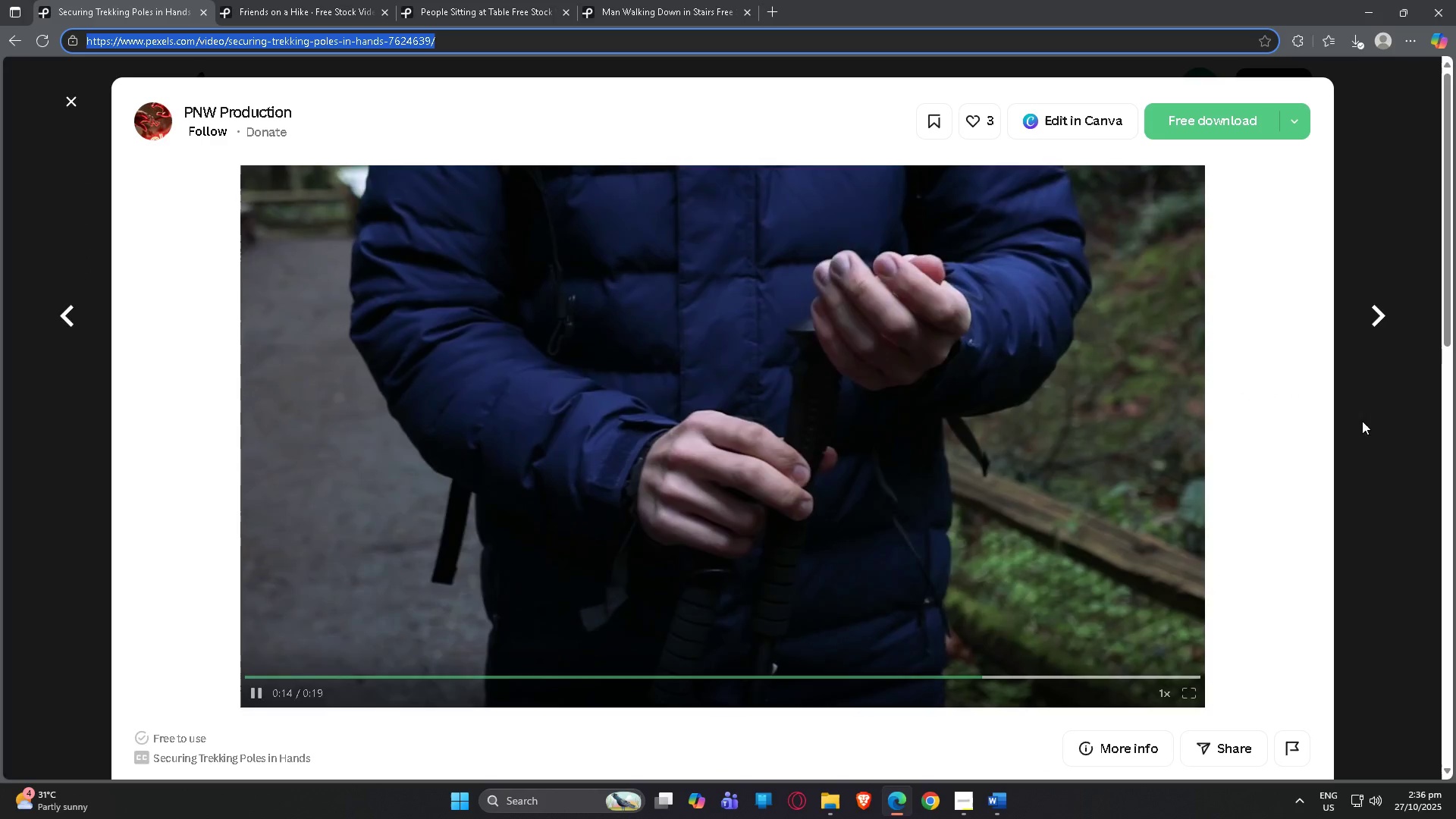 
key(Meta+Shift+ShiftLeft)
 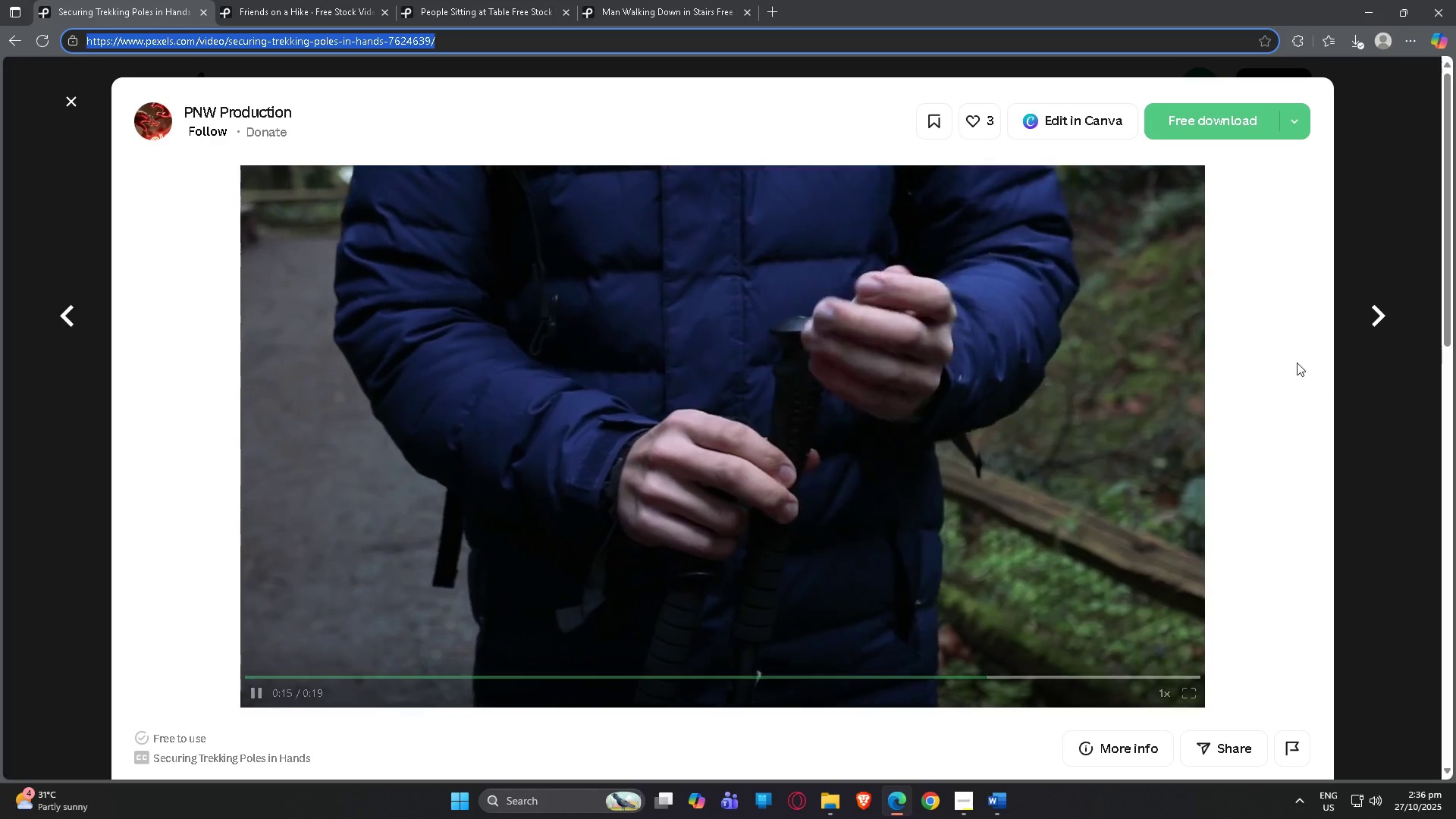 
key(Meta+Shift+S)
 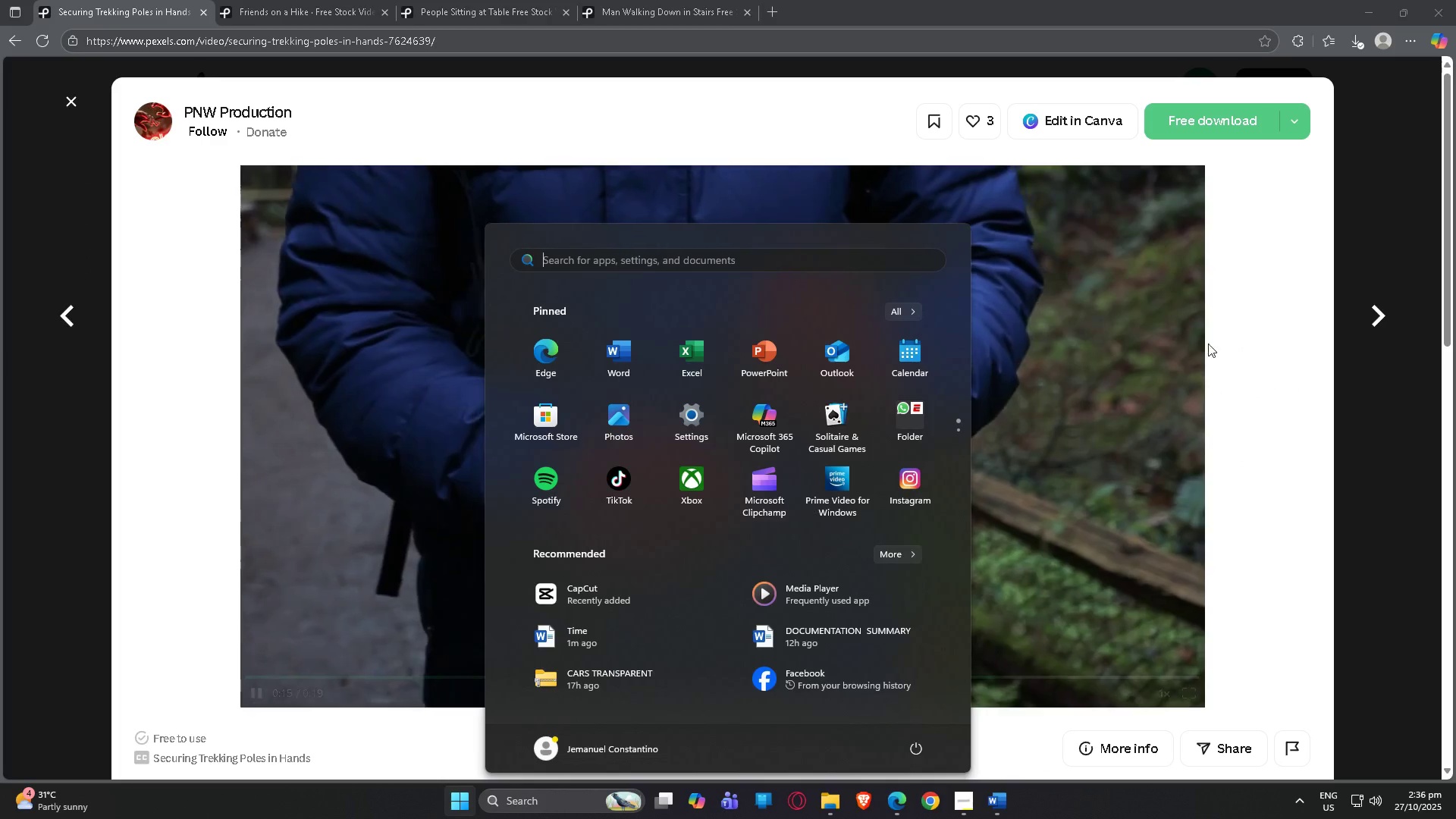 
key(Meta+MetaLeft)
 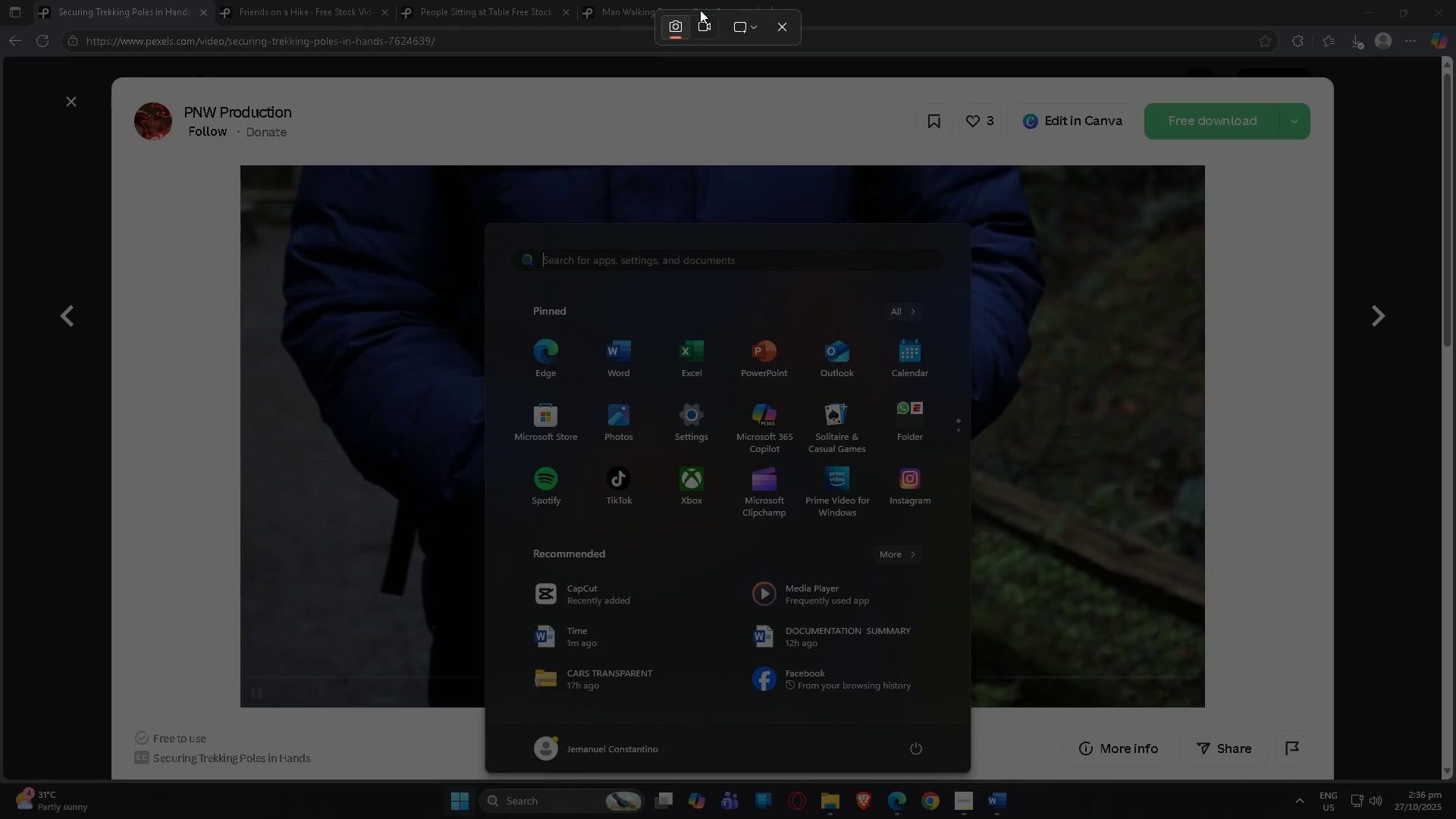 
left_click([757, 20])
 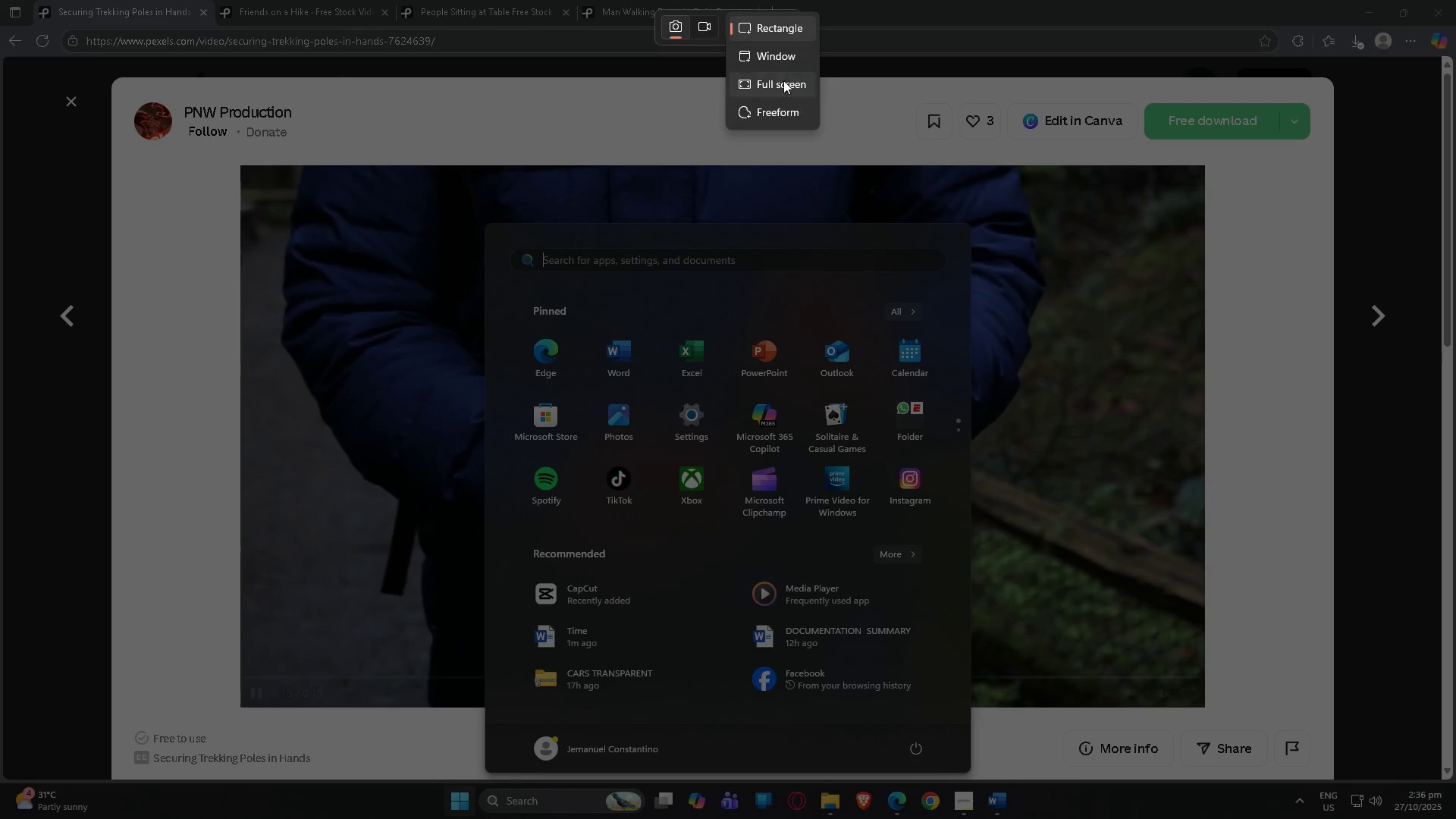 
left_click([783, 80])
 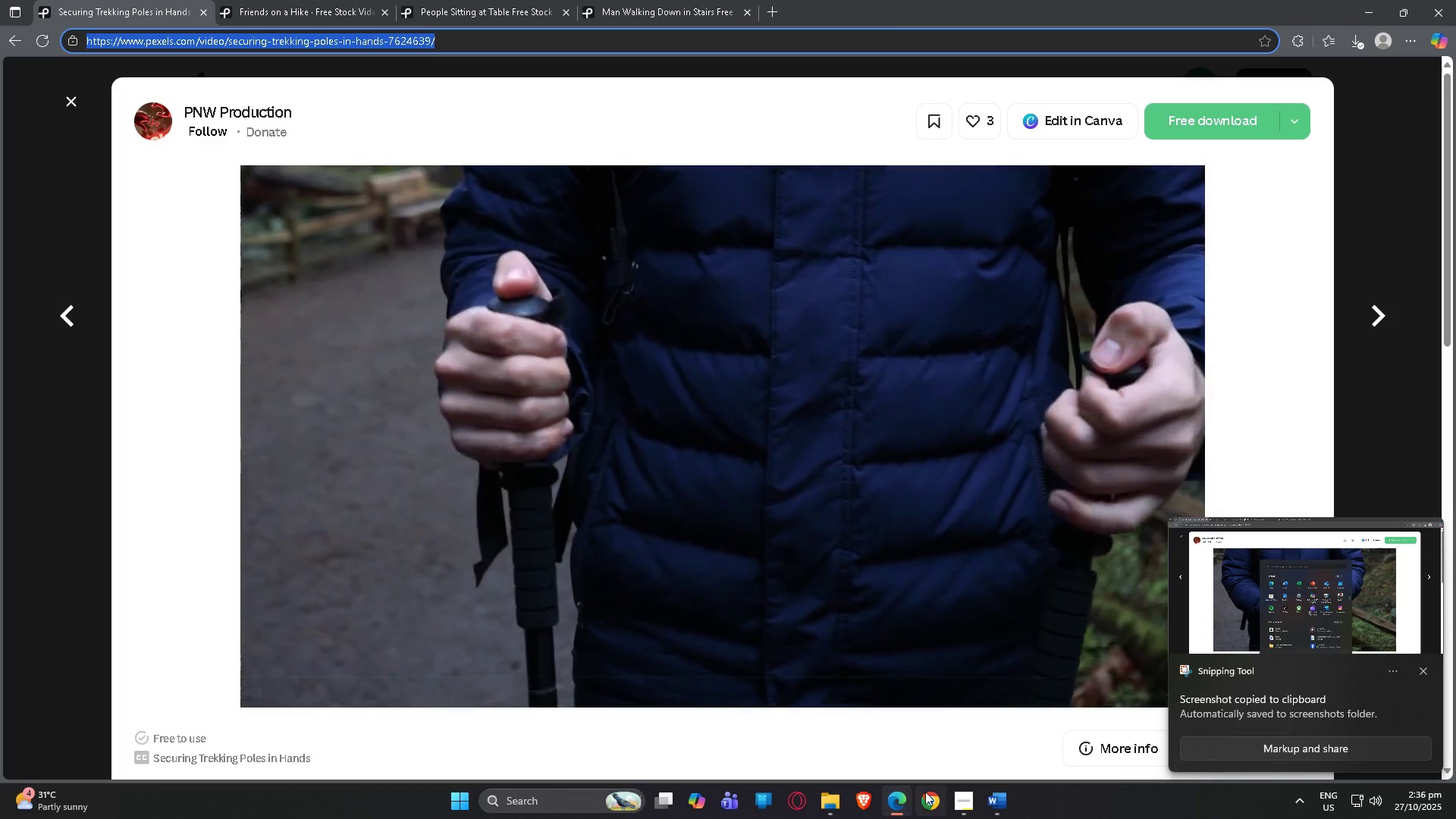 
left_click([983, 805])
 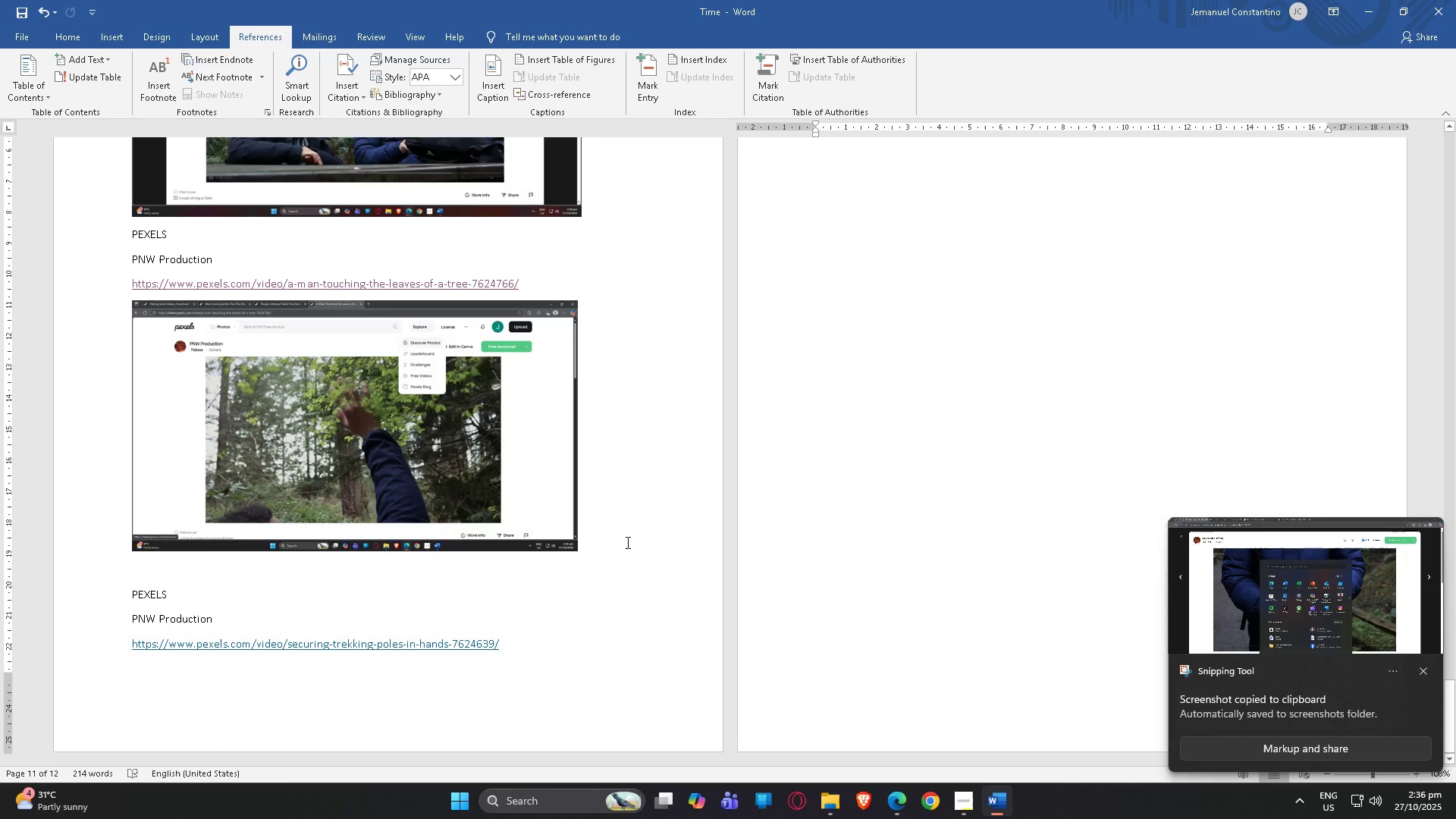 
hold_key(key=ControlLeft, duration=0.3)
 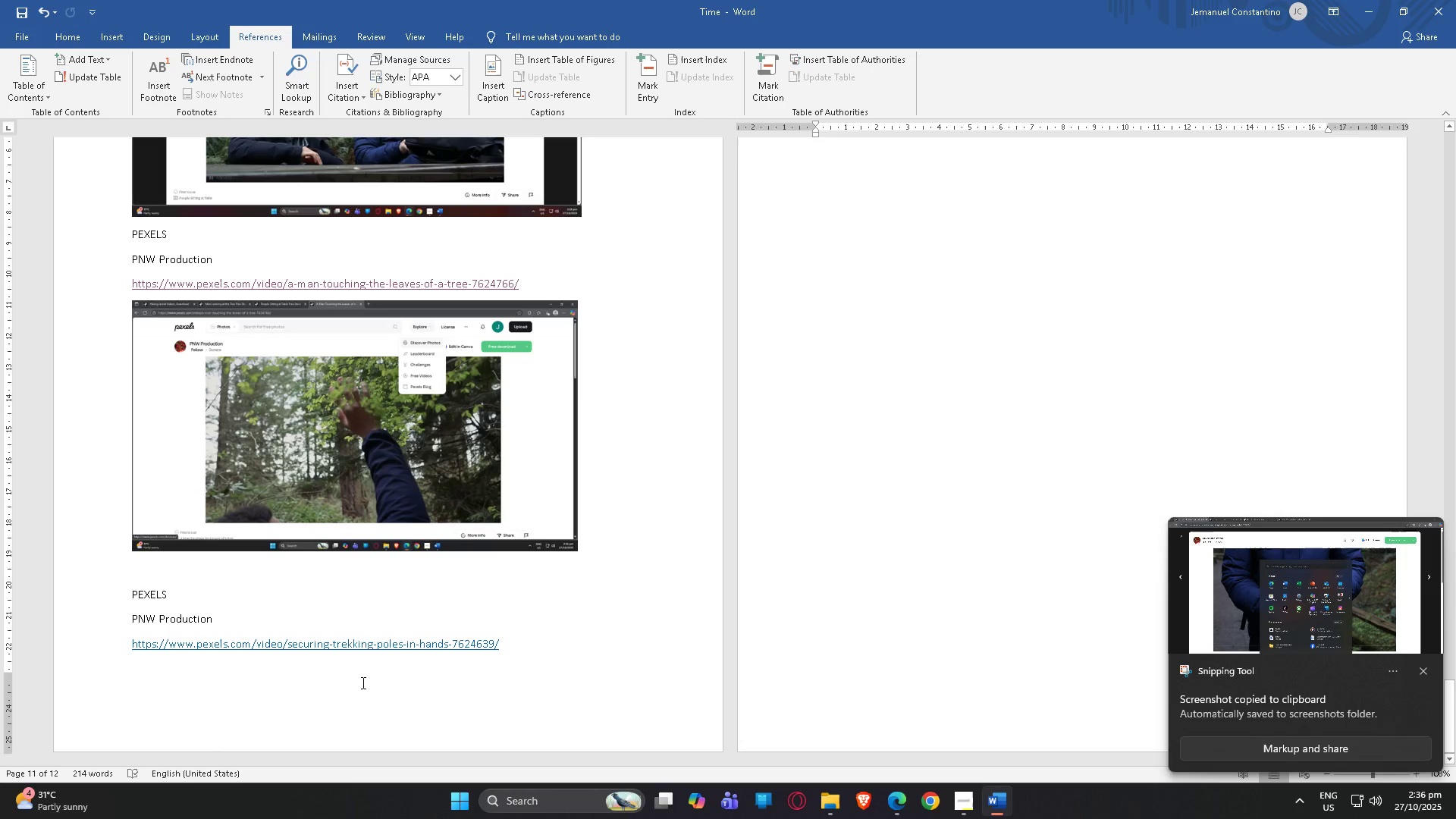 
left_click([362, 682])
 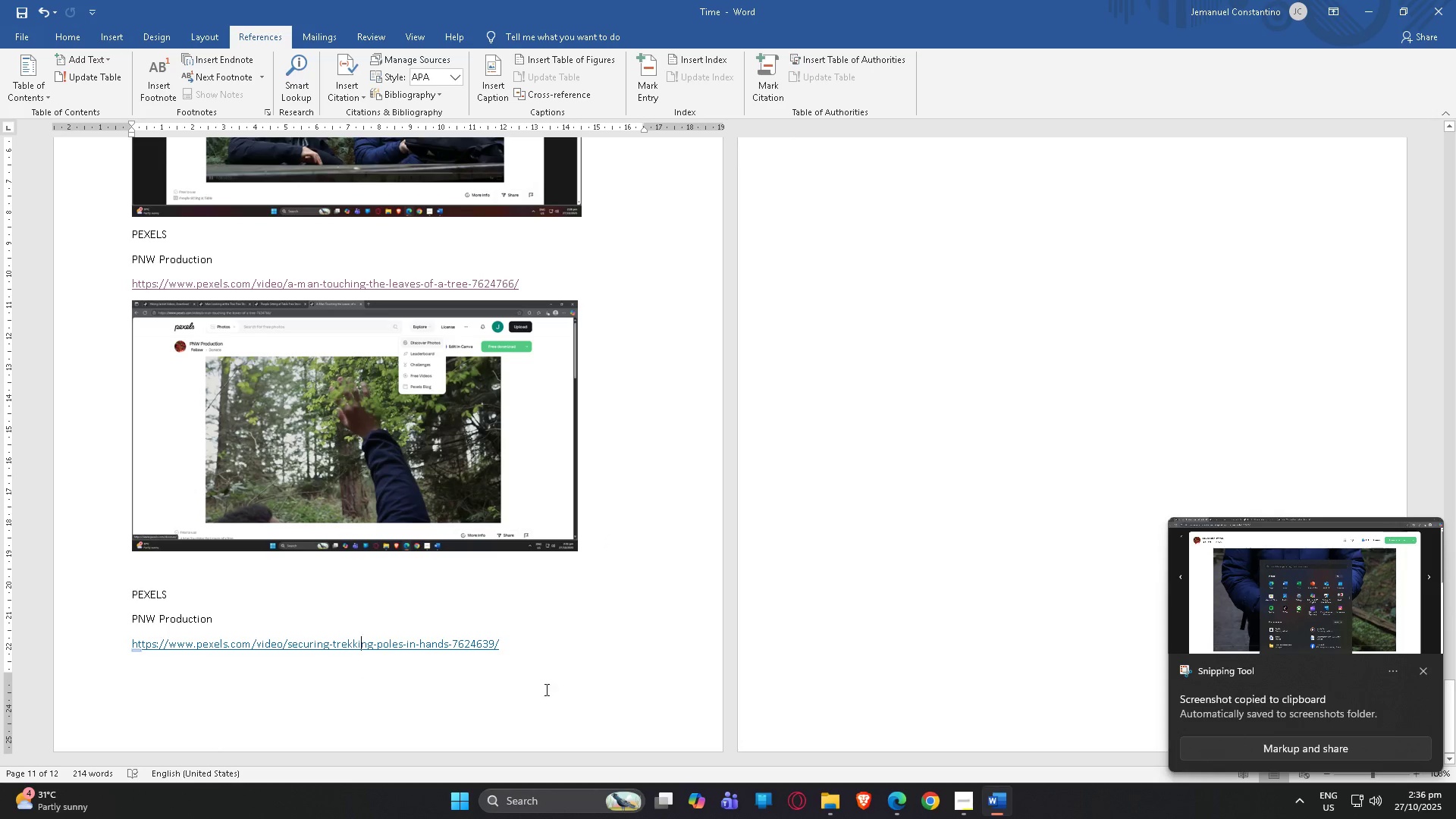 
left_click([548, 686])
 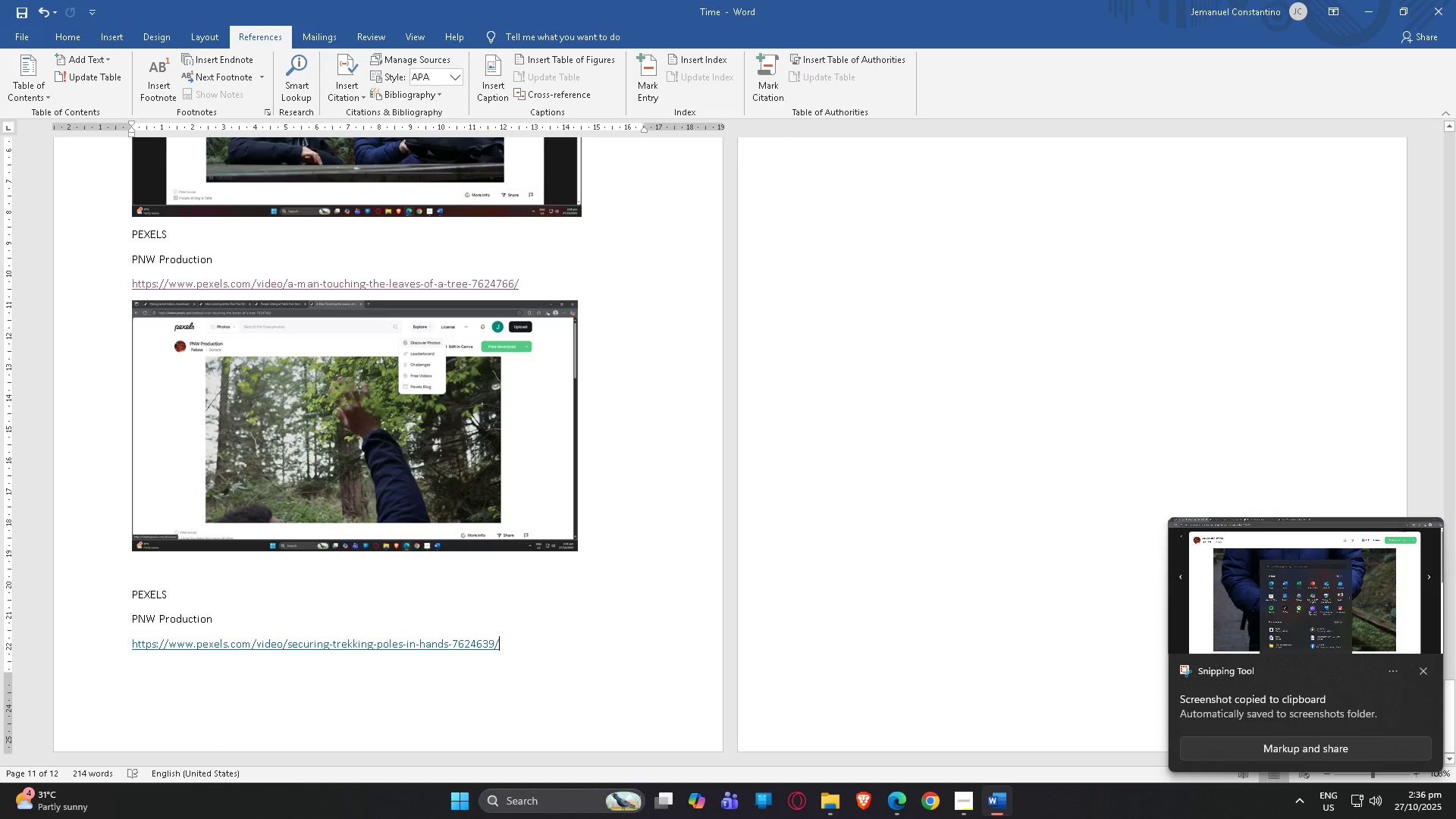 
key(NumpadEnter)
 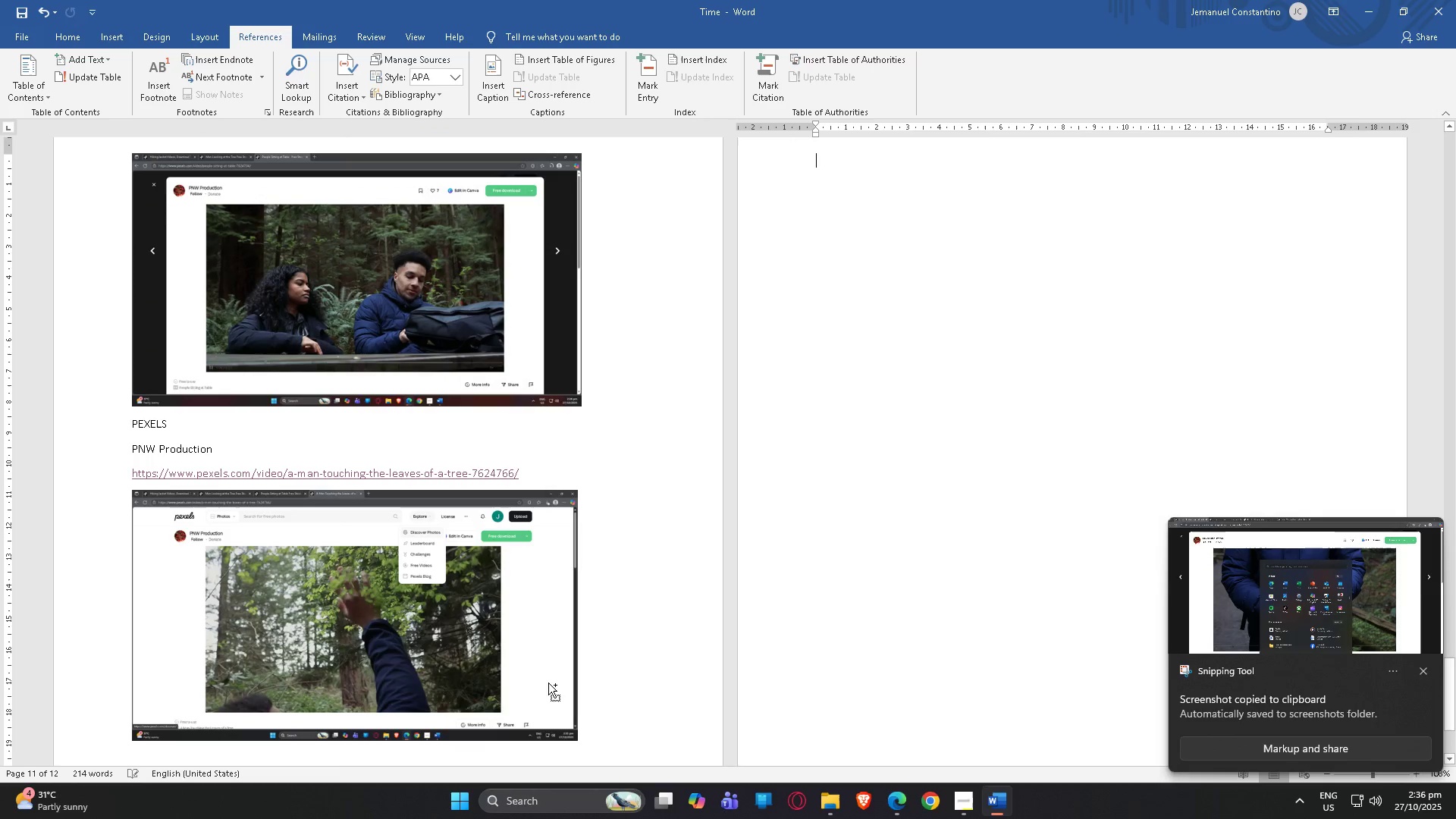 
key(Control+V)
 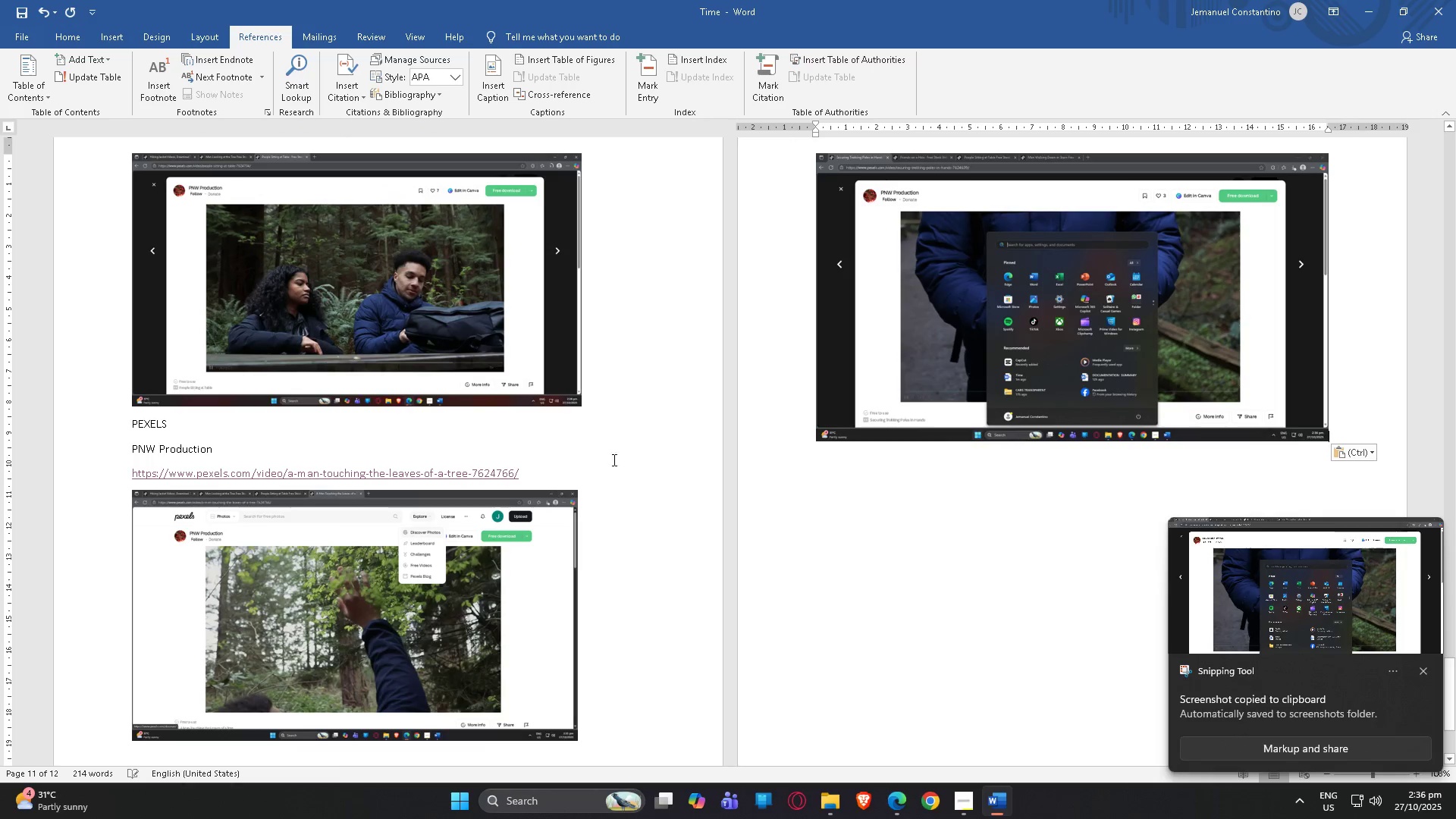 
scroll: coordinate [456, 488], scroll_direction: down, amount: 7.0
 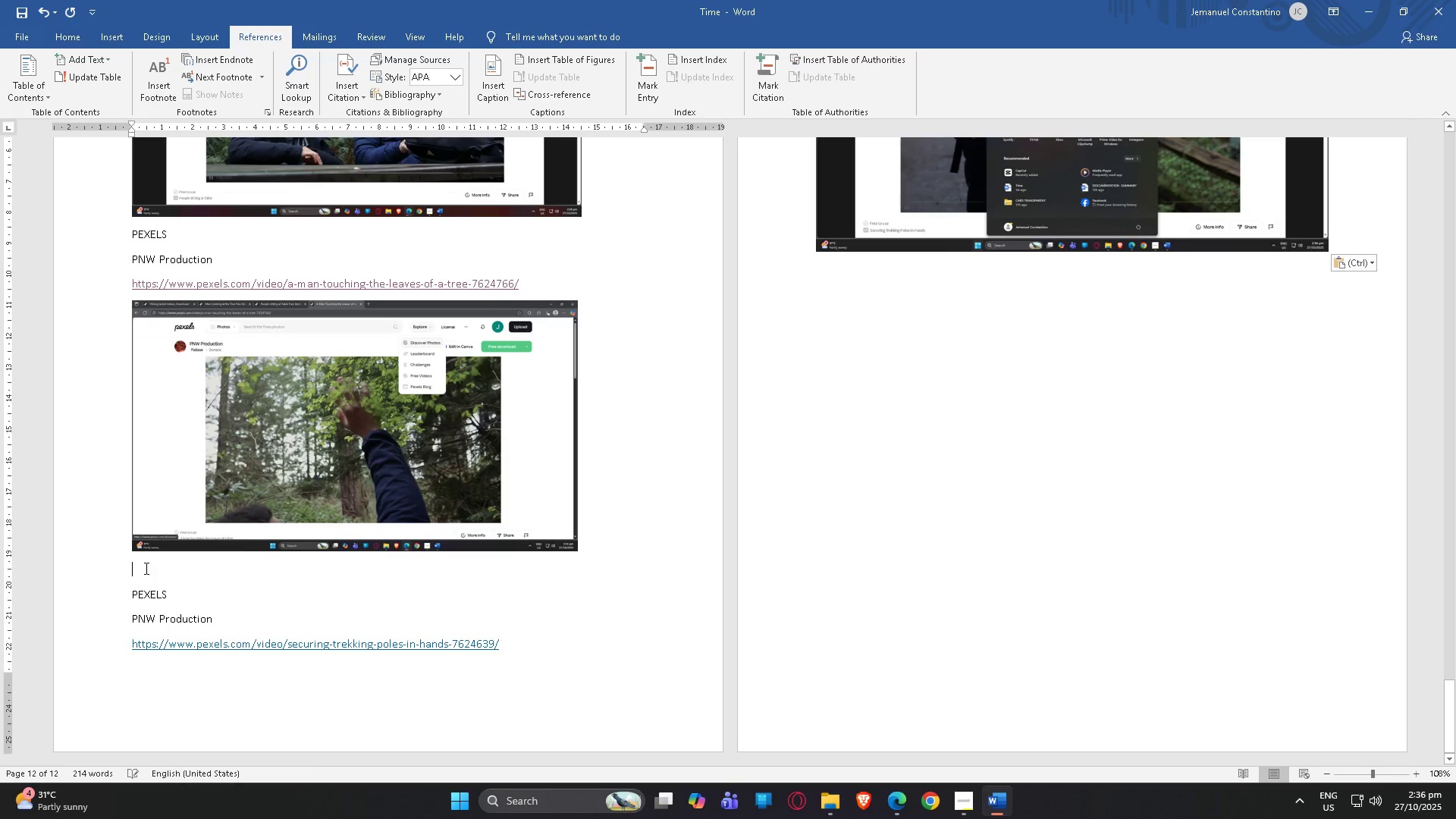 
key(NumpadEnter)
 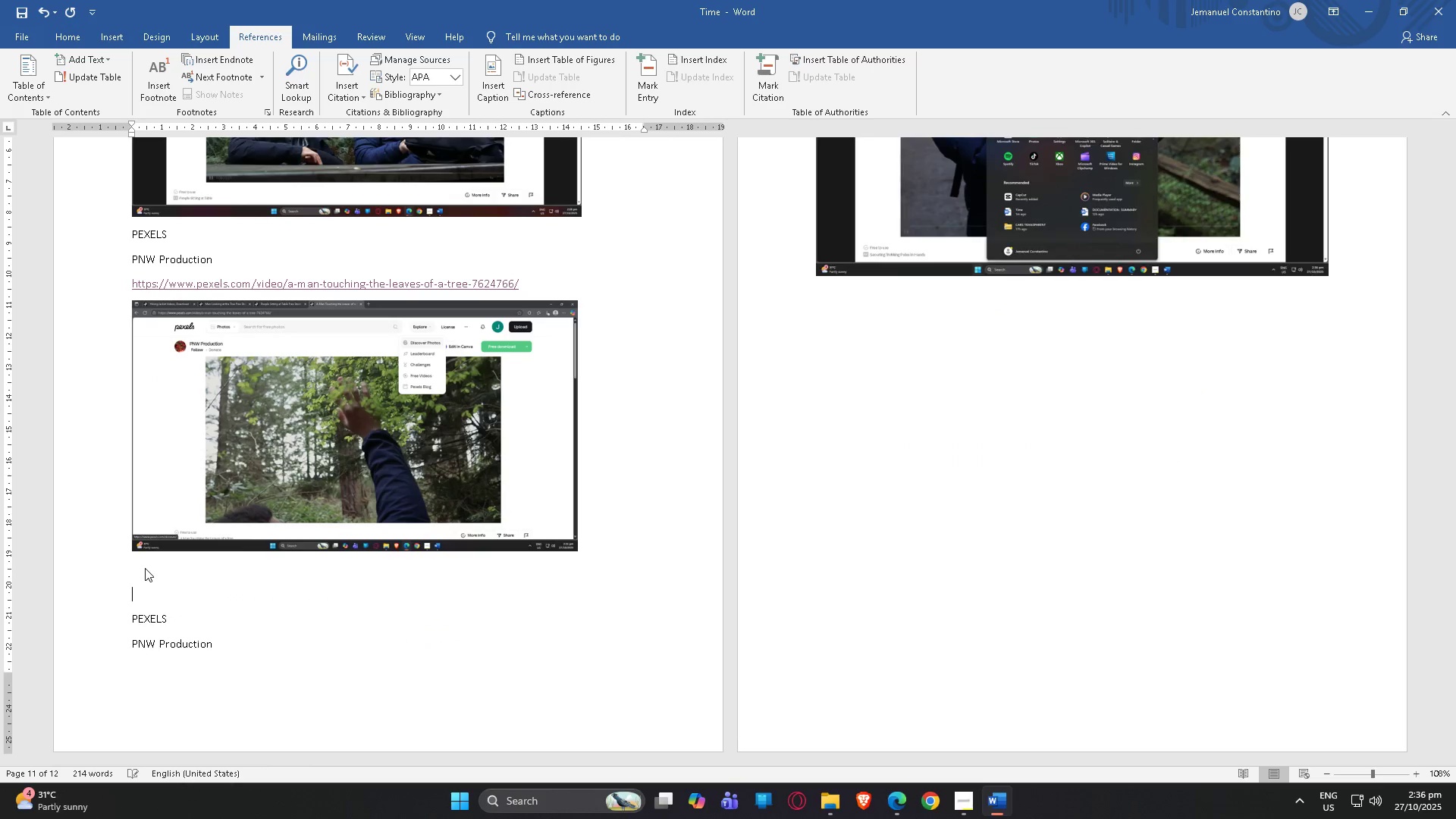 
key(NumpadEnter)
 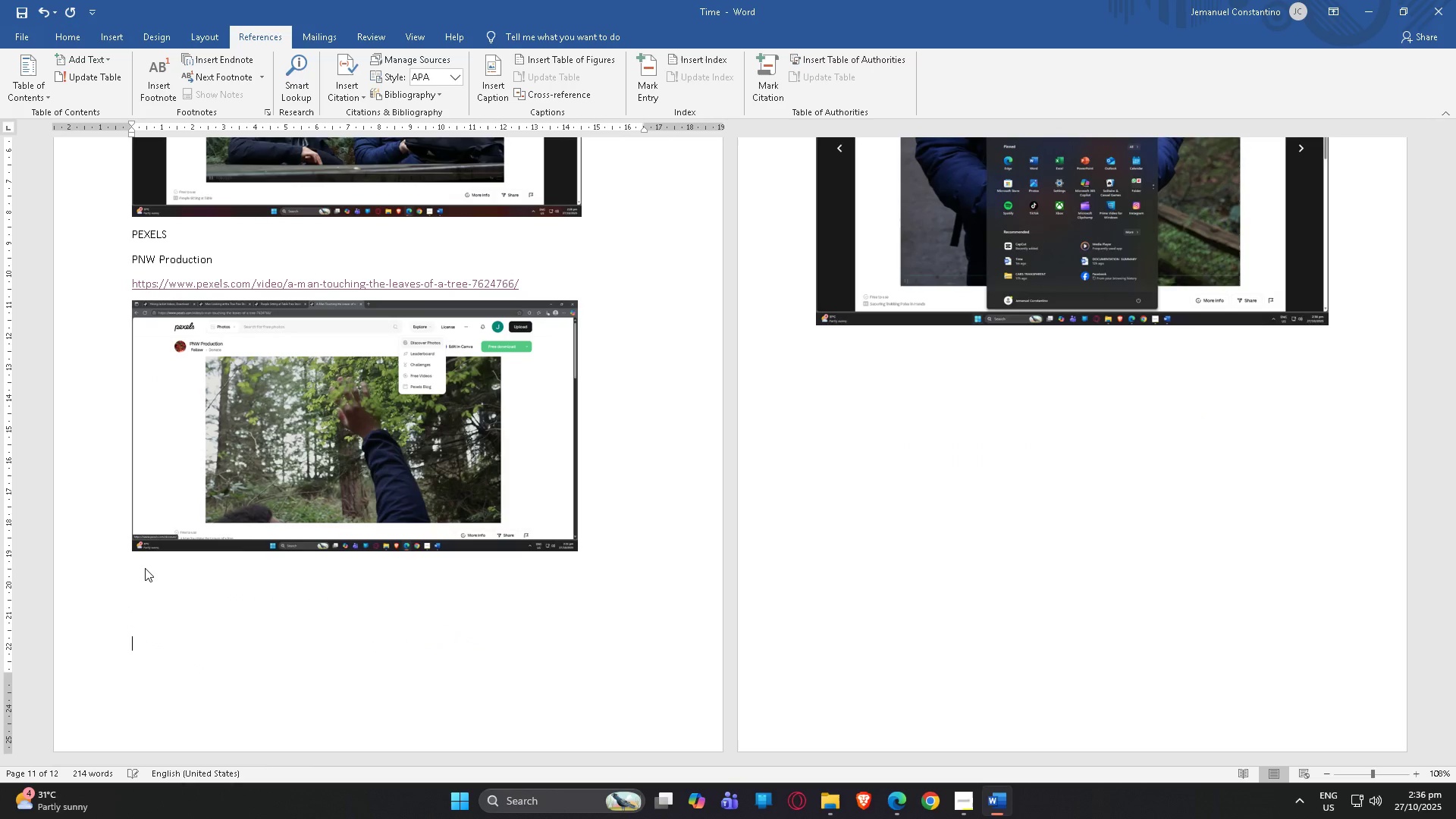 
key(NumpadEnter)
 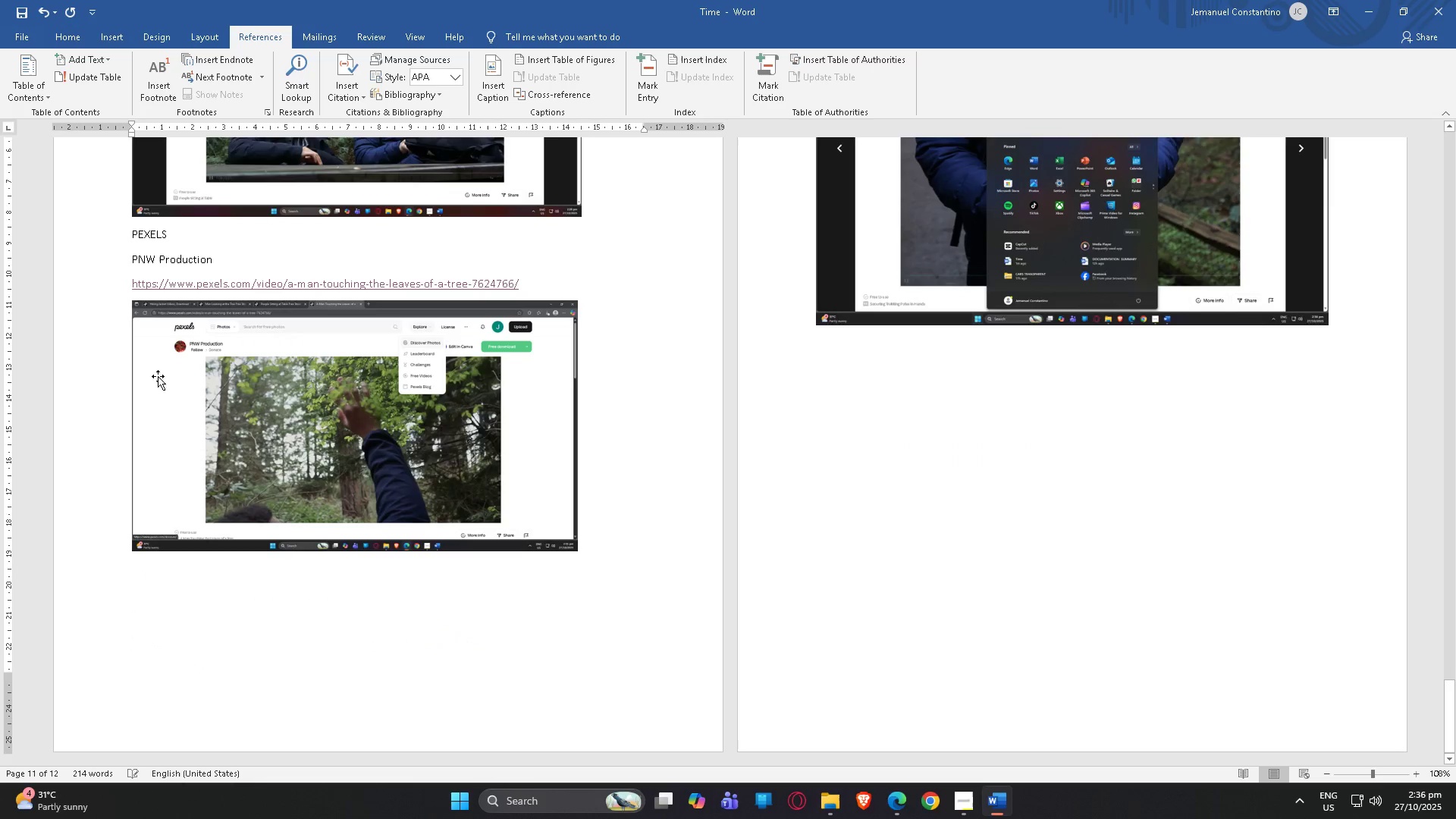 
scroll: coordinate [590, 320], scroll_direction: up, amount: 9.0
 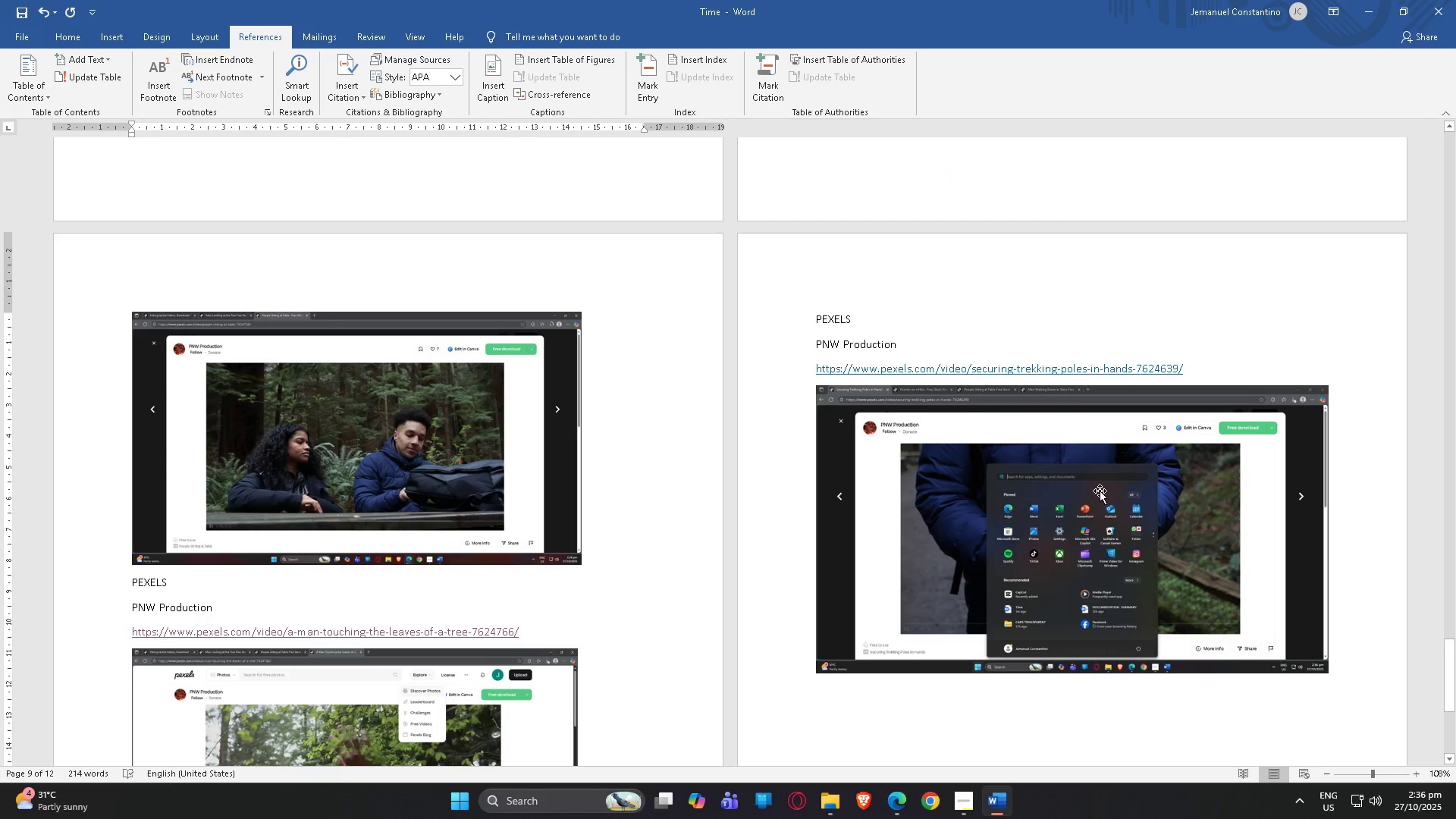 
left_click([1099, 491])
 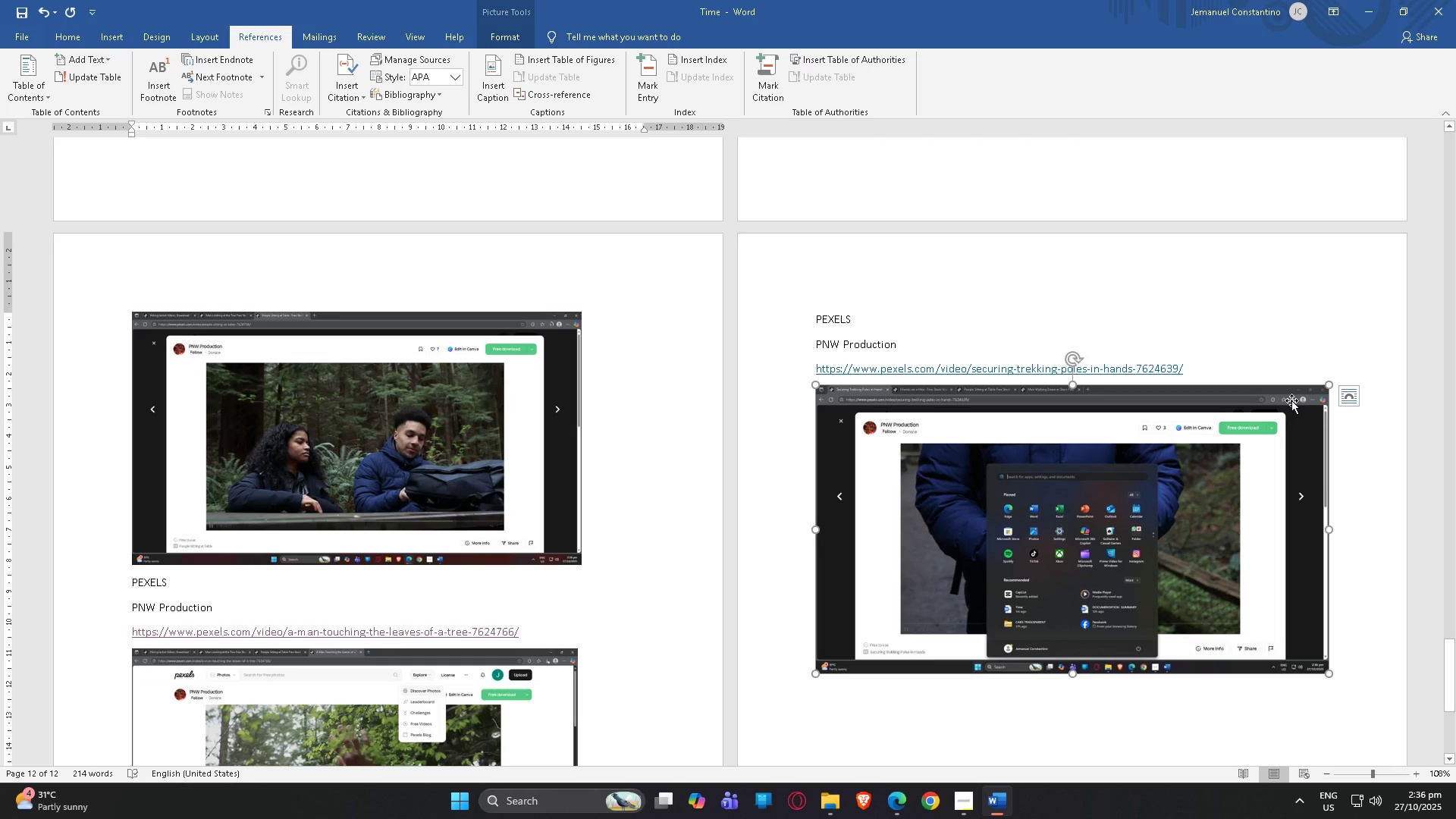 
key(Delete)
 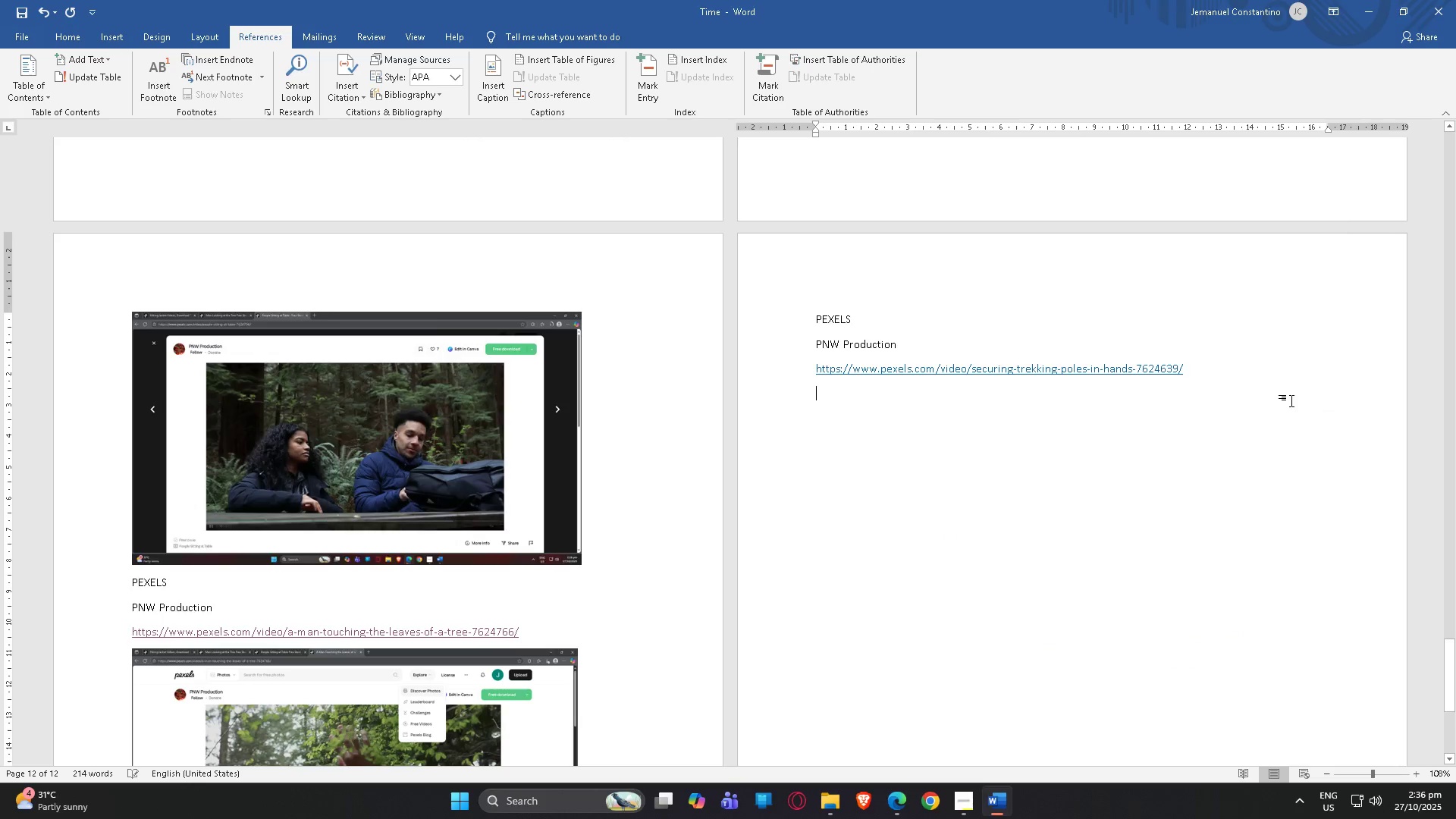 
key(Alt+AltLeft)
 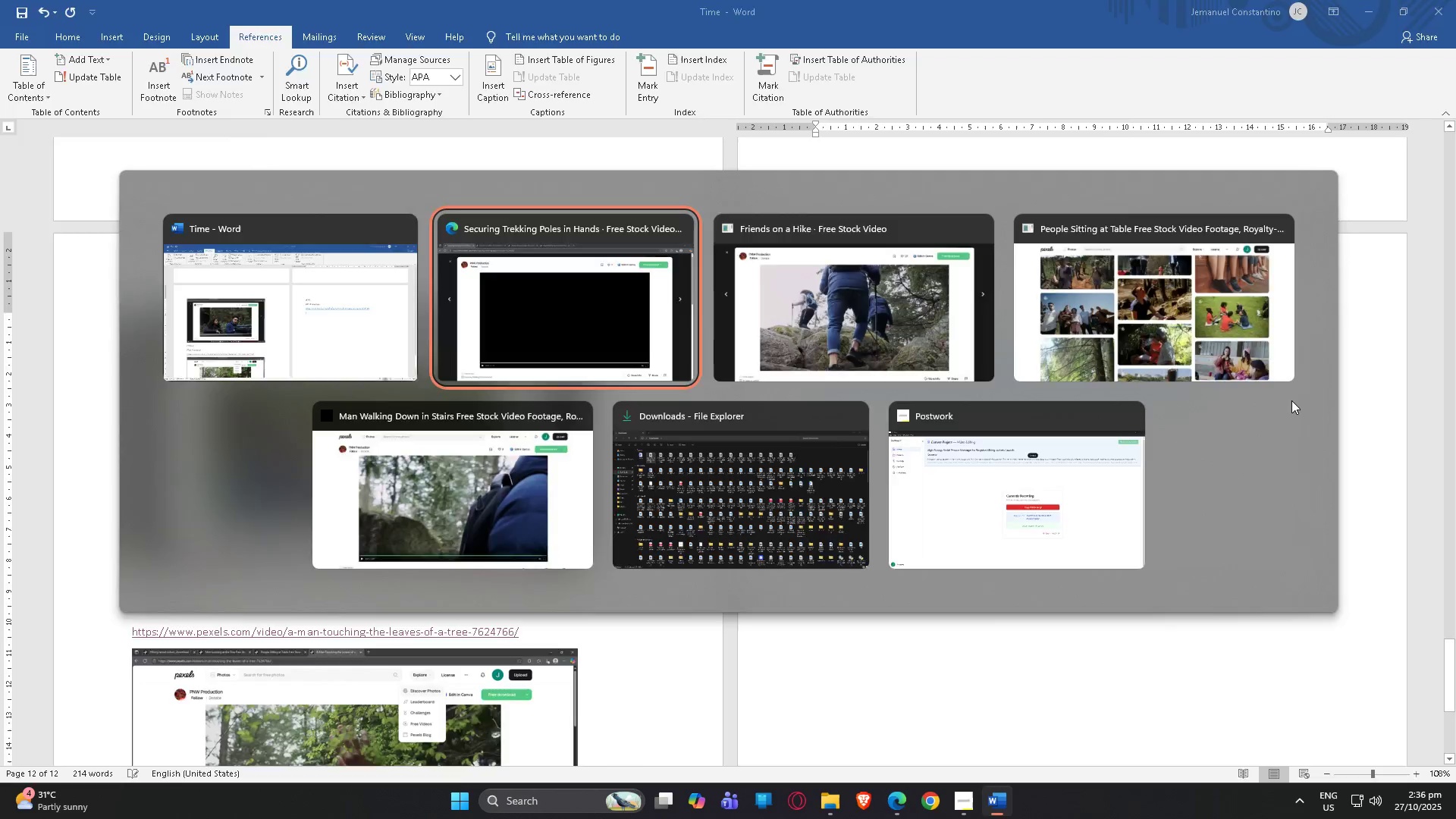 
key(Alt+Tab)
 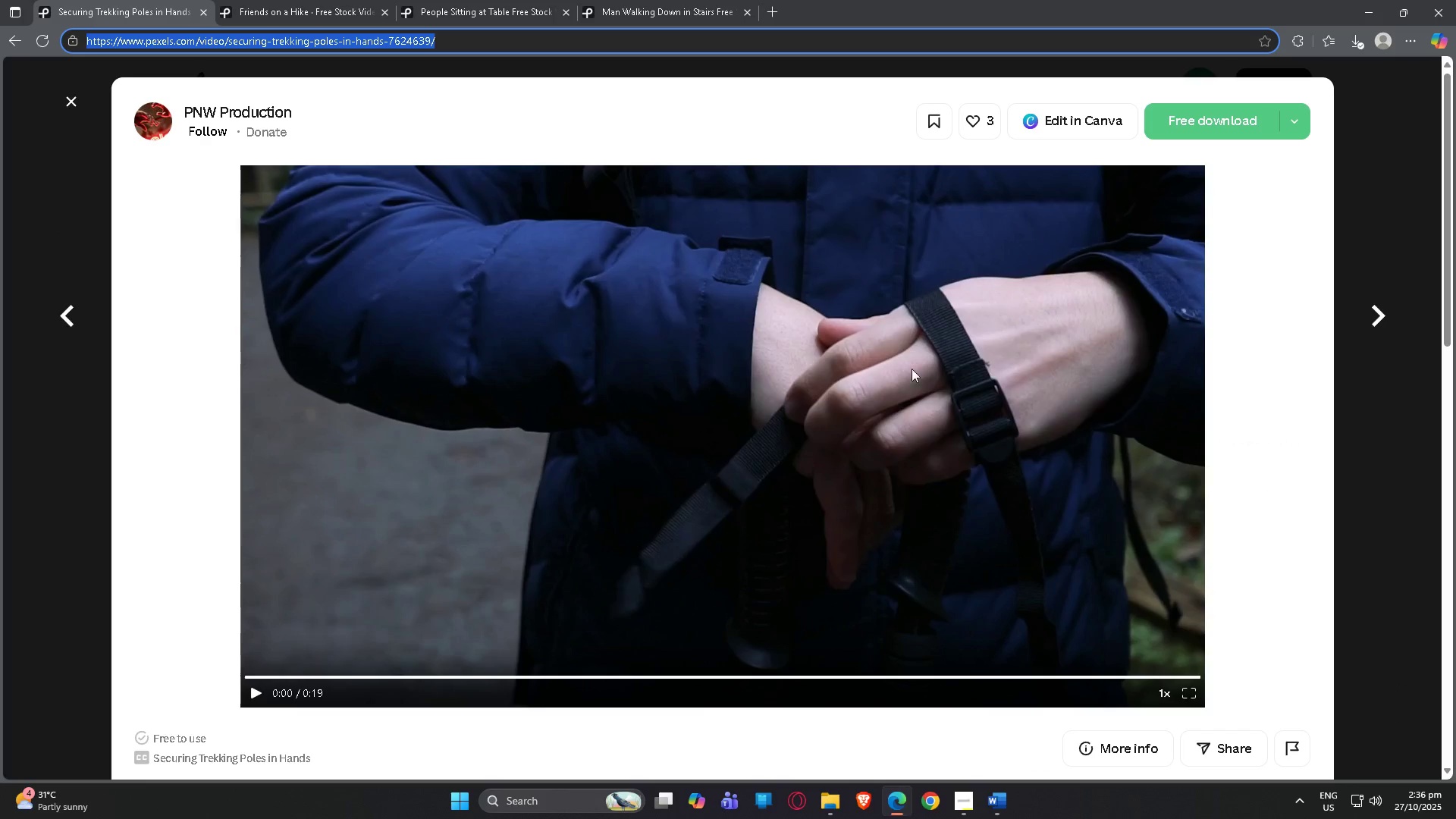 
key(Shift+ShiftLeft)
 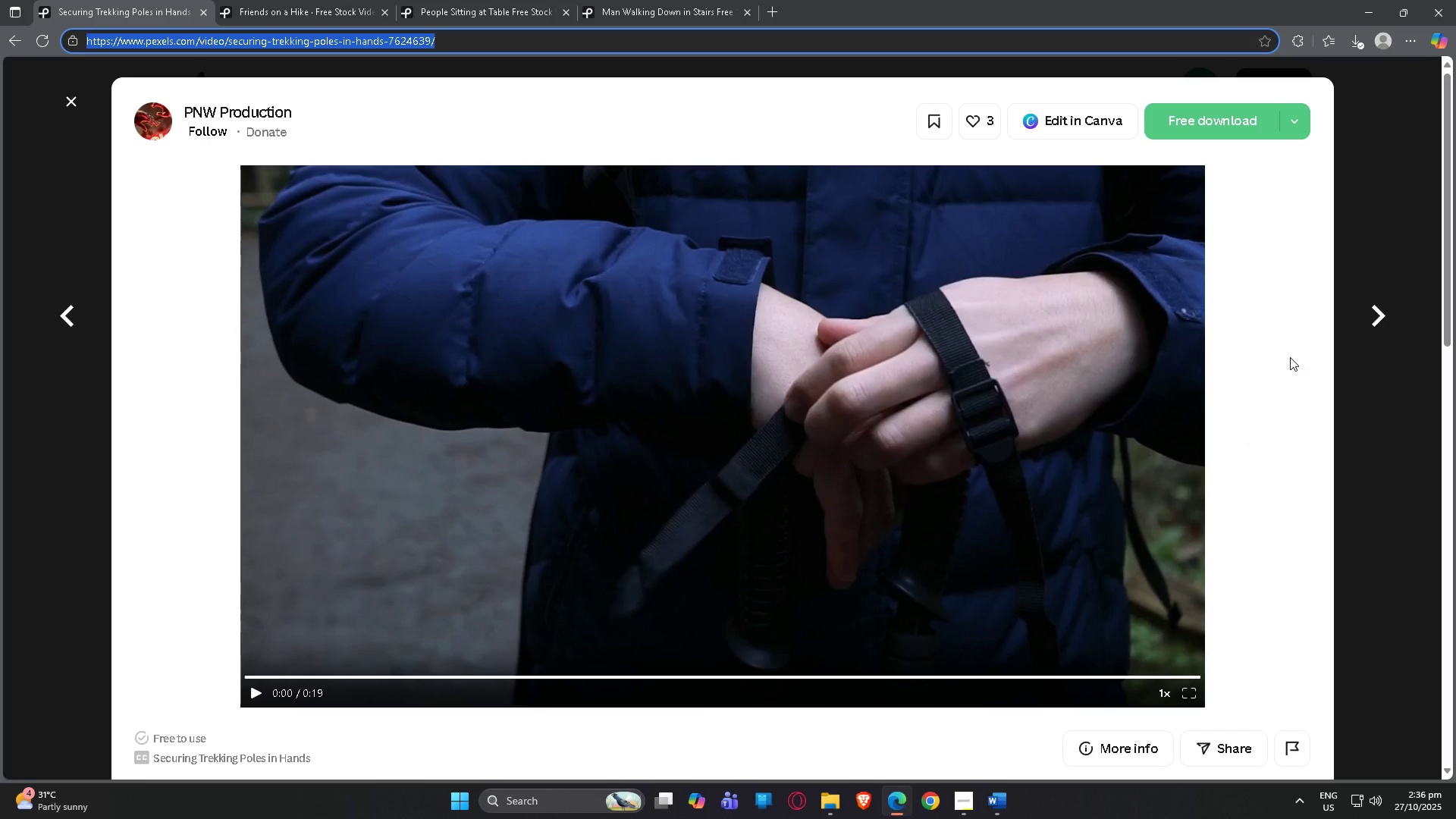 
key(Meta+Shift+MetaLeft)
 